 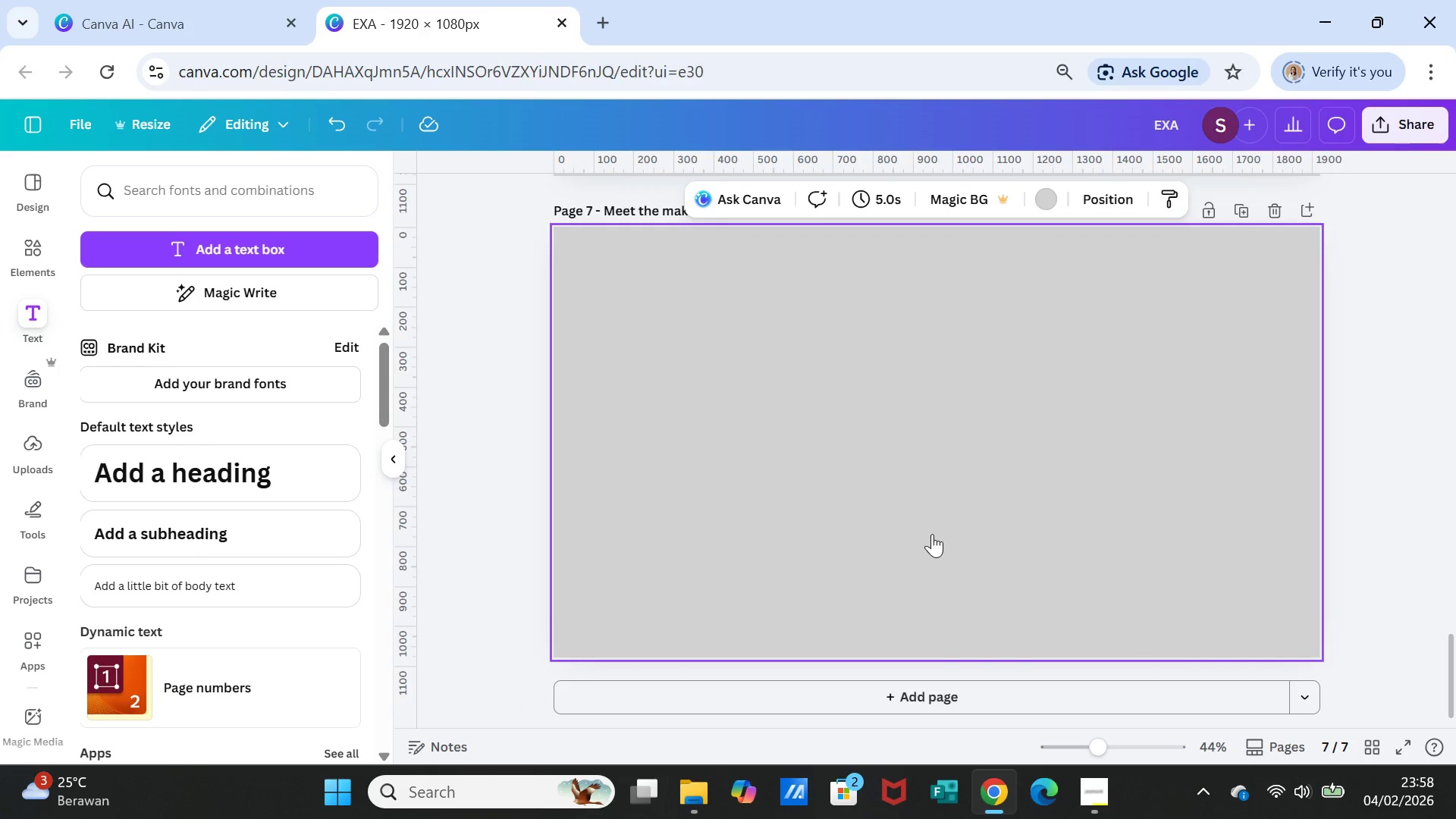 
right_click([931, 534])
 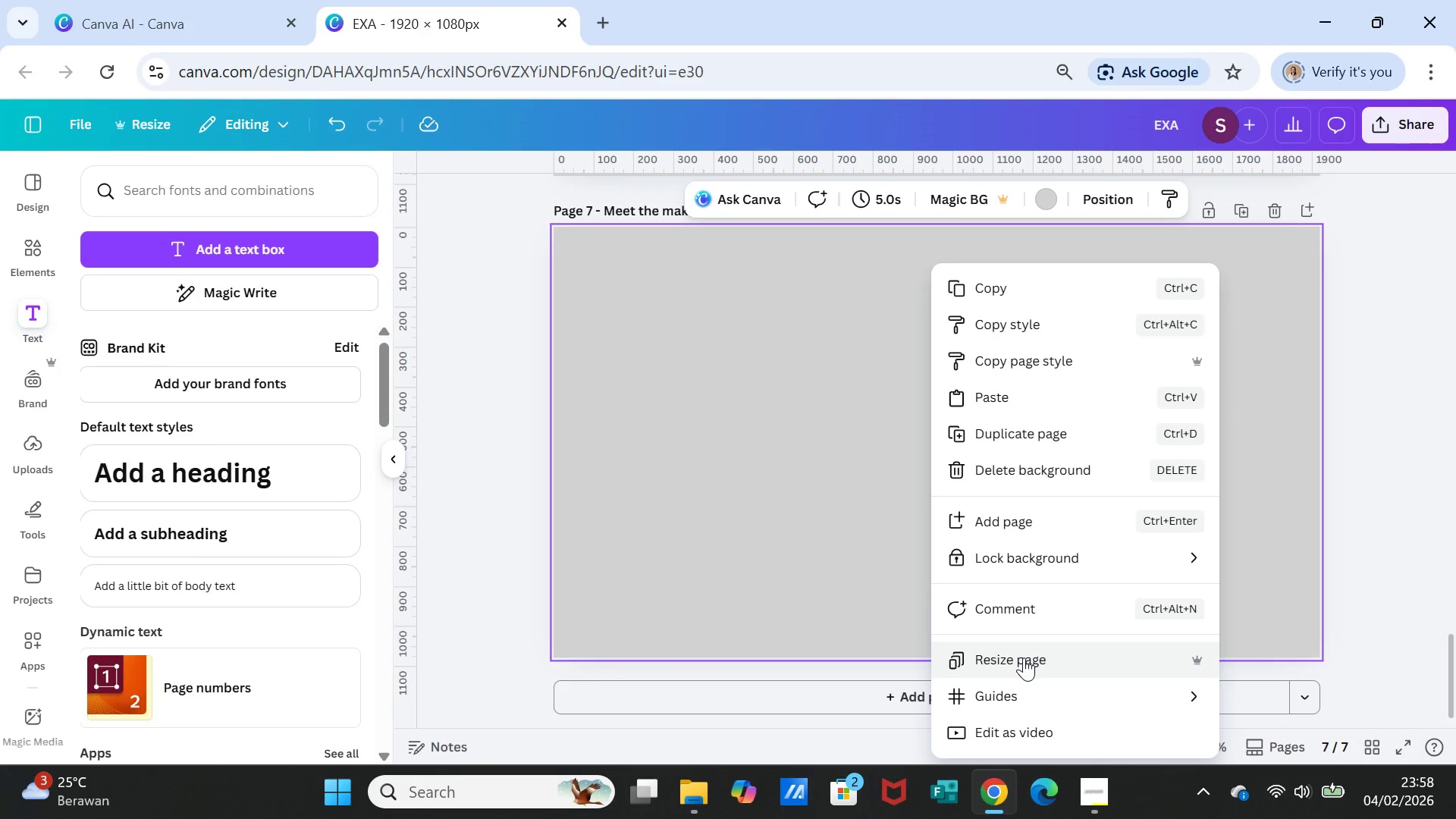 
left_click([1024, 657])
 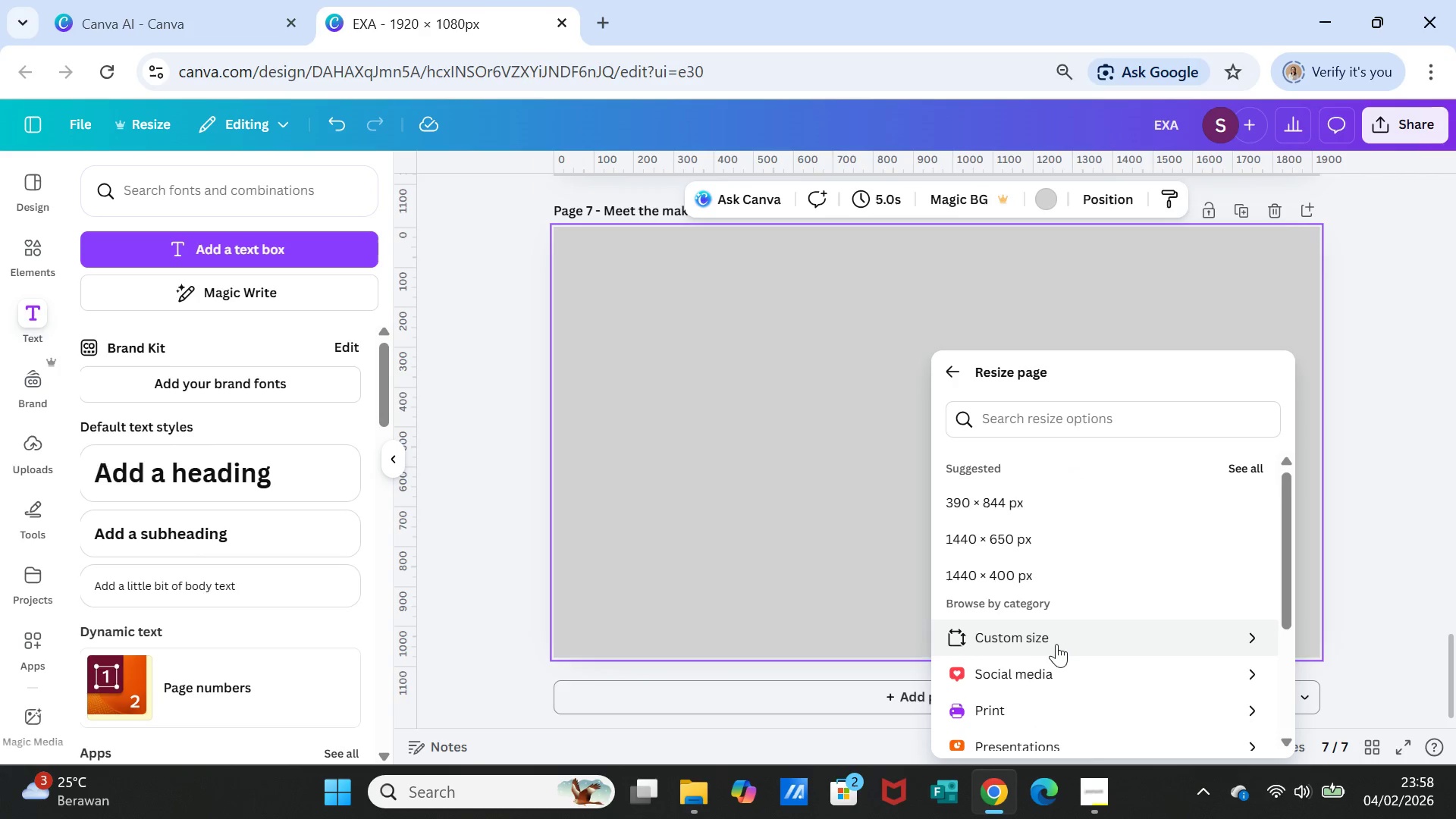 
left_click([1049, 634])
 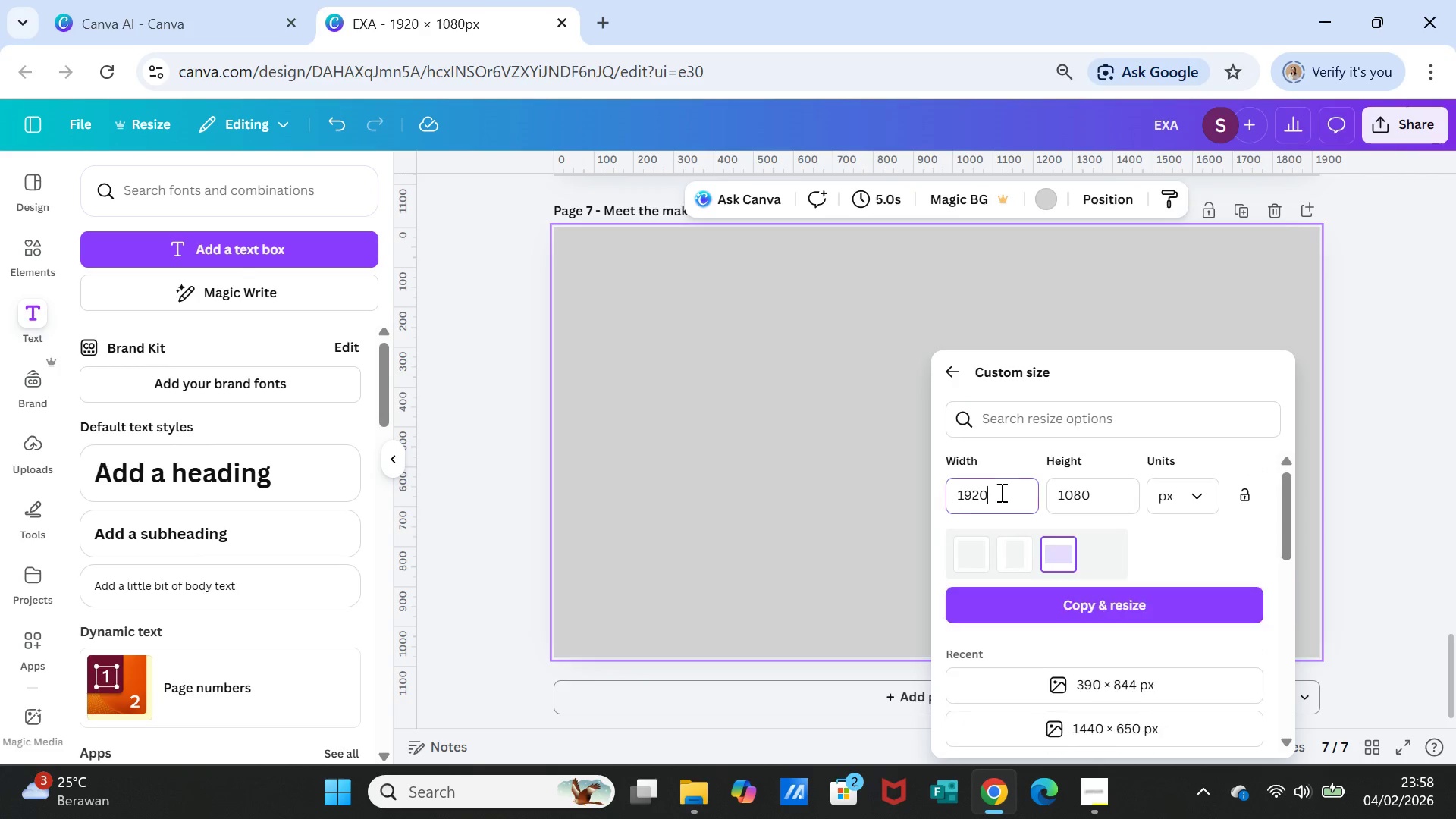 
double_click([1000, 492])
 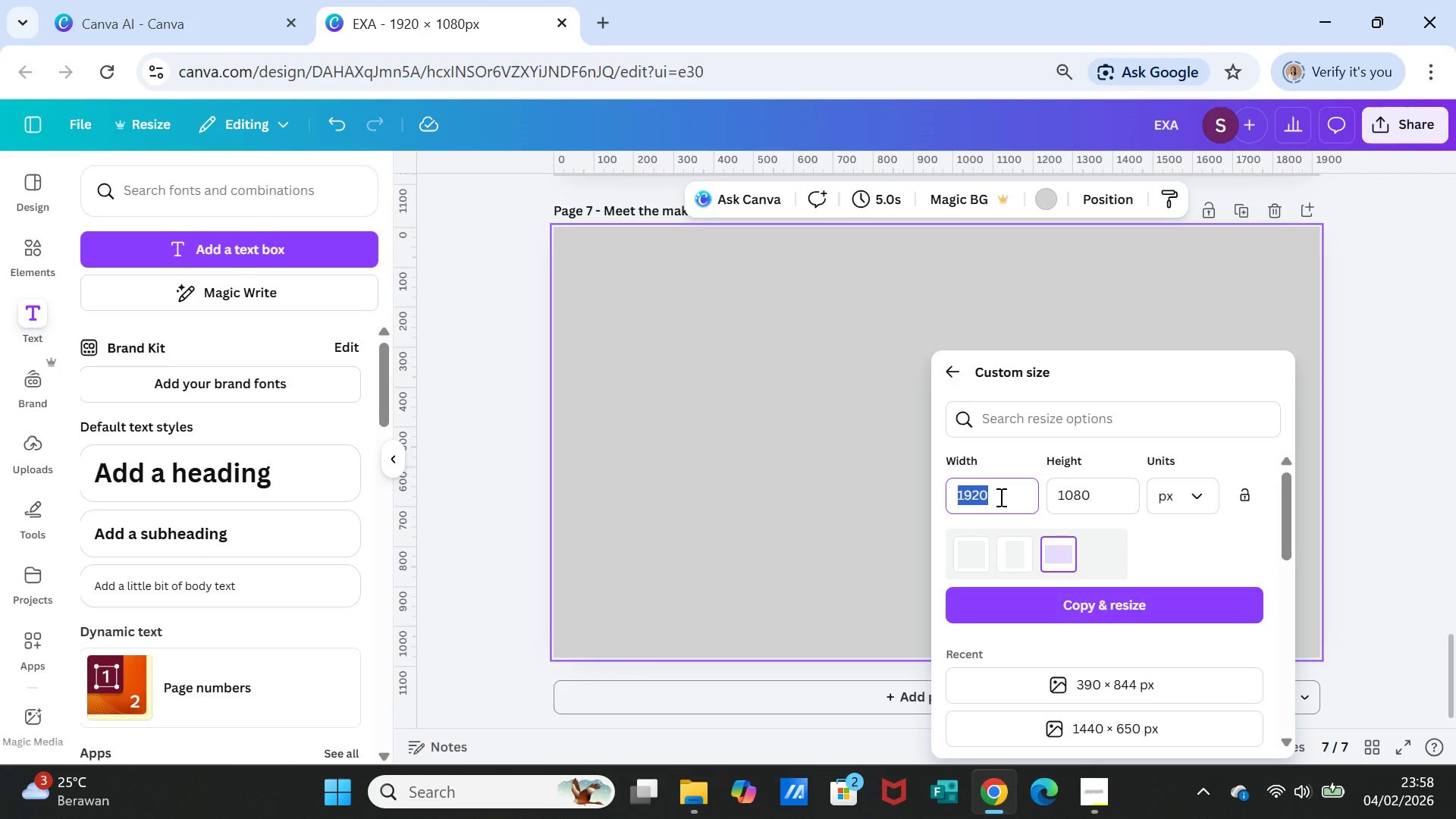 
type(q1080)
 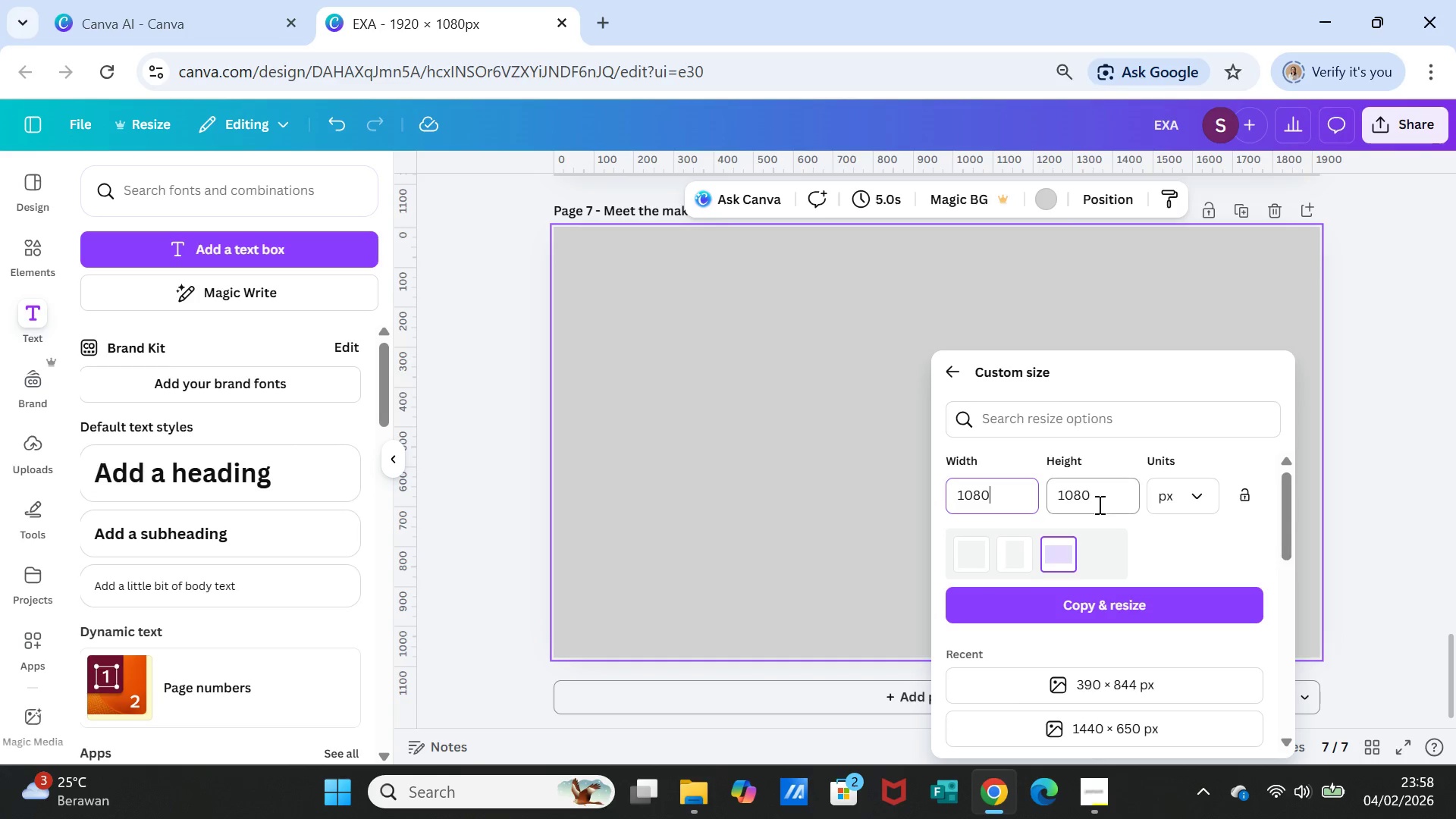 
left_click([1098, 503])
 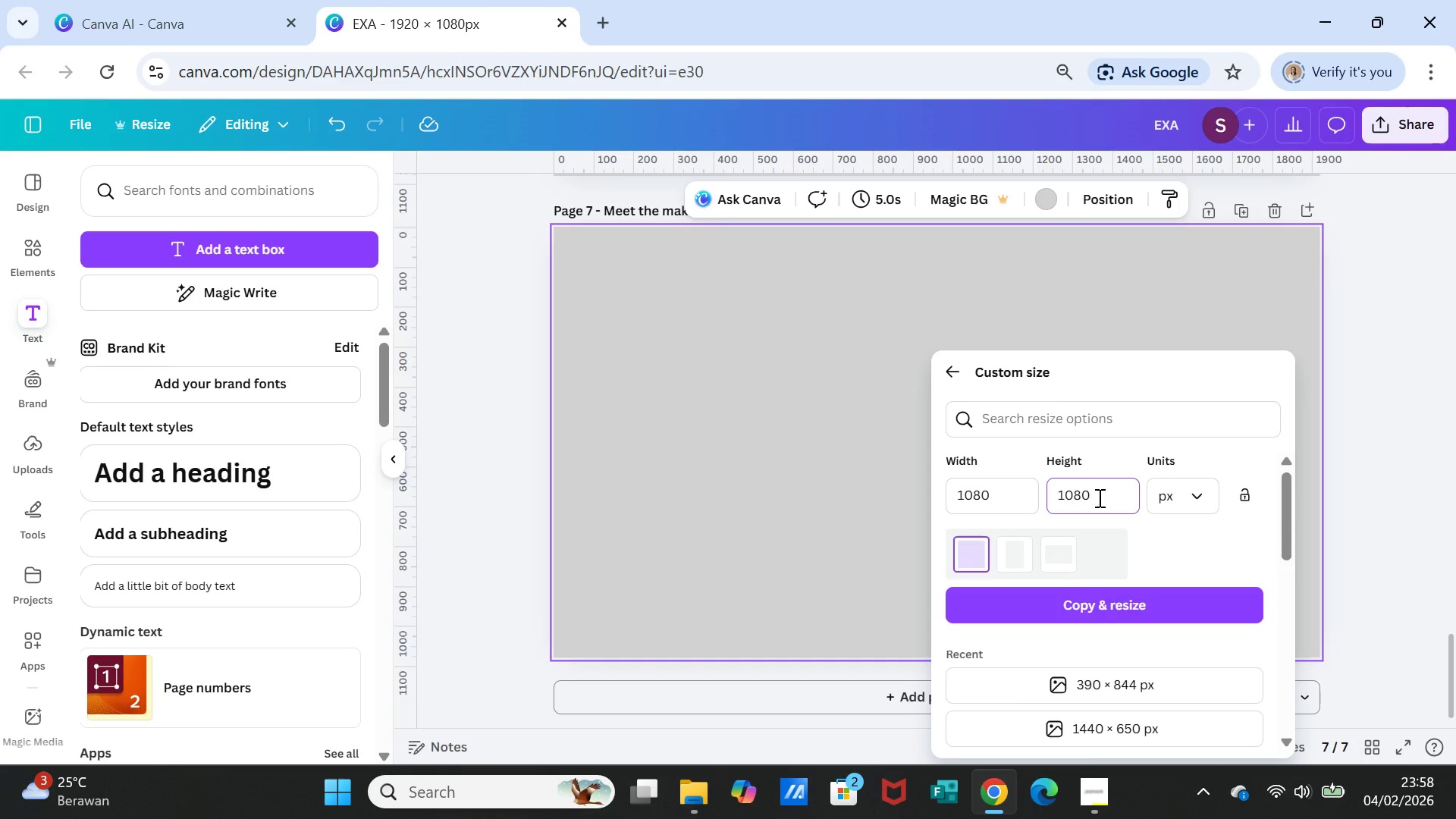 
double_click([1098, 497])
 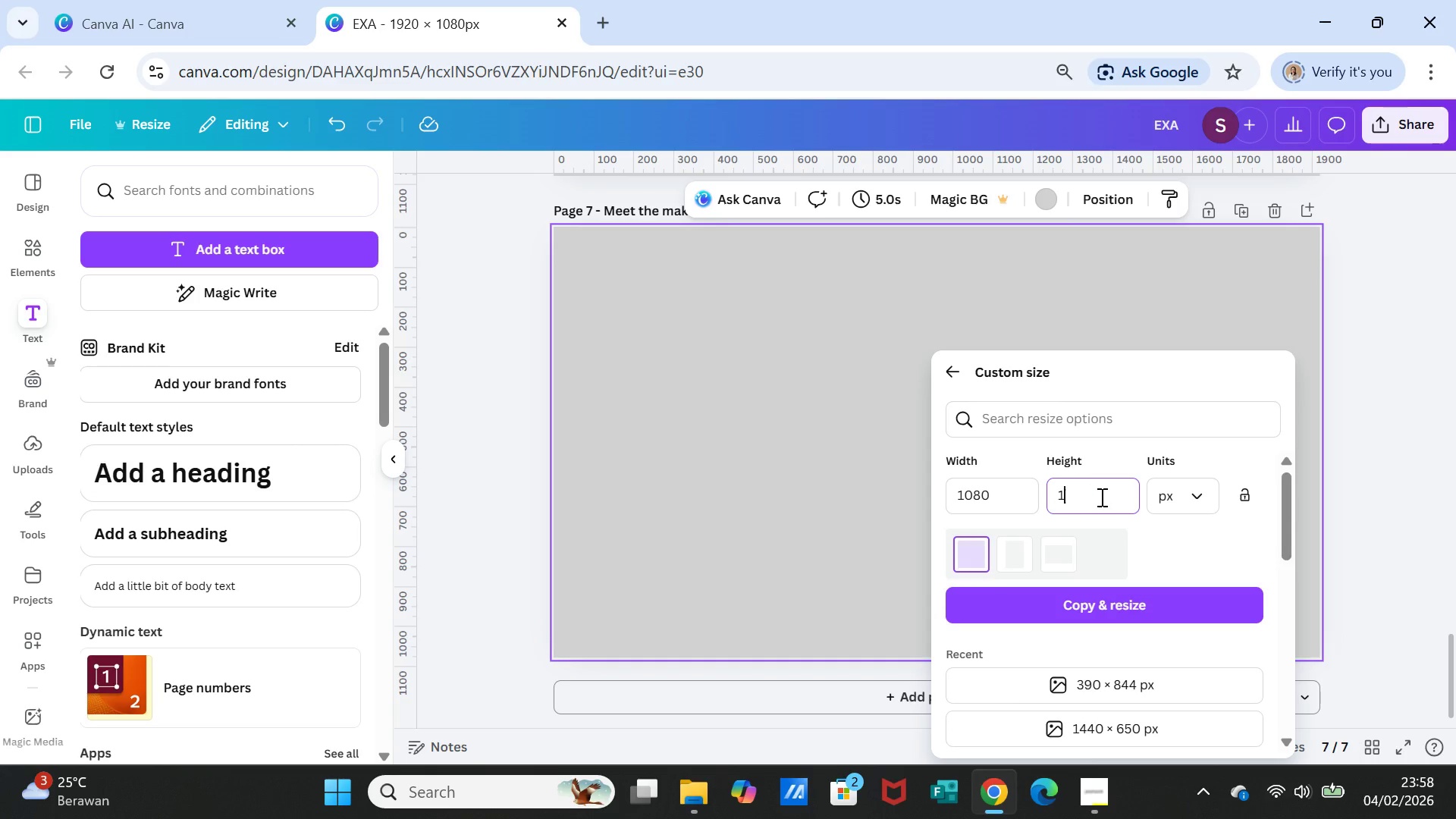 
type(1920)
 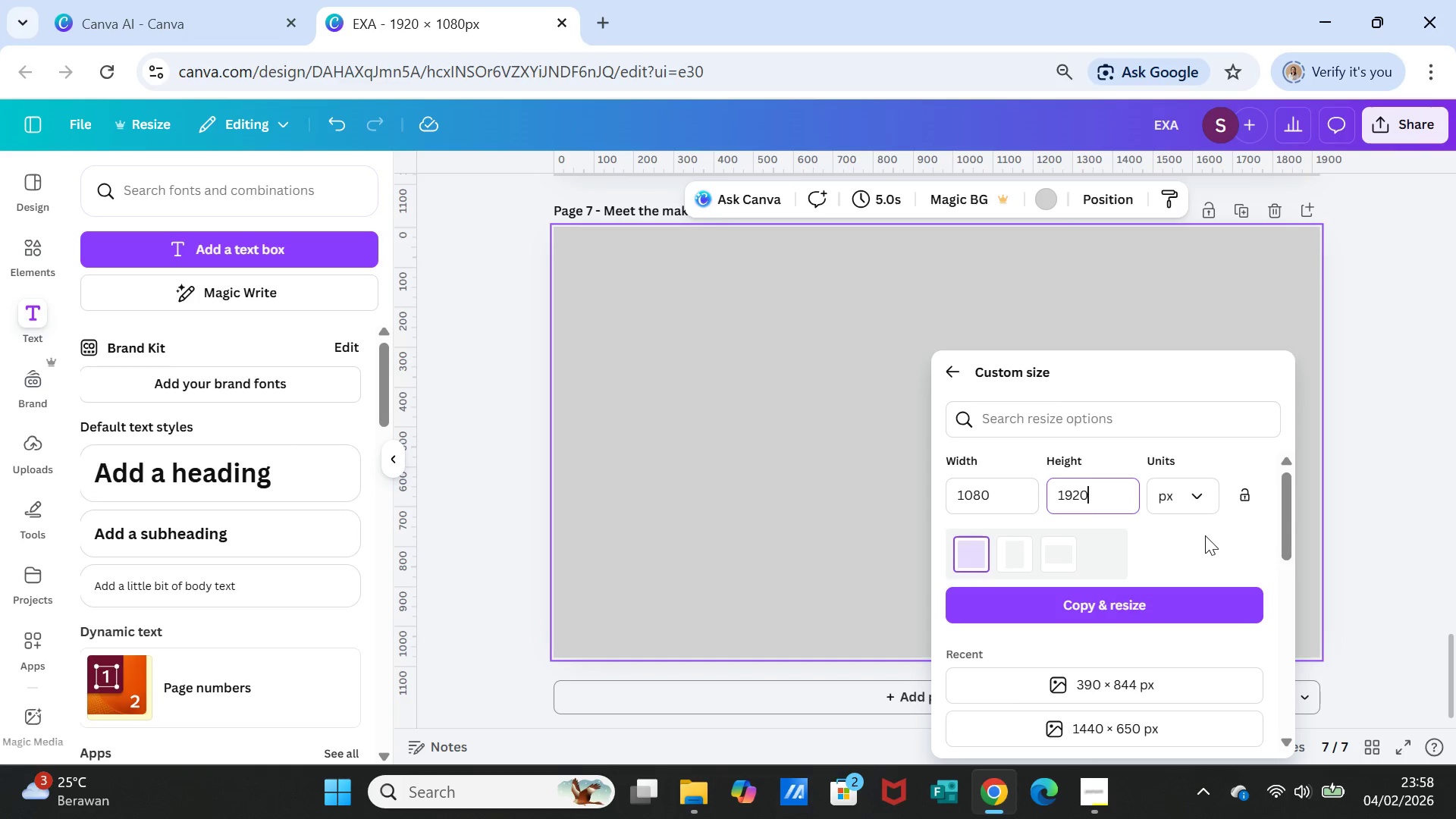 
left_click([1205, 535])
 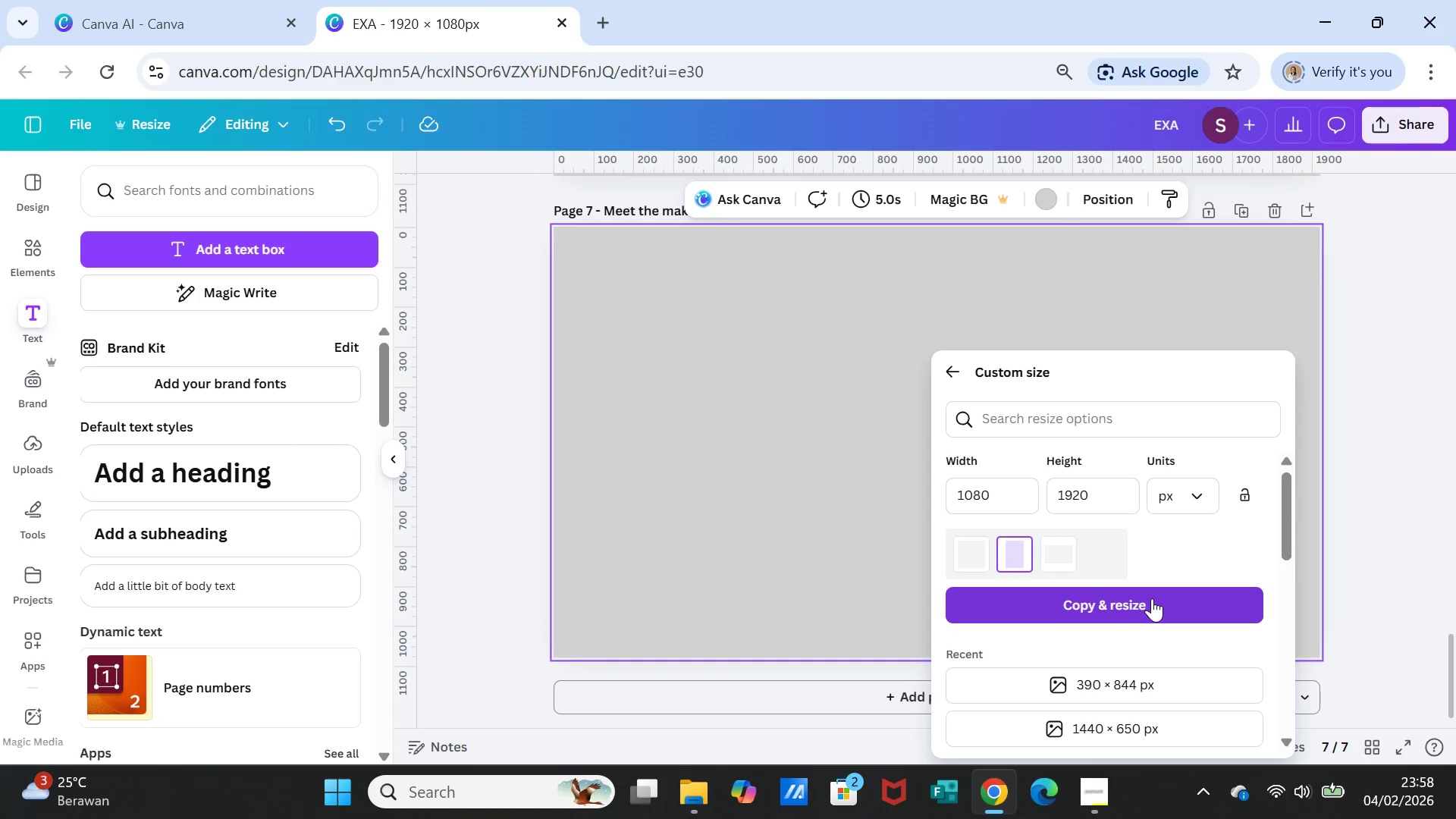 
left_click([1152, 598])
 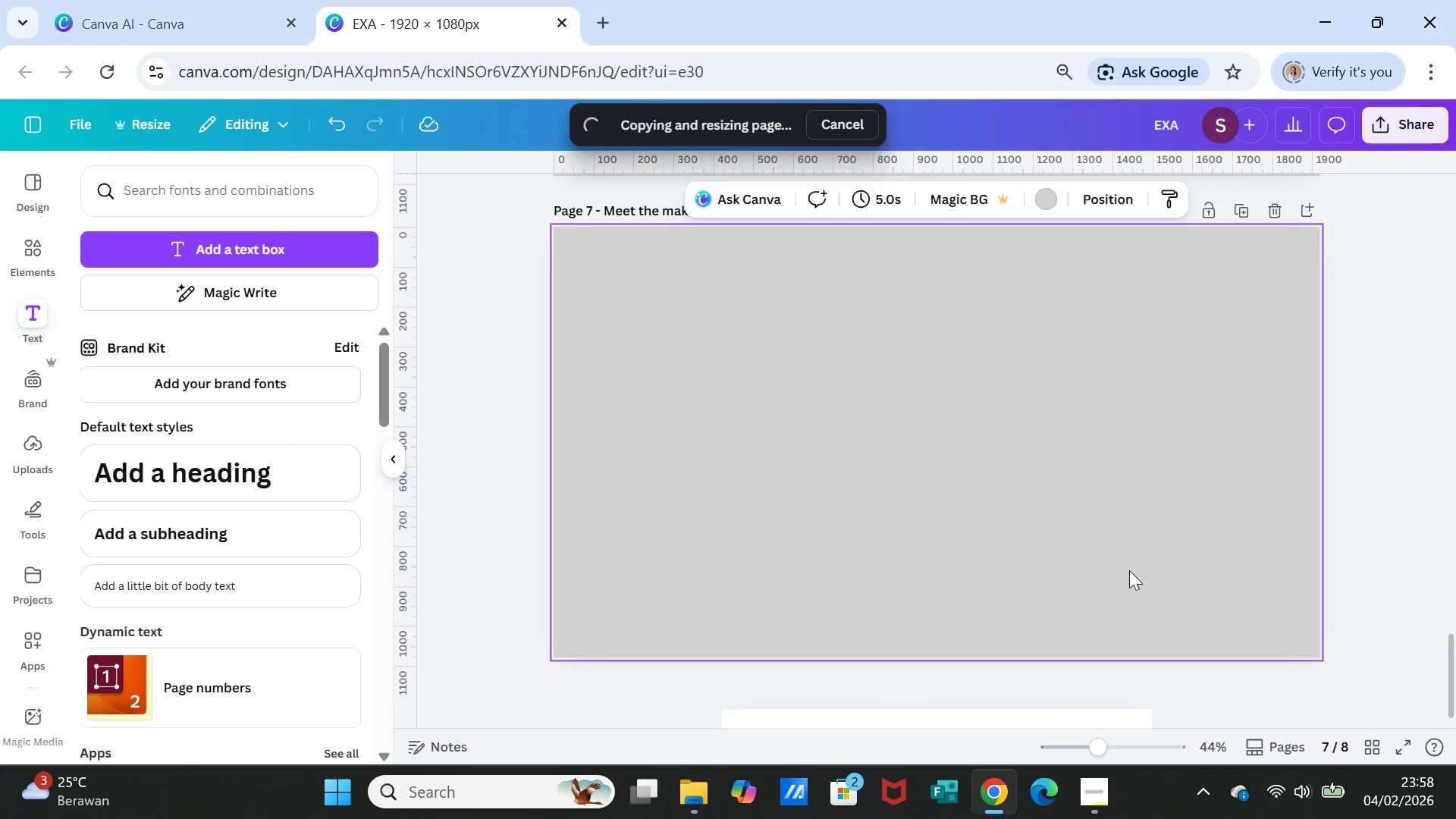 
wait(5.78)
 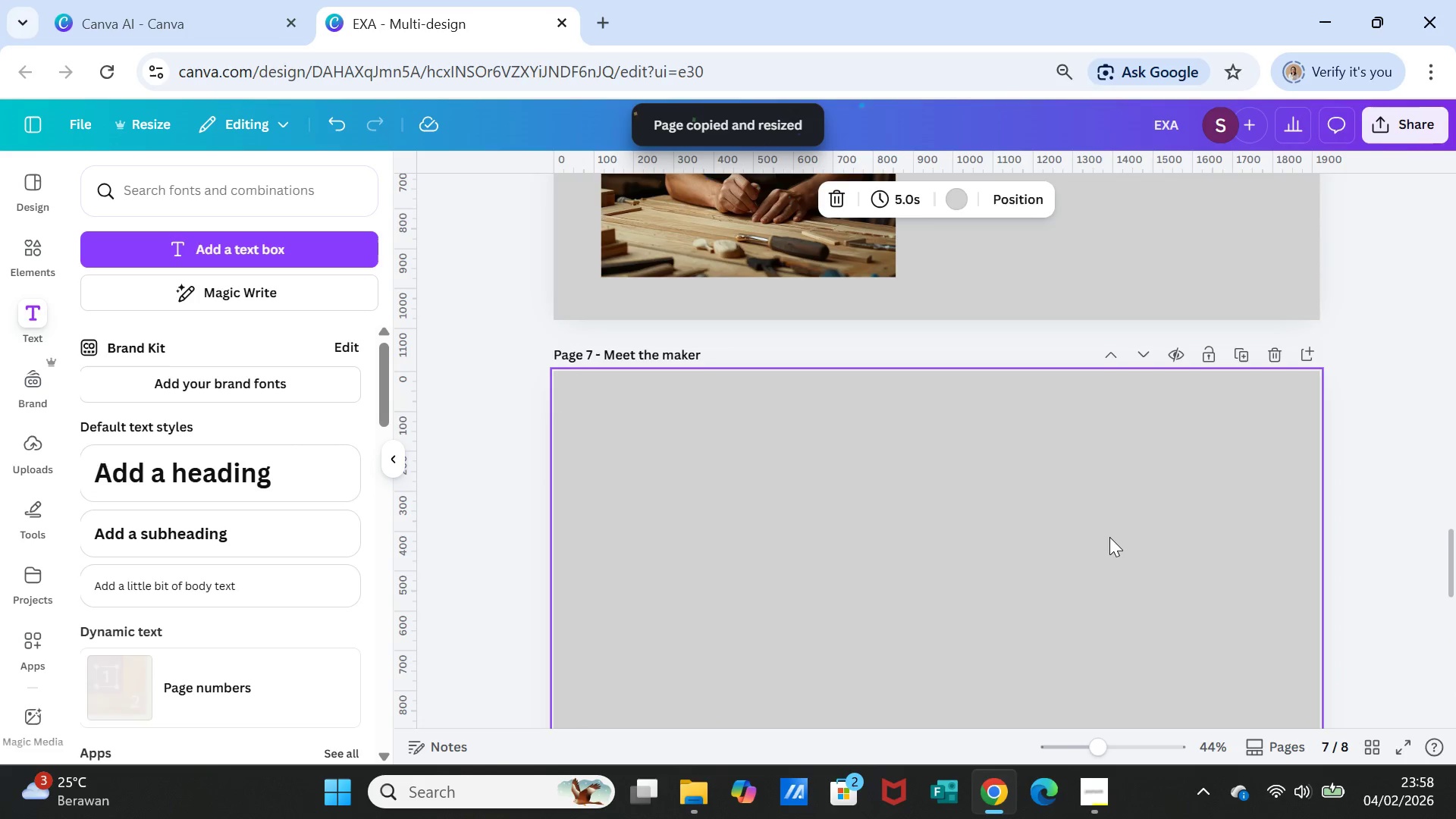 
left_click([1109, 537])
 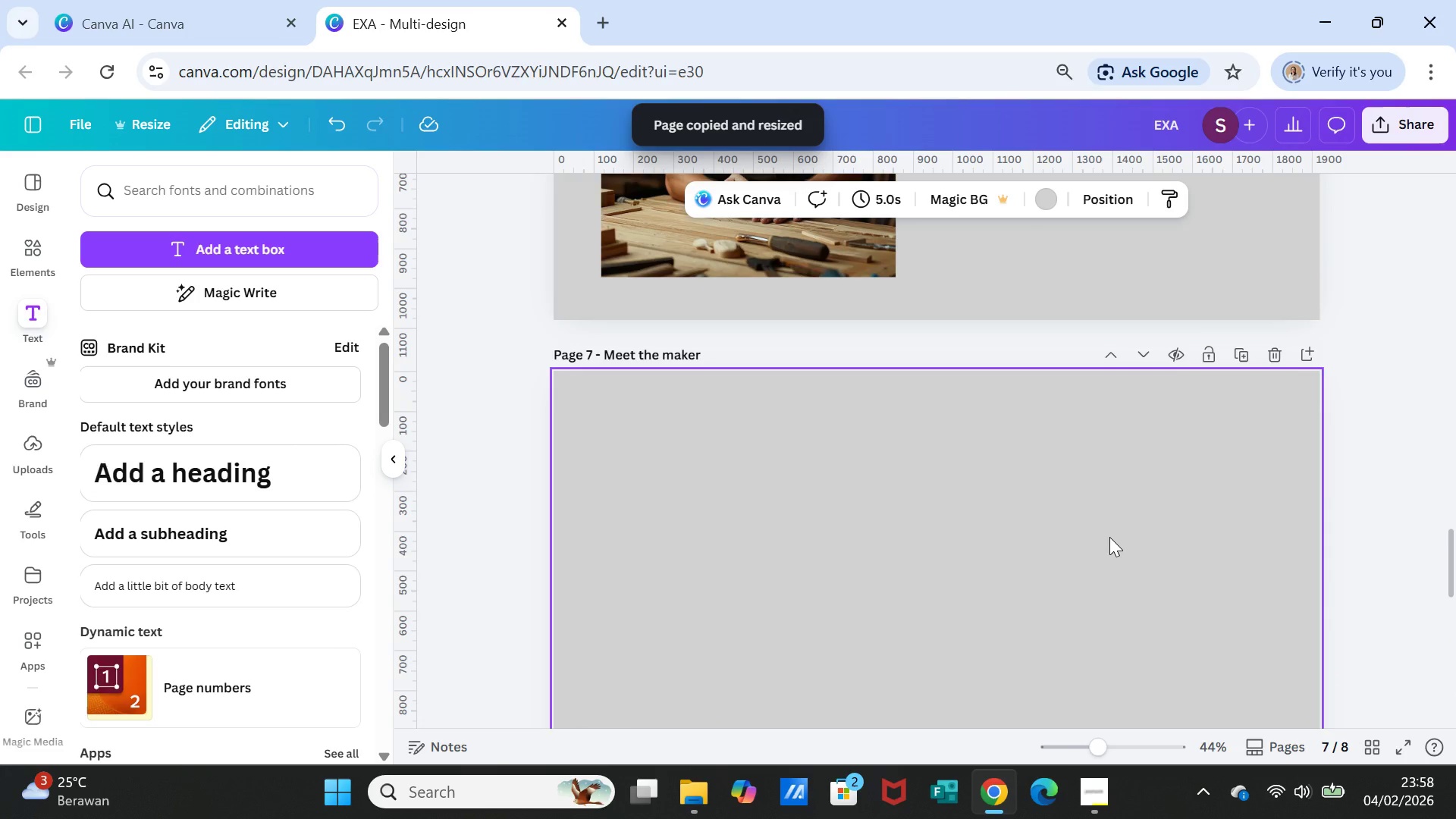 
scroll: coordinate [1119, 550], scroll_direction: up, amount: 7.0
 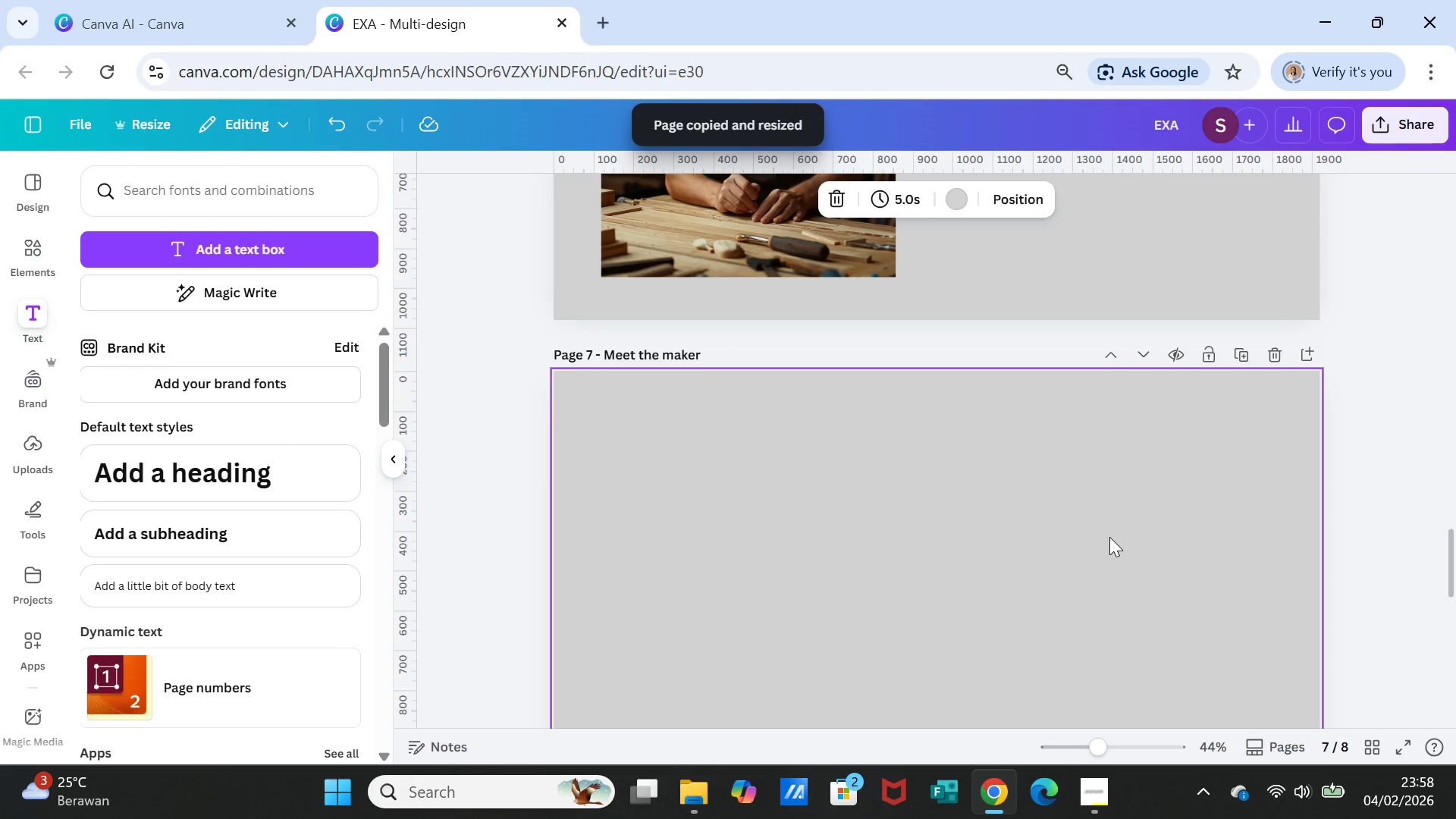 
key(Delete)
 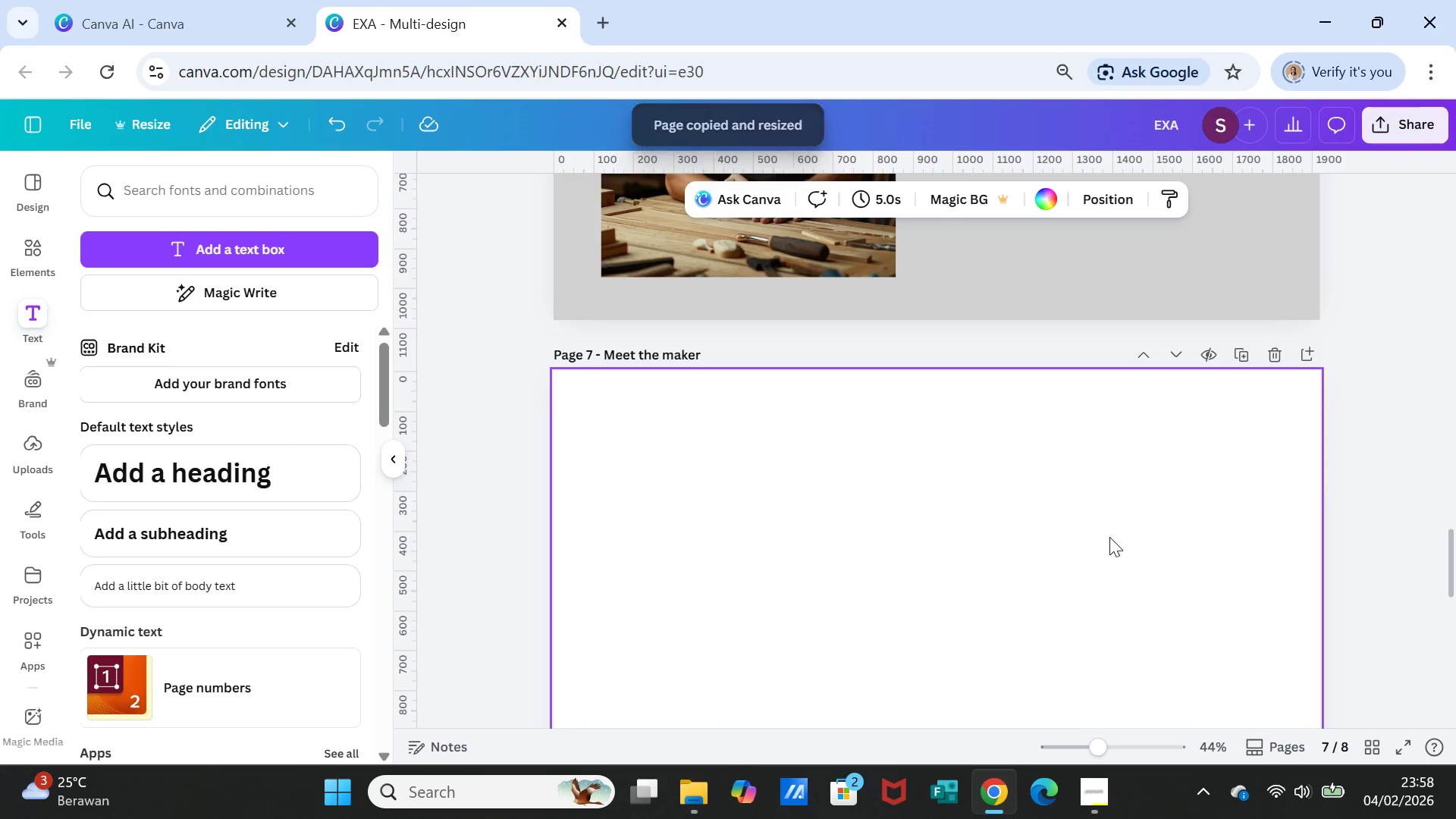 
left_click([1109, 537])
 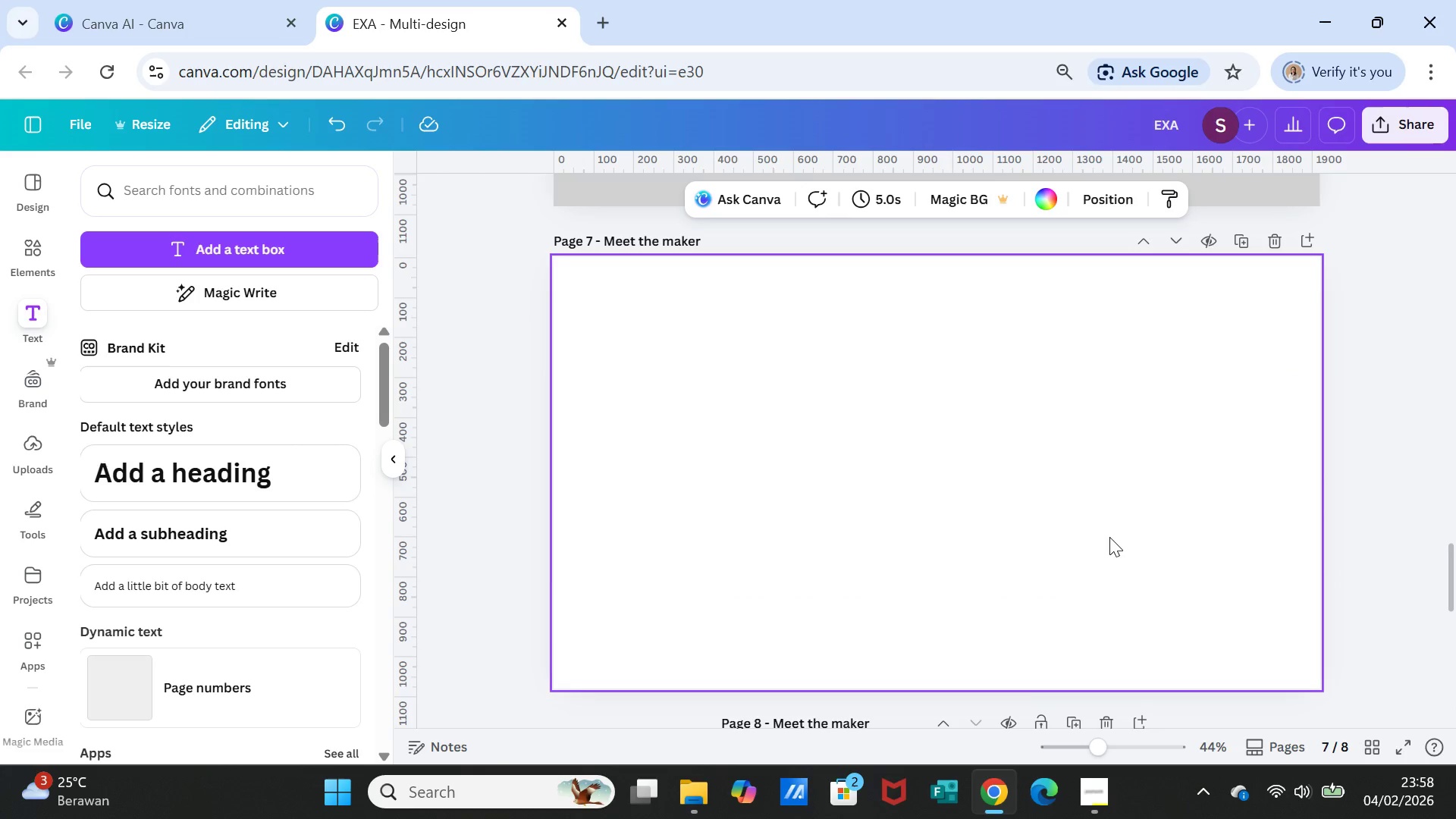 
scroll: coordinate [1109, 537], scroll_direction: down, amount: 1.0
 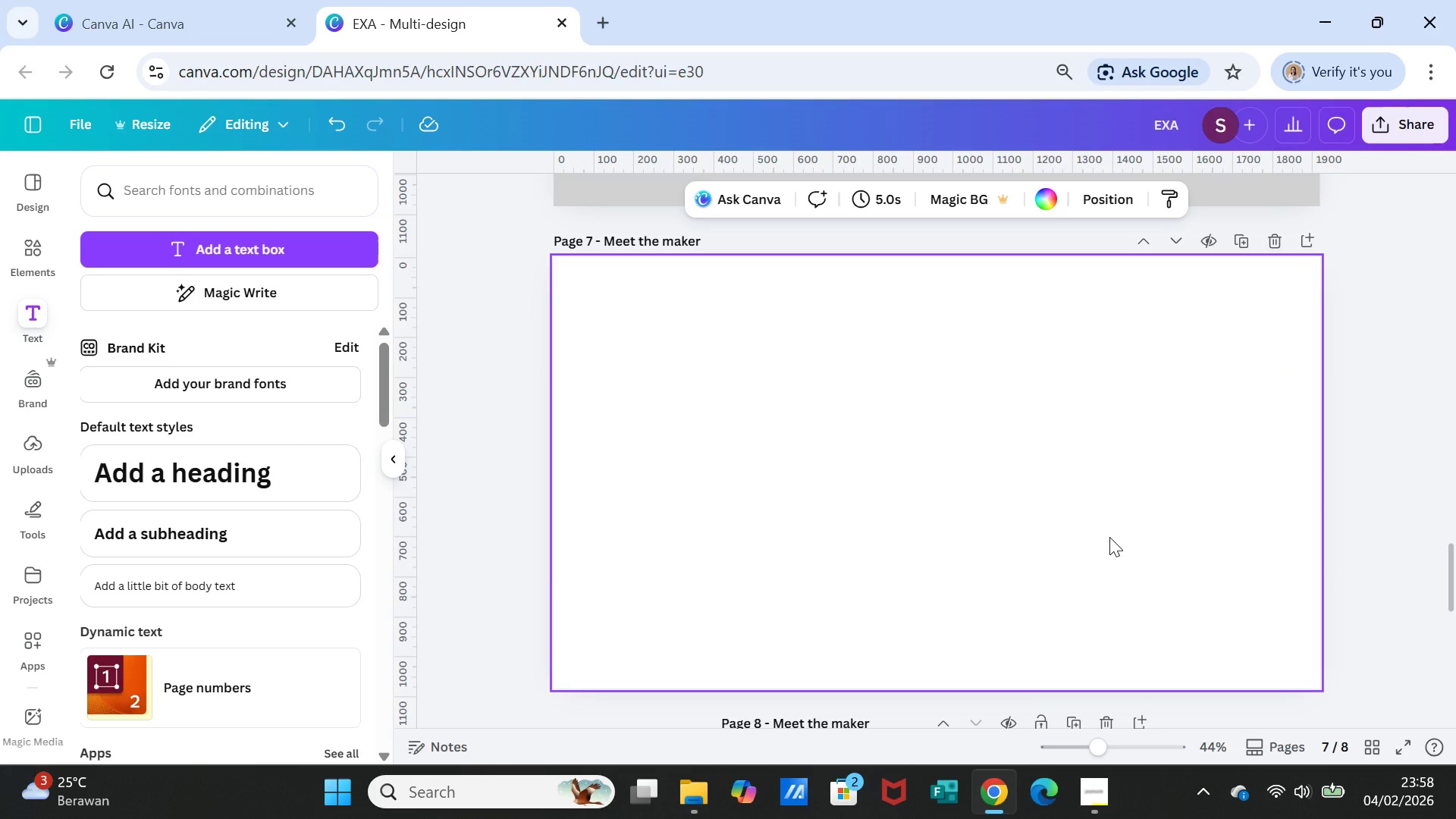 
key(Delete)
 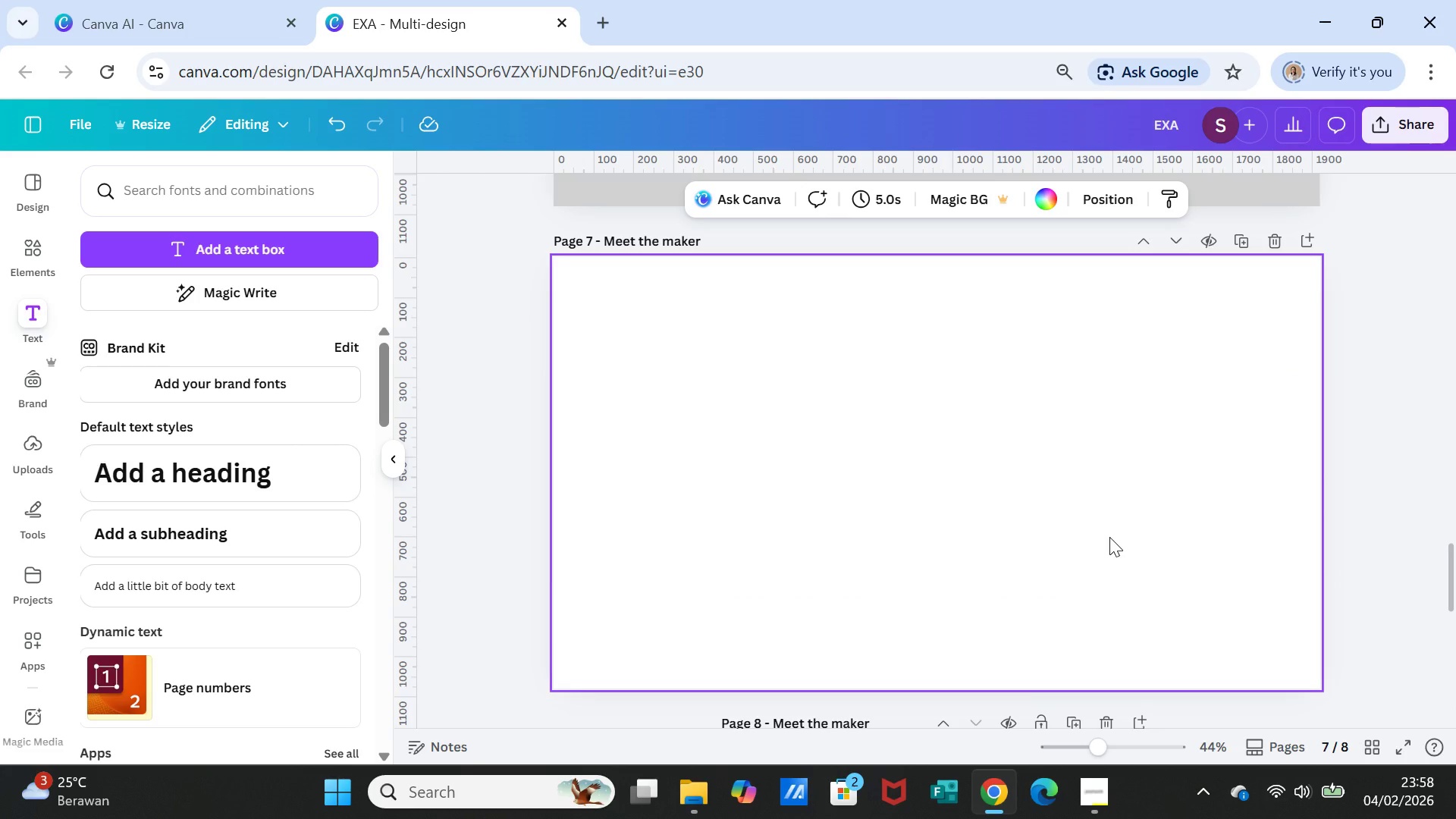 
left_click([1109, 537])
 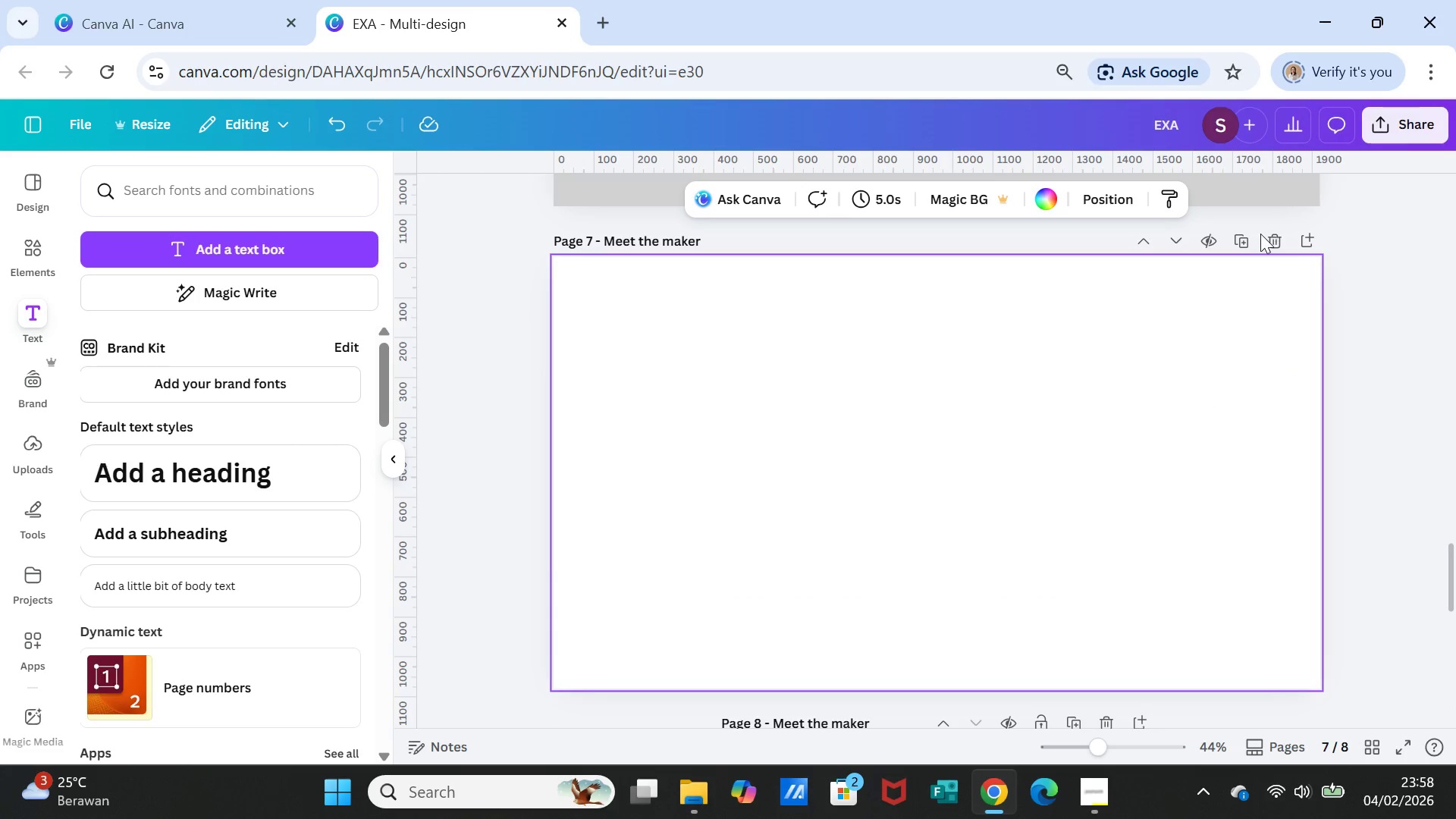 
left_click([1260, 234])
 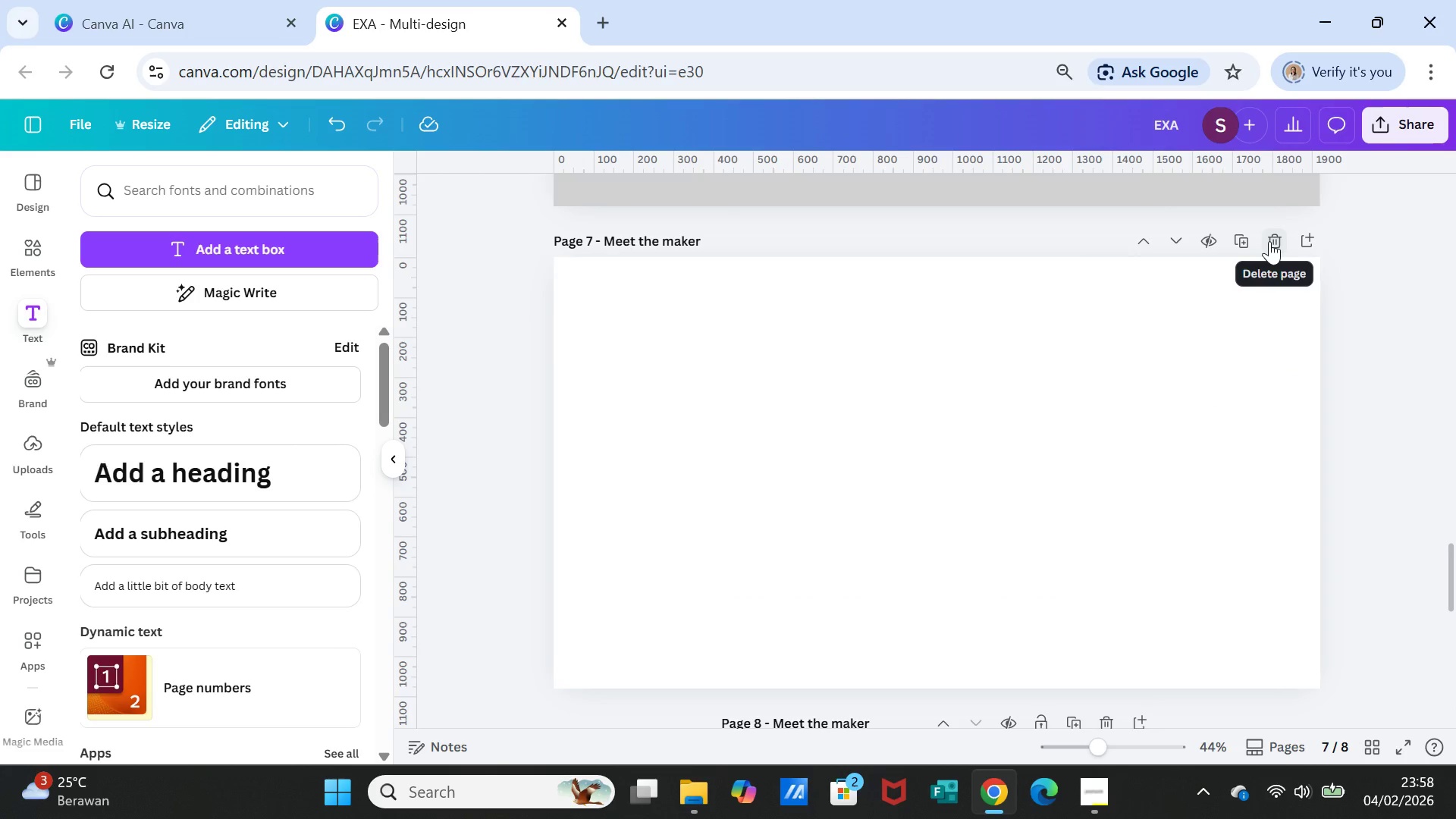 
left_click([1269, 241])
 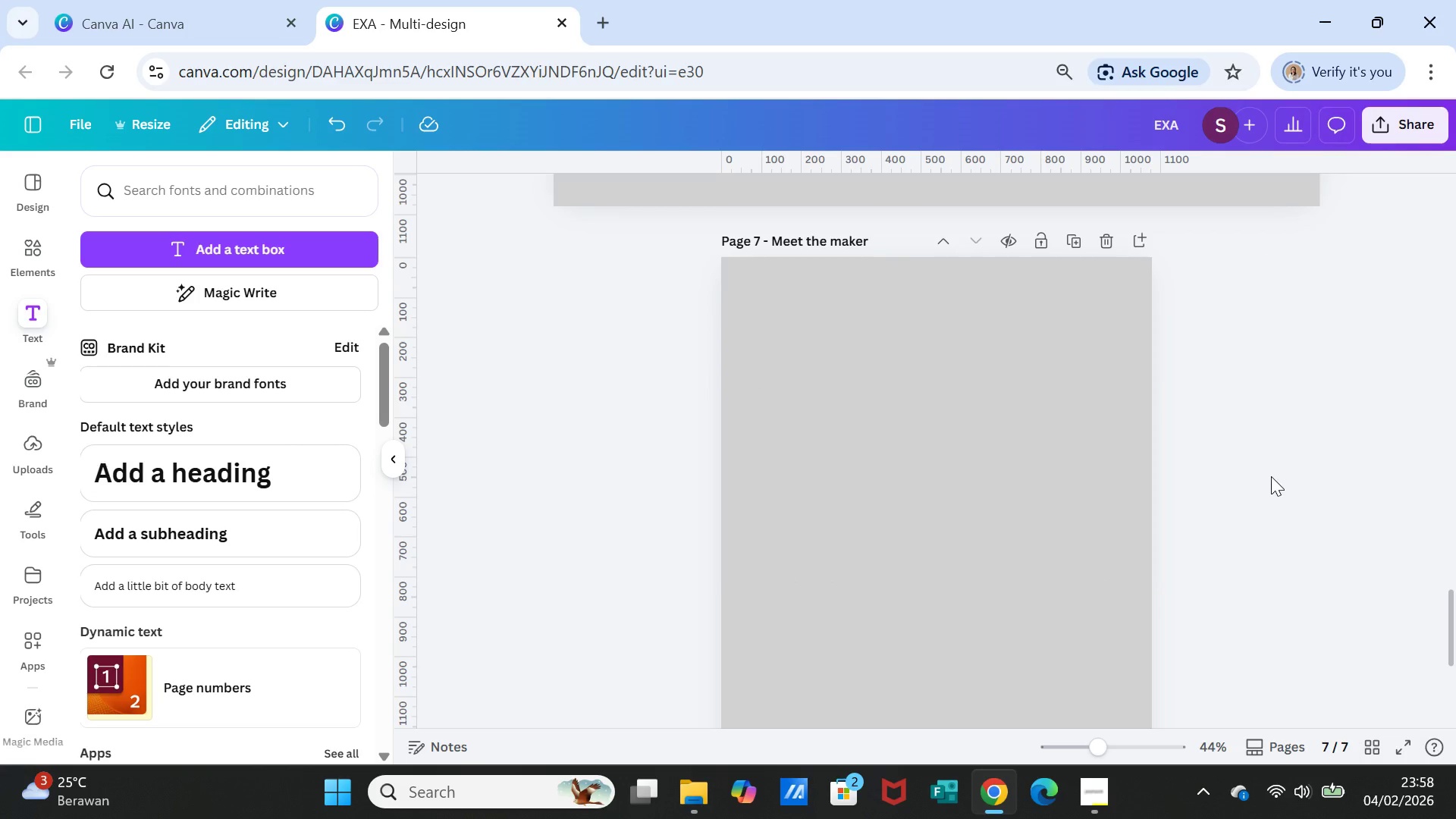 
left_click([1271, 476])
 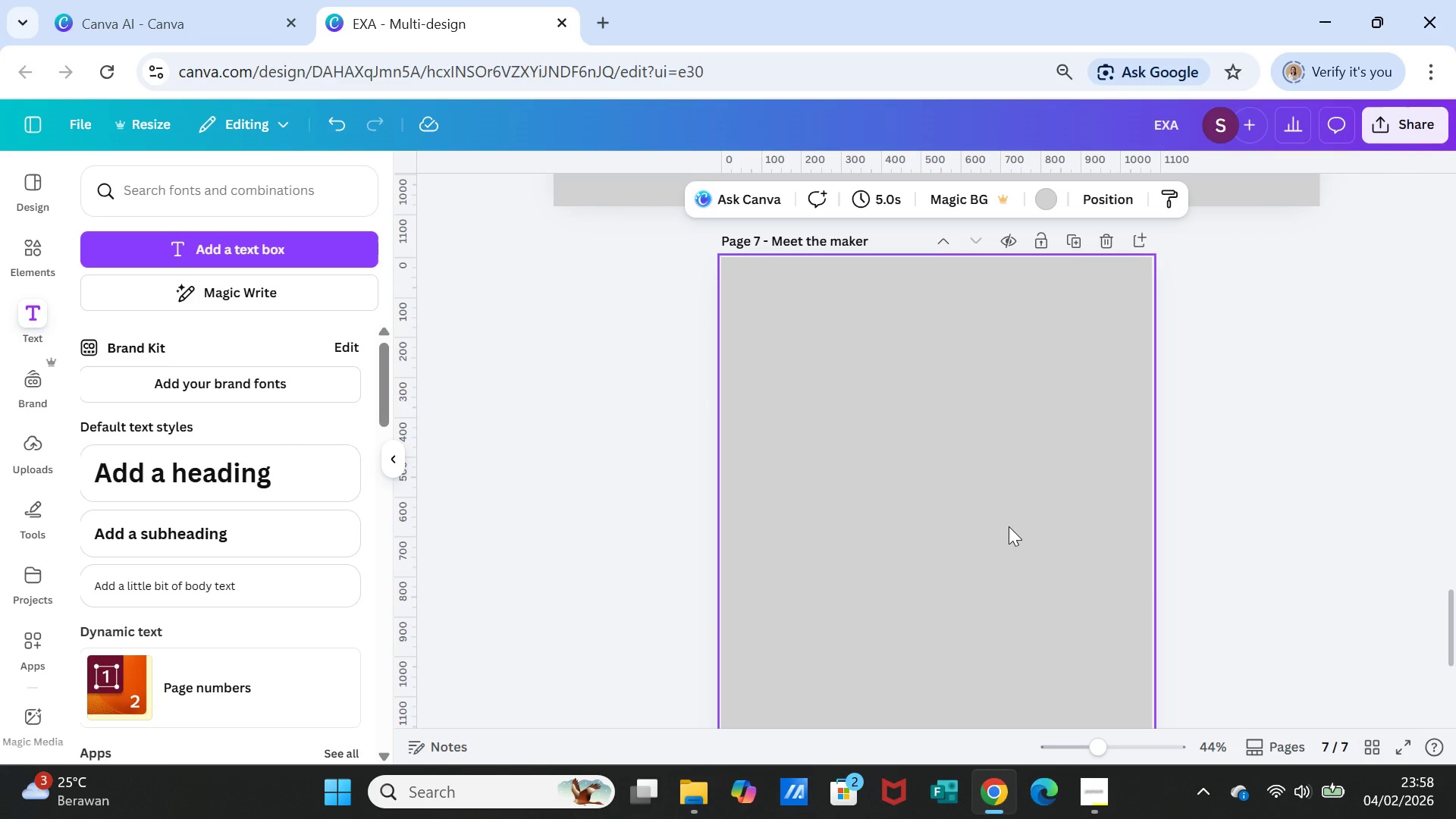 
wait(16.3)
 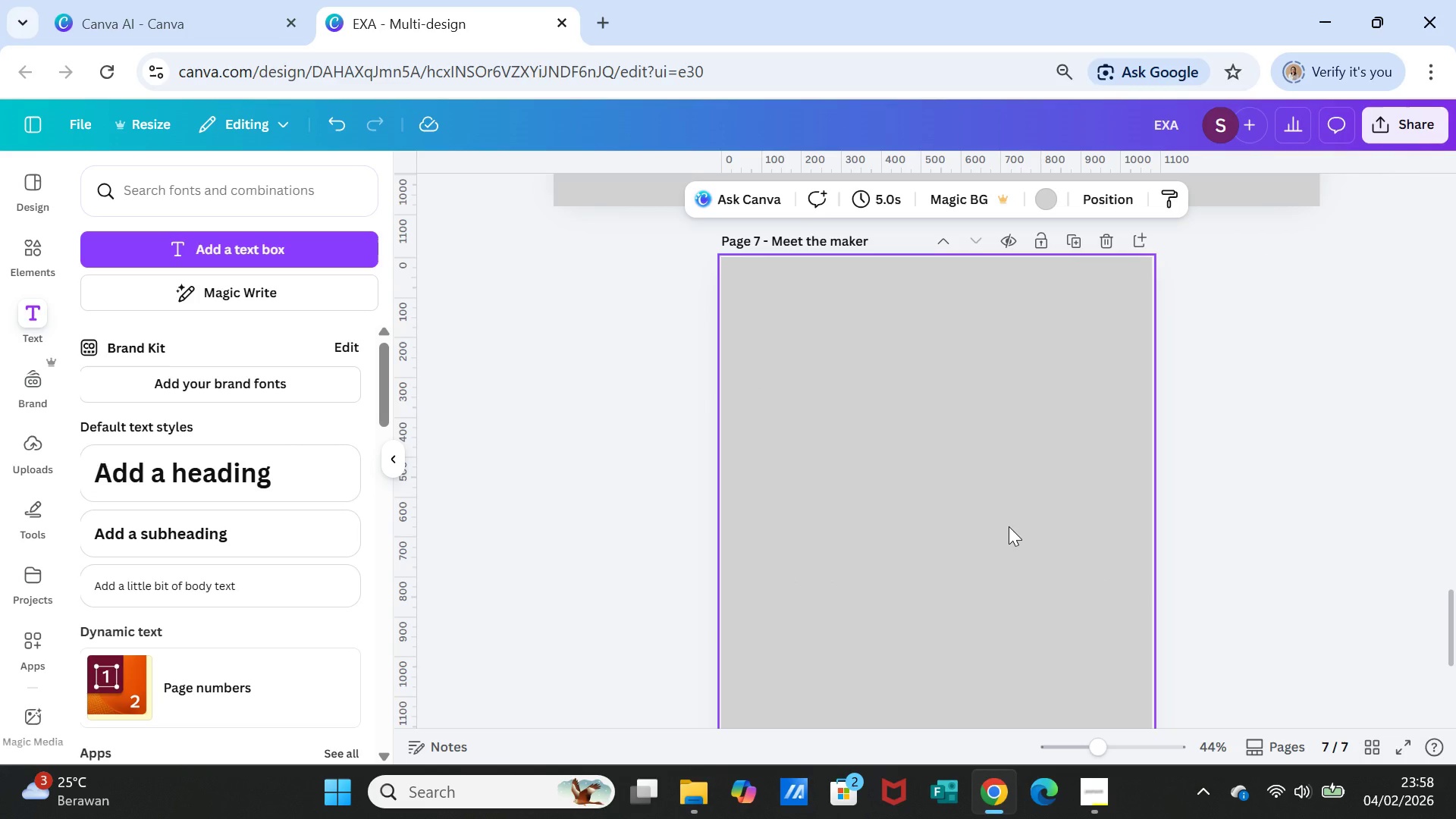 
scroll: coordinate [545, 521], scroll_direction: up, amount: 26.0
 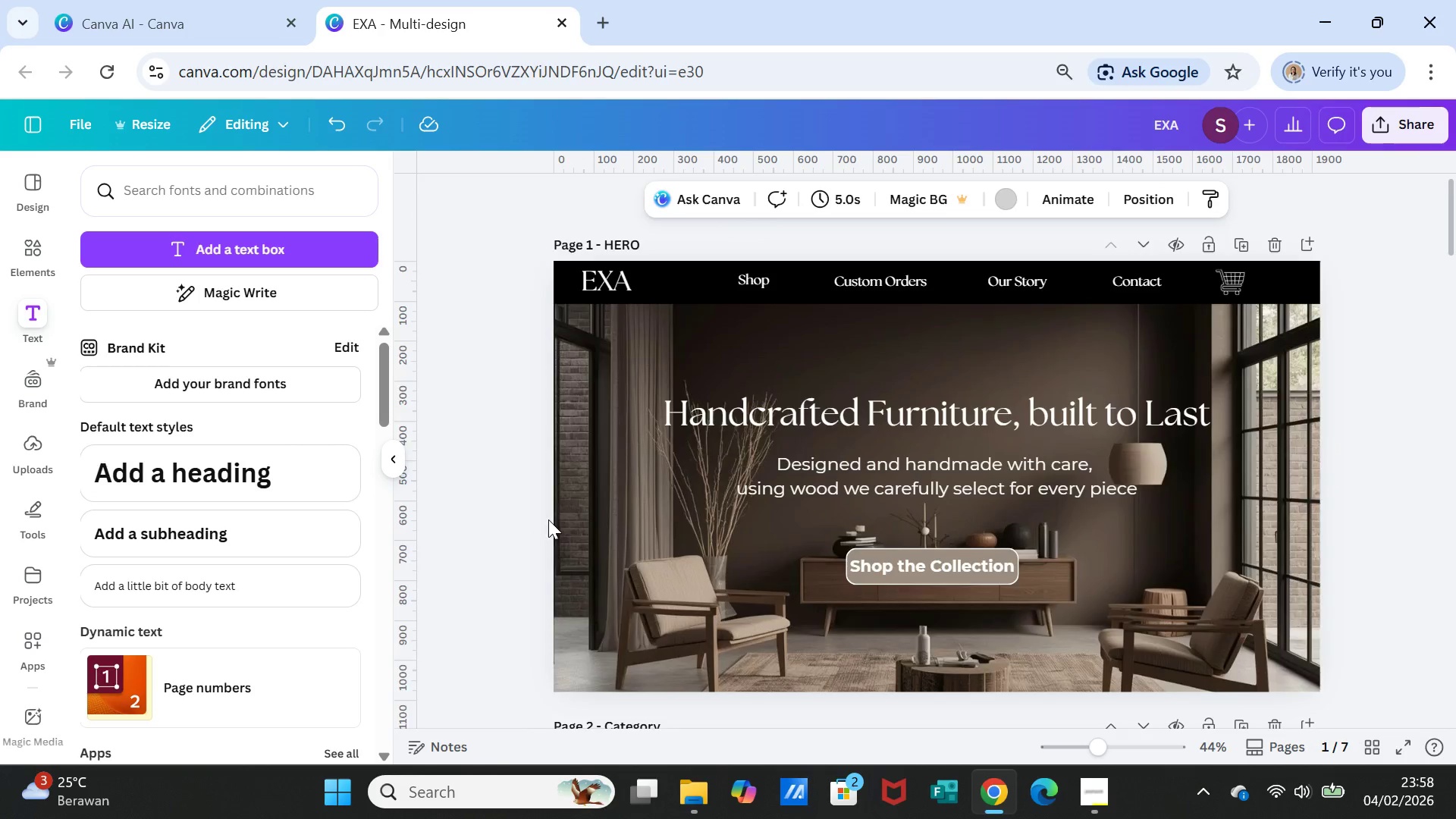 
scroll: coordinate [932, 511], scroll_direction: down, amount: 26.0
 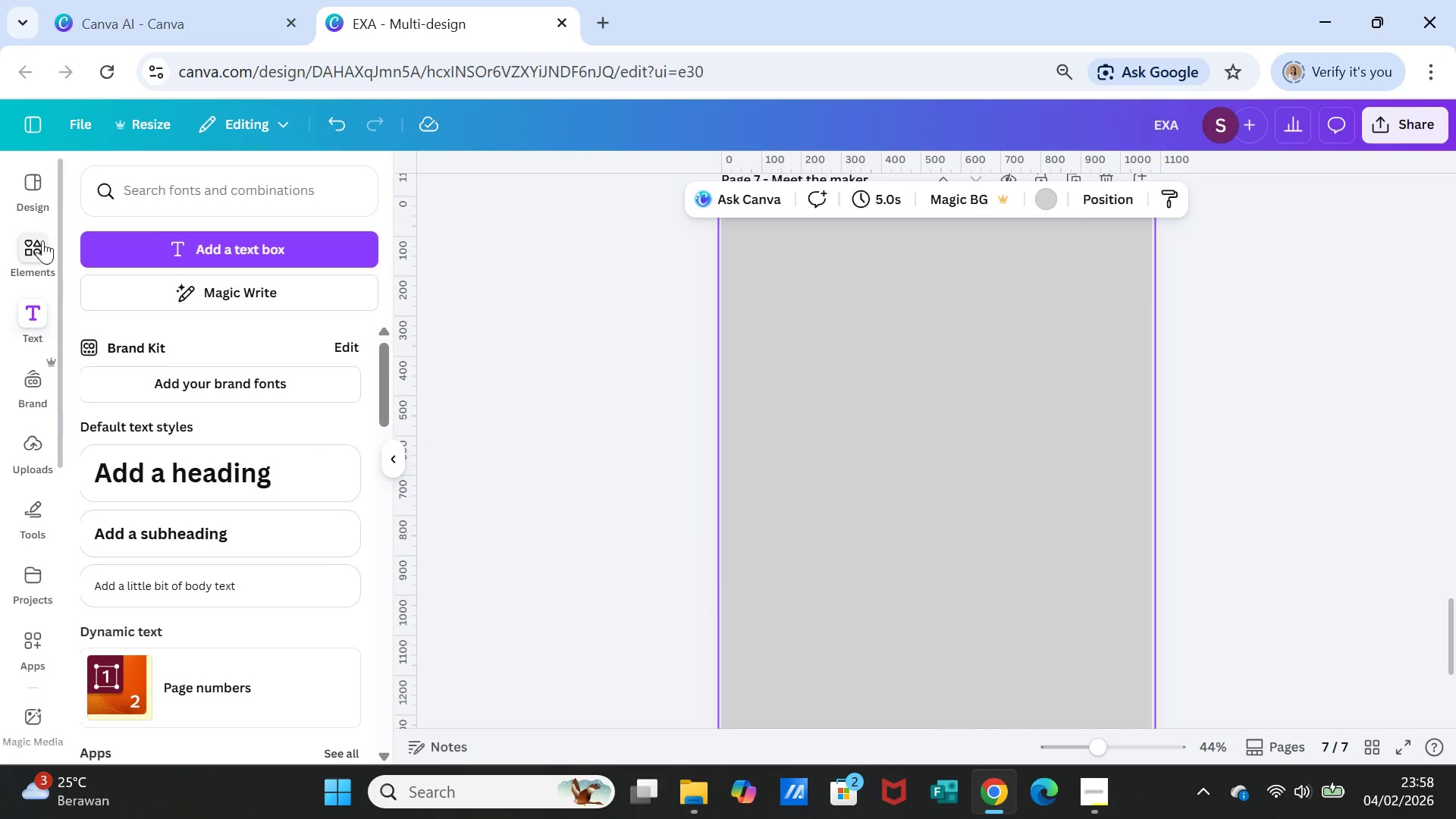 
left_click([39, 249])
 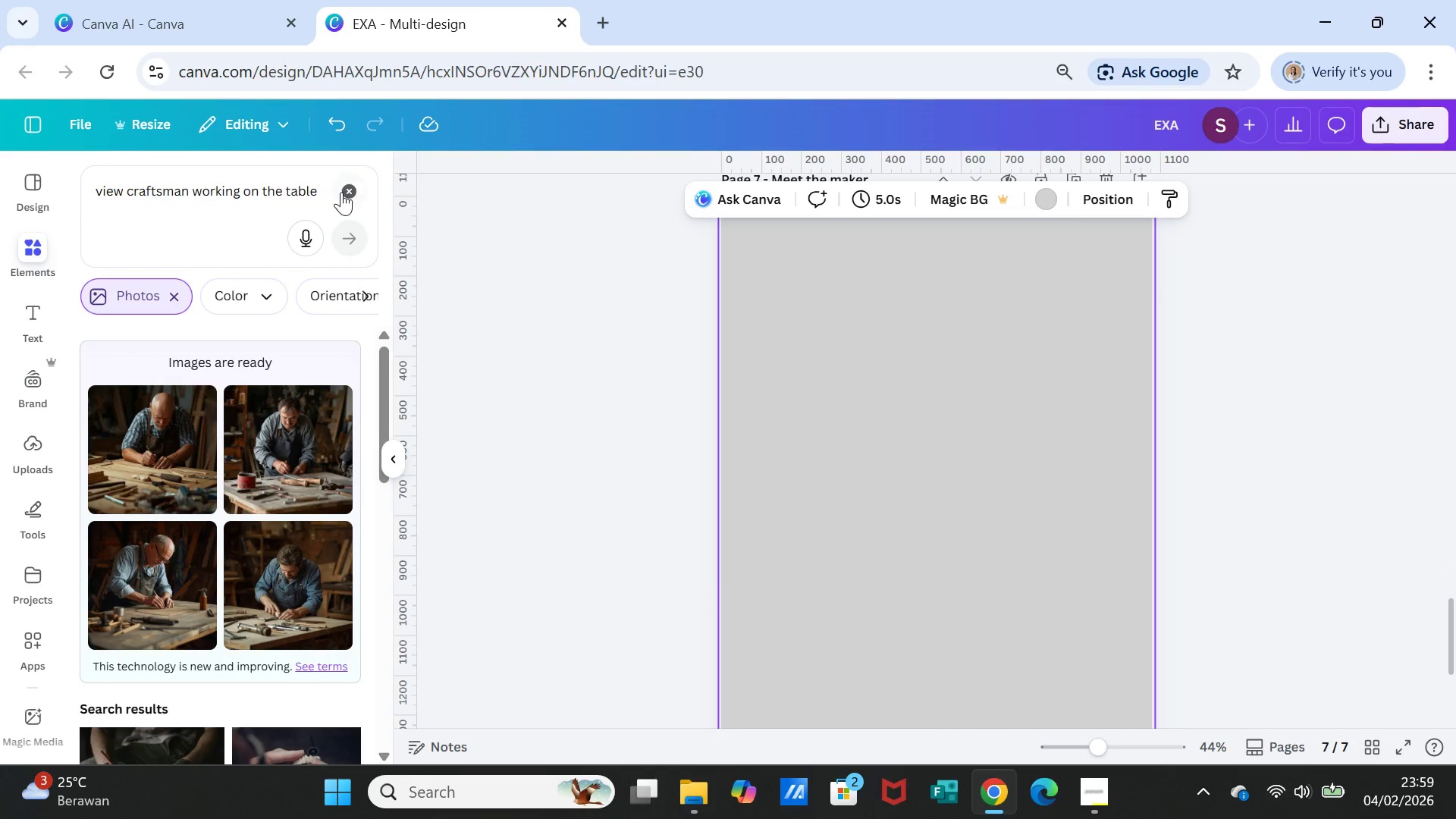 
left_click([343, 190])
 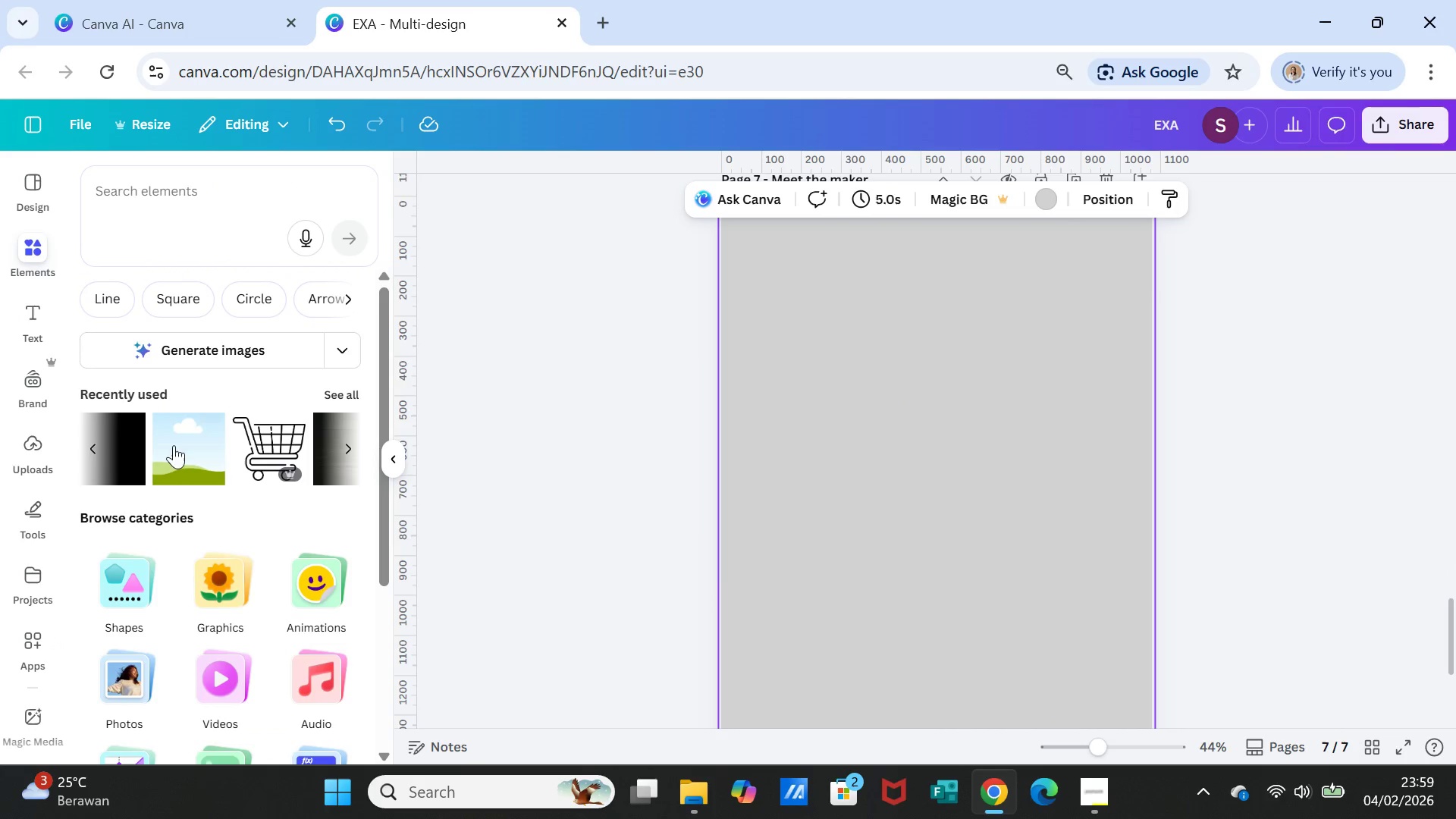 
left_click([170, 440])
 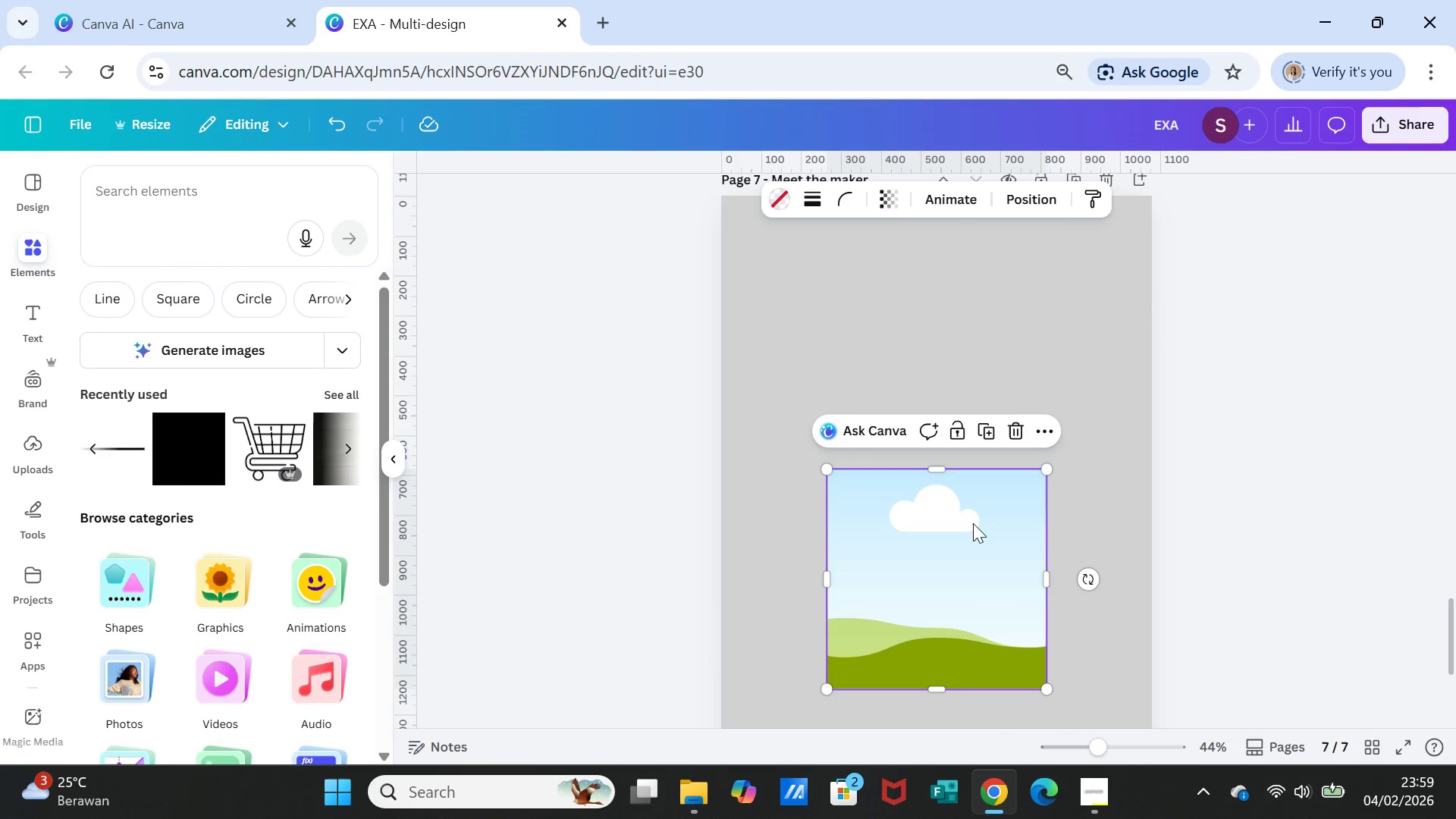 
scroll: coordinate [973, 522], scroll_direction: up, amount: 1.0
 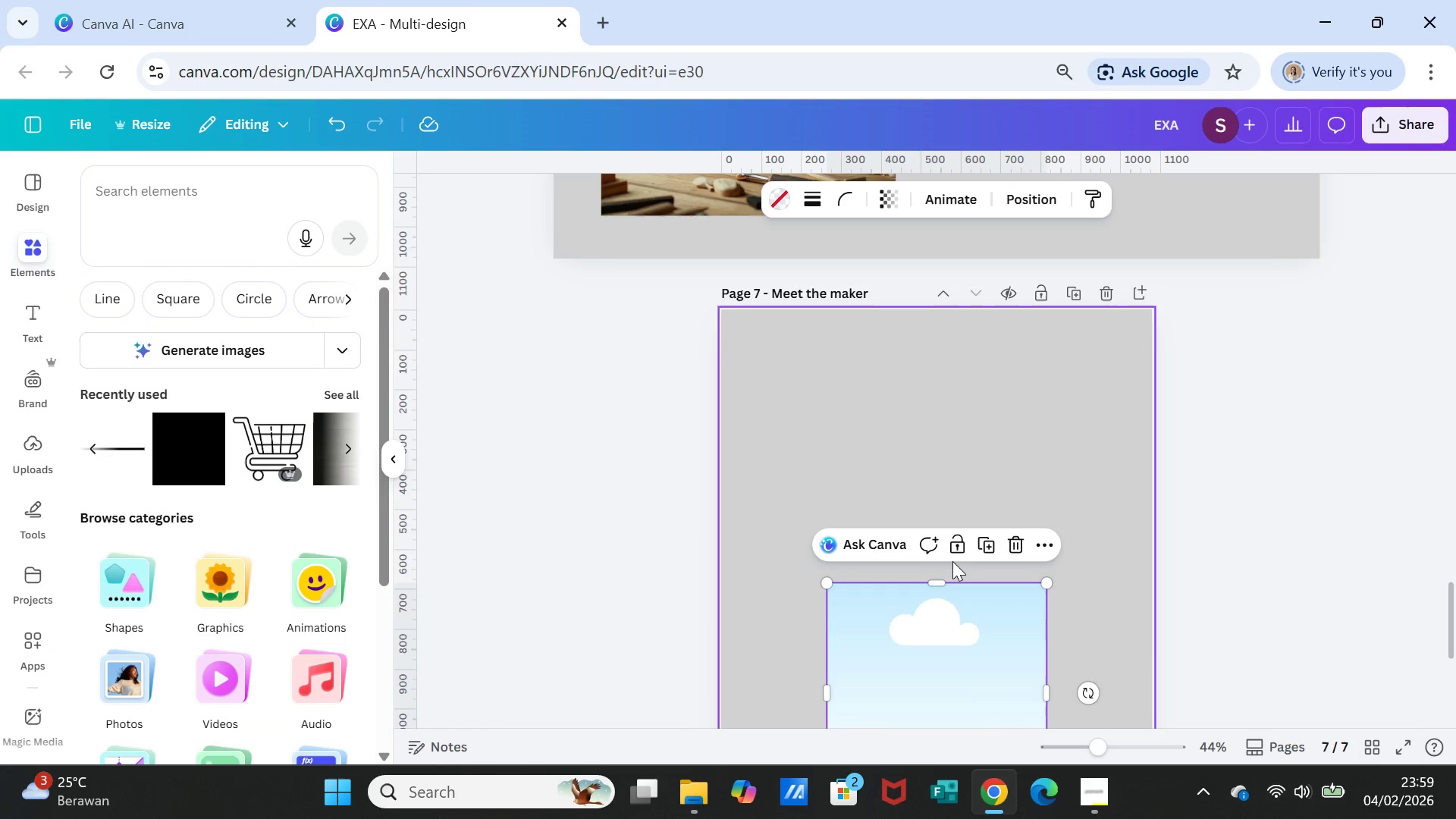 
left_click([952, 561])
 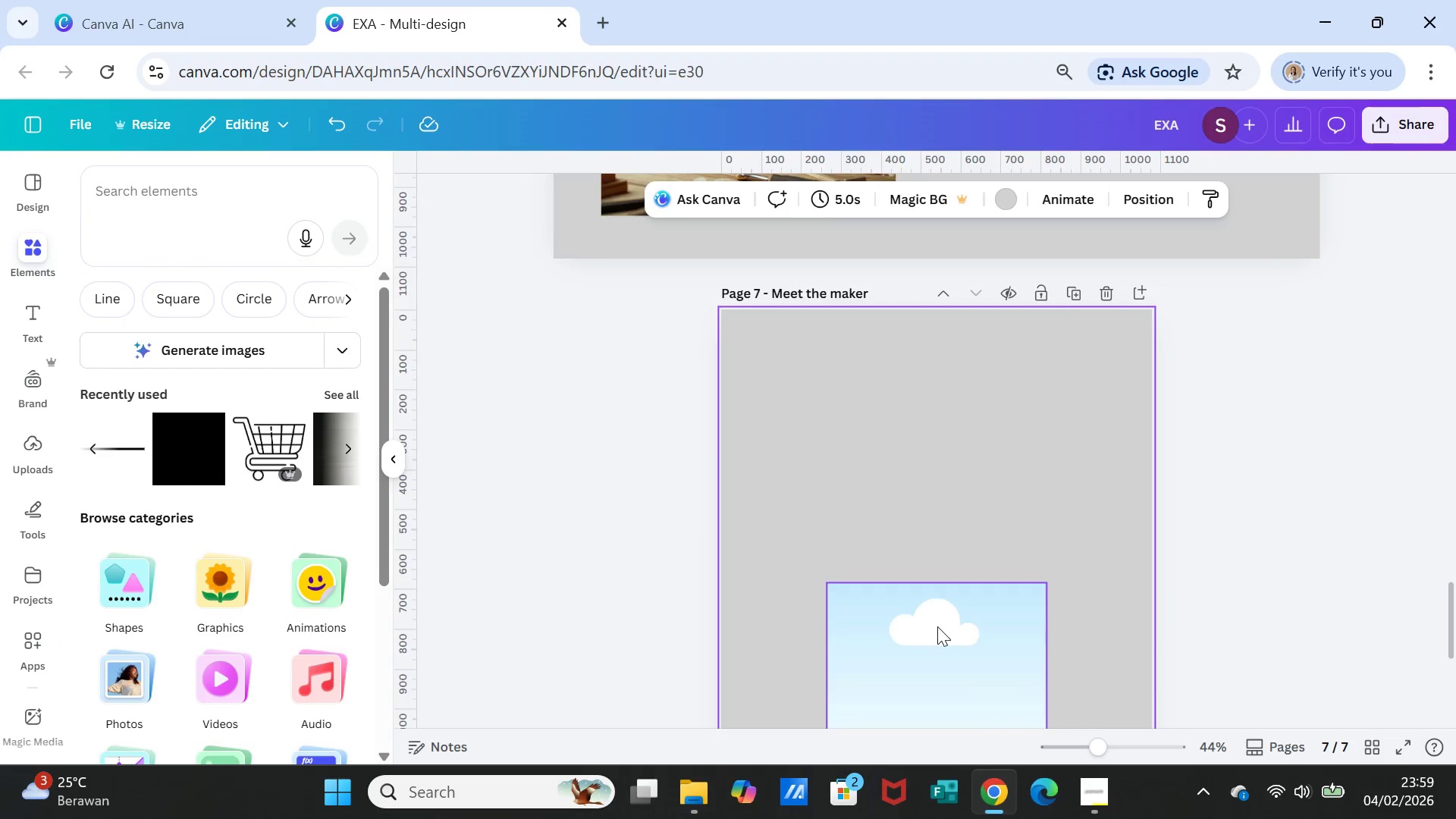 
left_click_drag(start_coordinate=[937, 626], to_coordinate=[930, 358])
 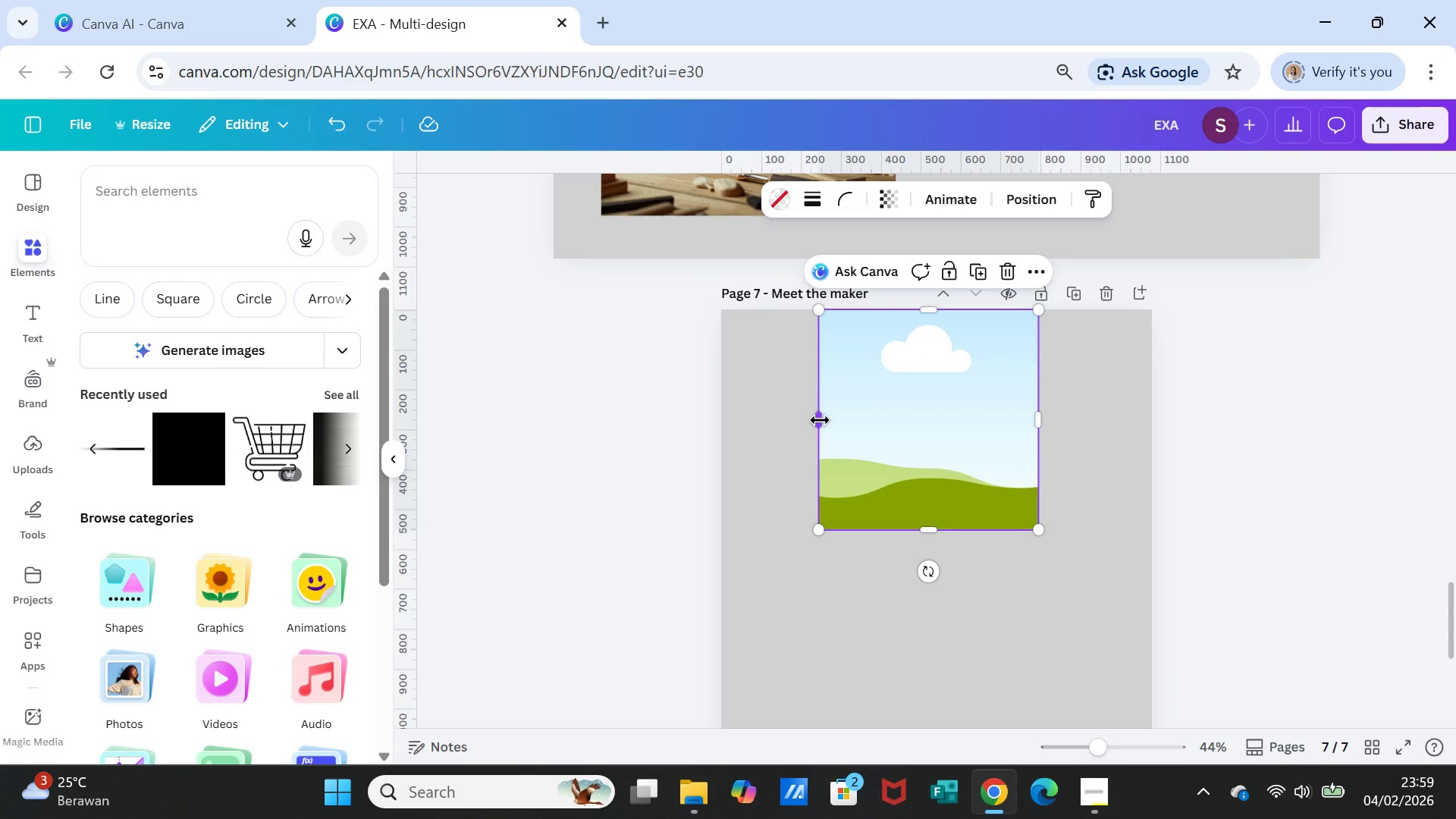 
left_click_drag(start_coordinate=[820, 420], to_coordinate=[723, 410])
 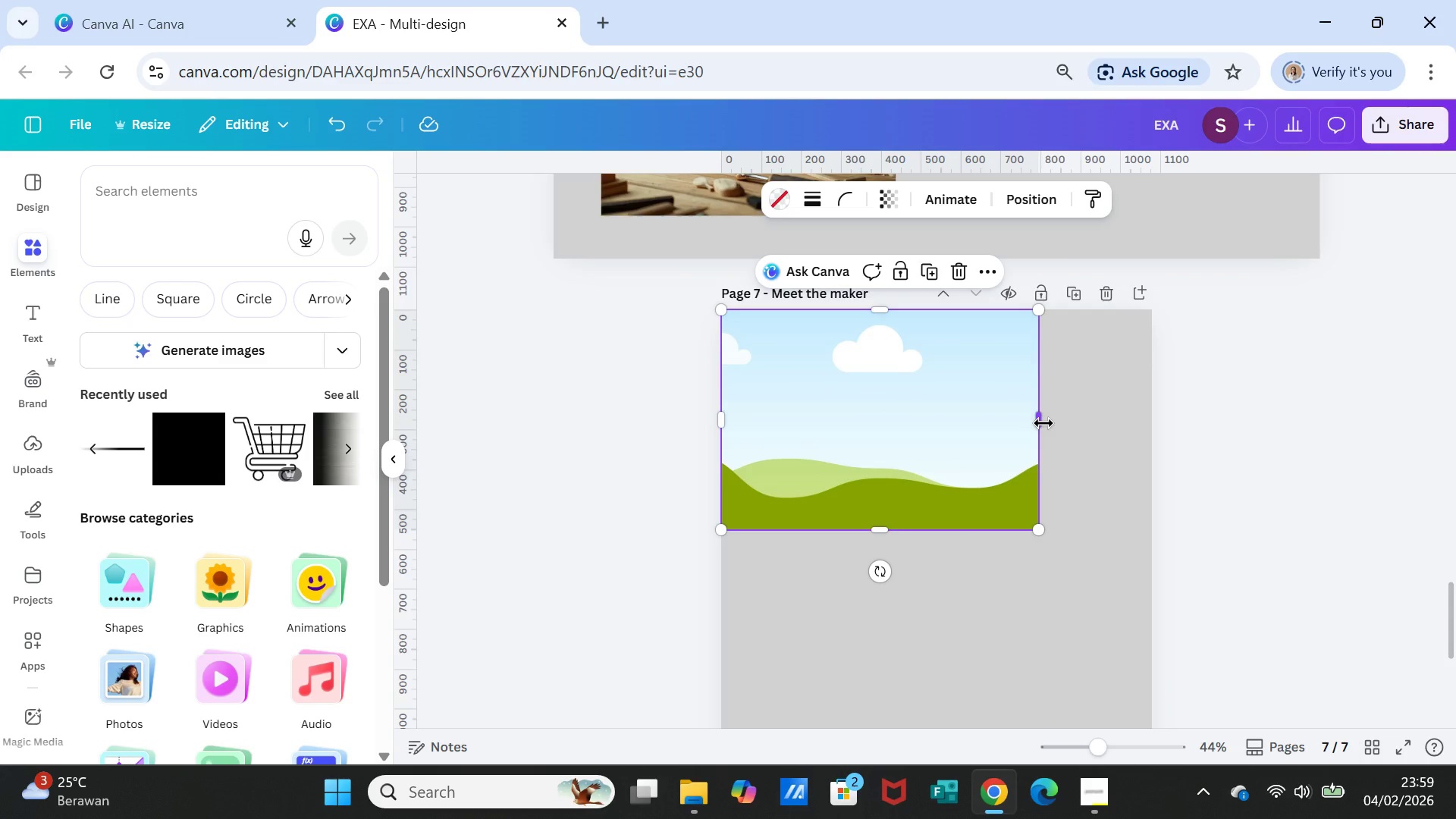 
left_click_drag(start_coordinate=[1043, 423], to_coordinate=[1156, 427])
 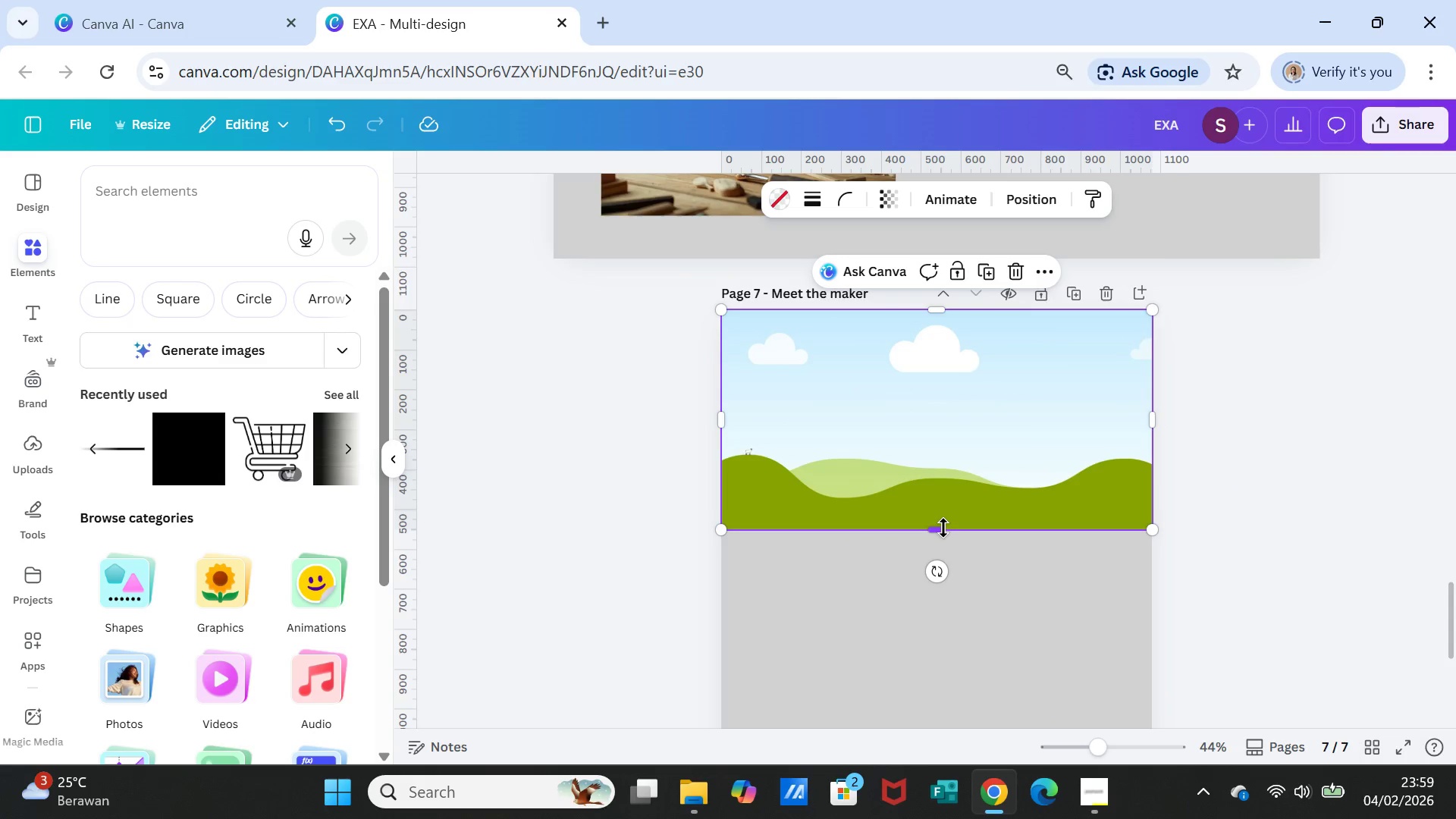 
left_click_drag(start_coordinate=[943, 528], to_coordinate=[945, 575])
 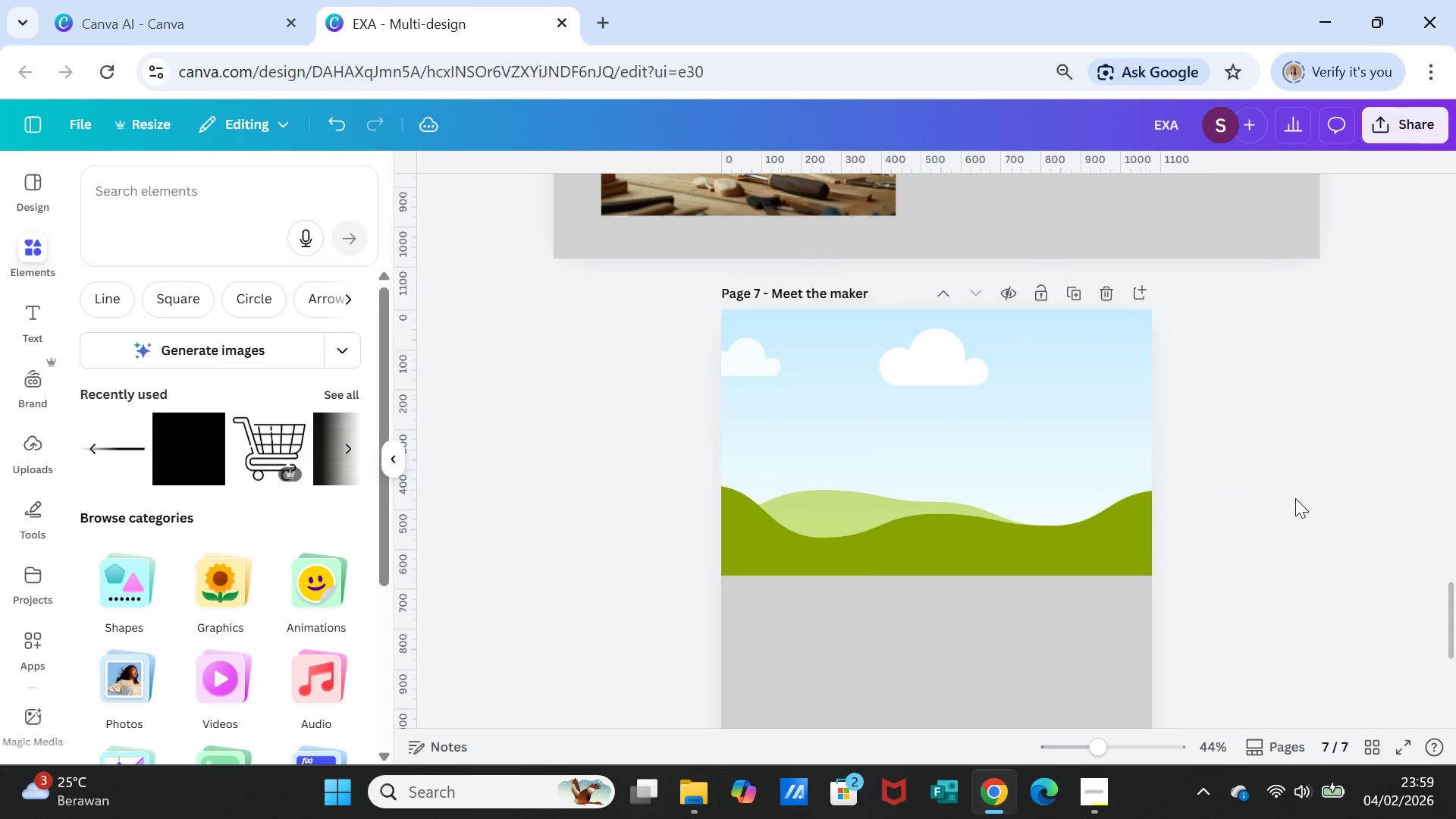 
left_click([1296, 502])
 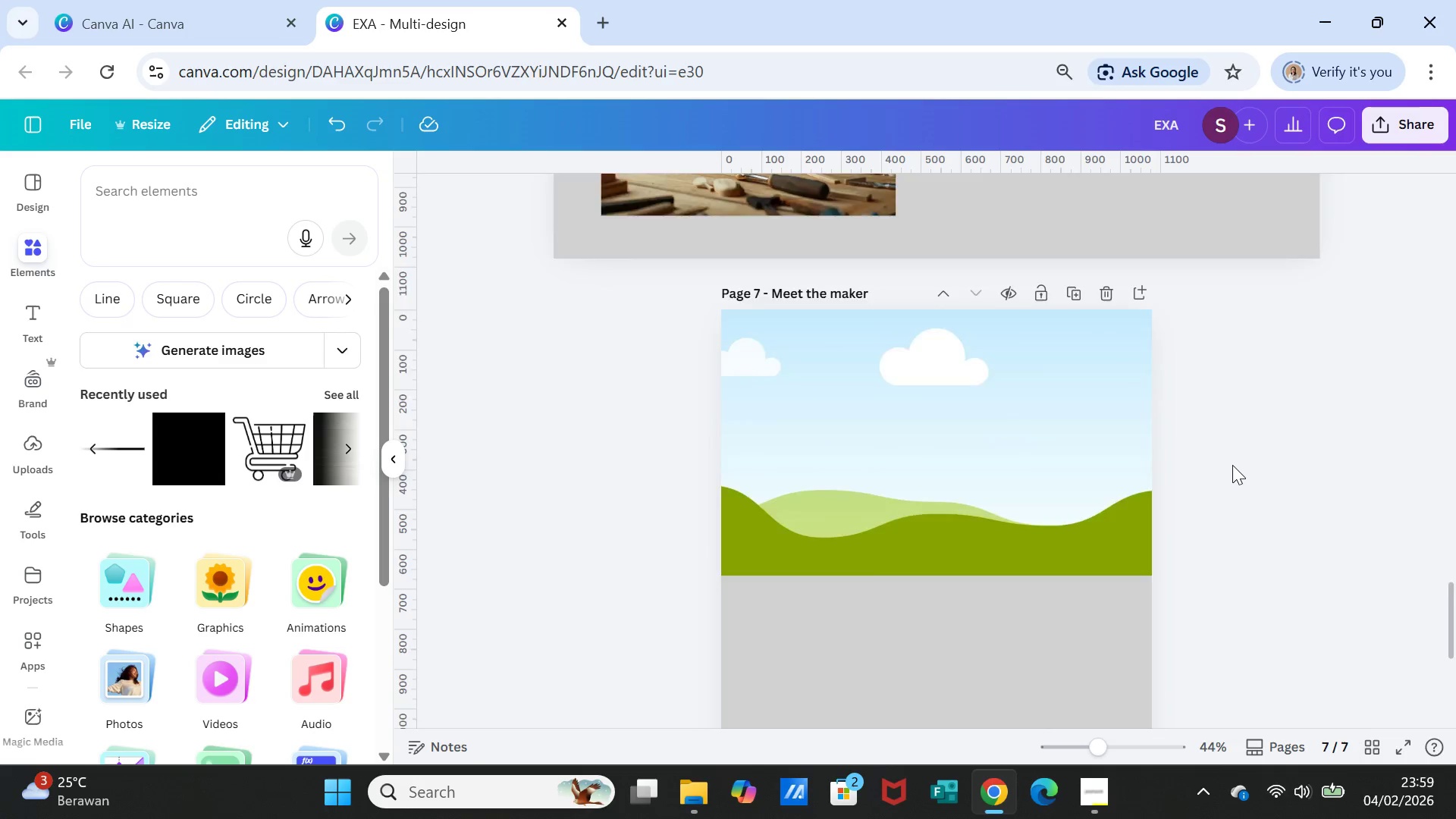 
scroll: coordinate [1232, 468], scroll_direction: down, amount: 4.0
 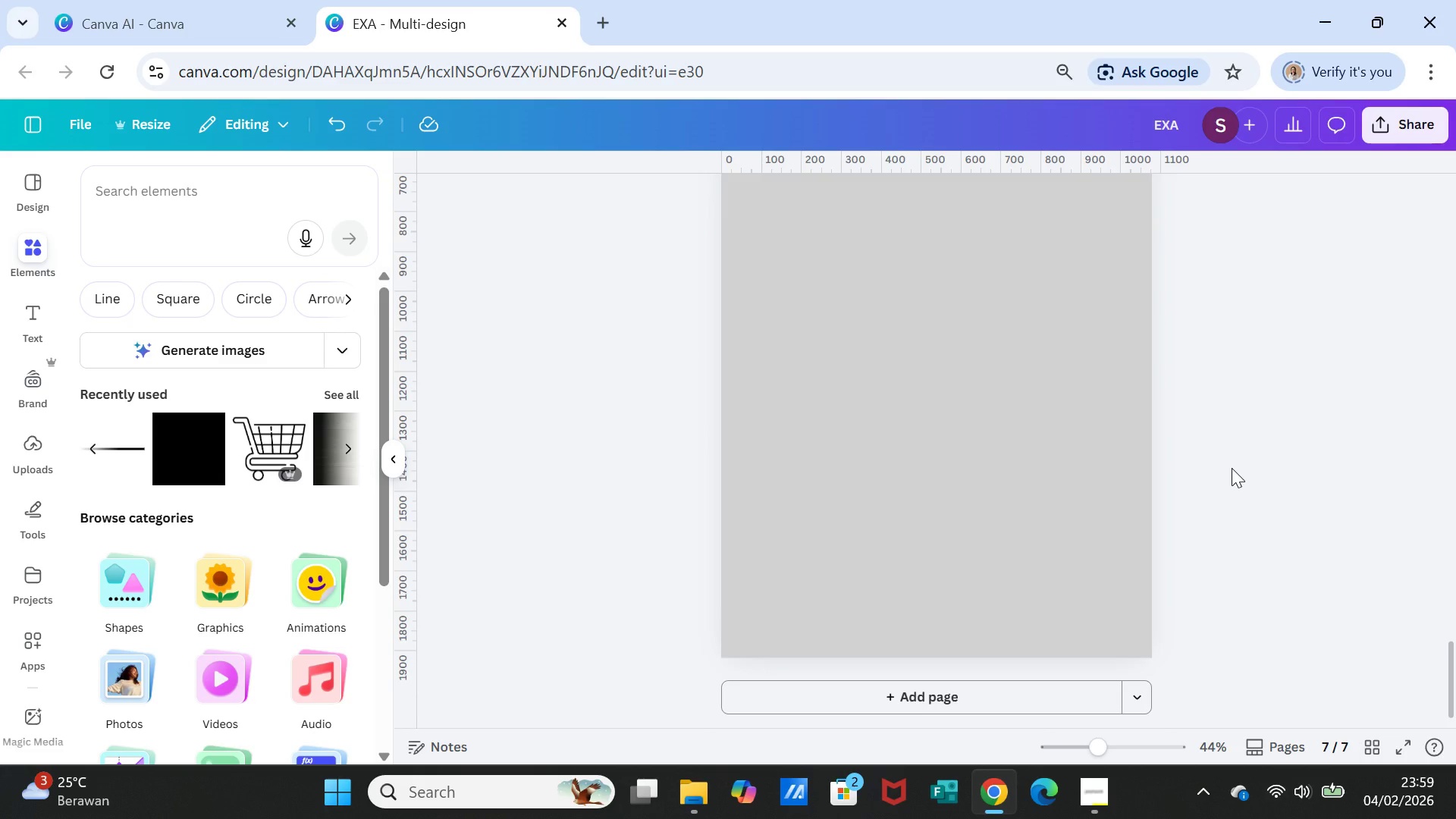 
scroll: coordinate [1232, 468], scroll_direction: up, amount: 3.0
 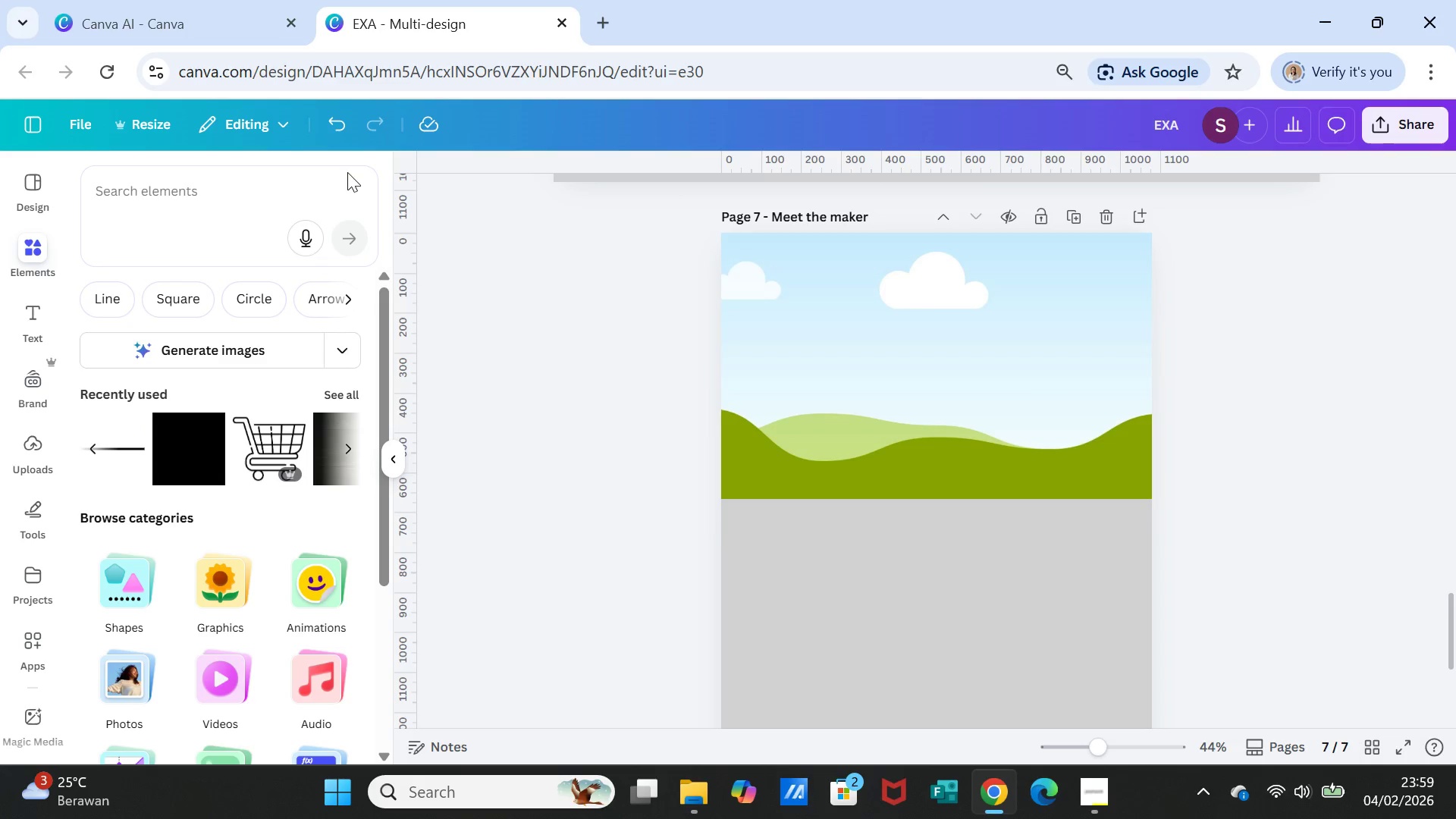 
left_click([289, 192])
 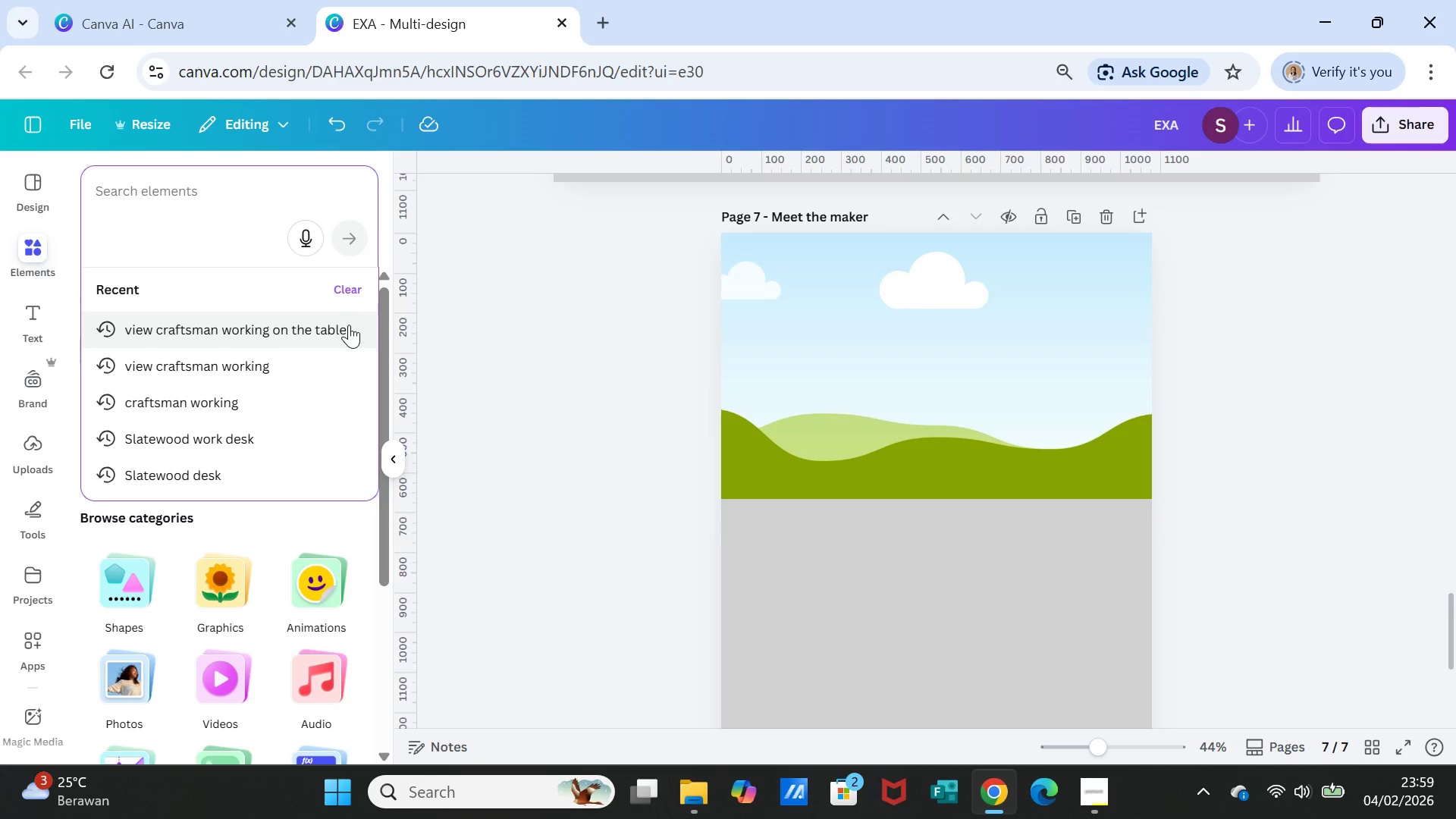 
scroll: coordinate [264, 419], scroll_direction: down, amount: 1.0
 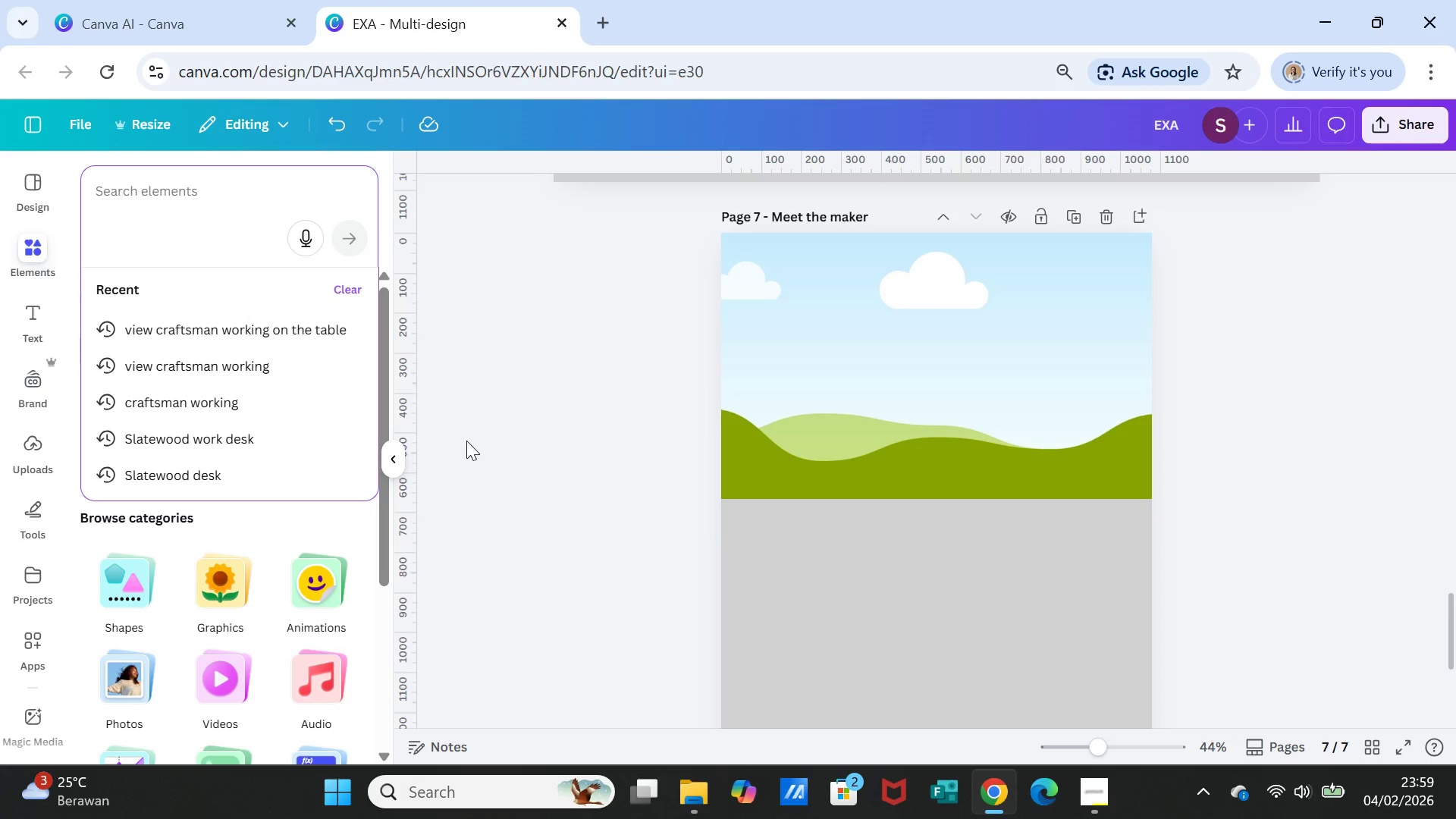 
left_click([466, 441])
 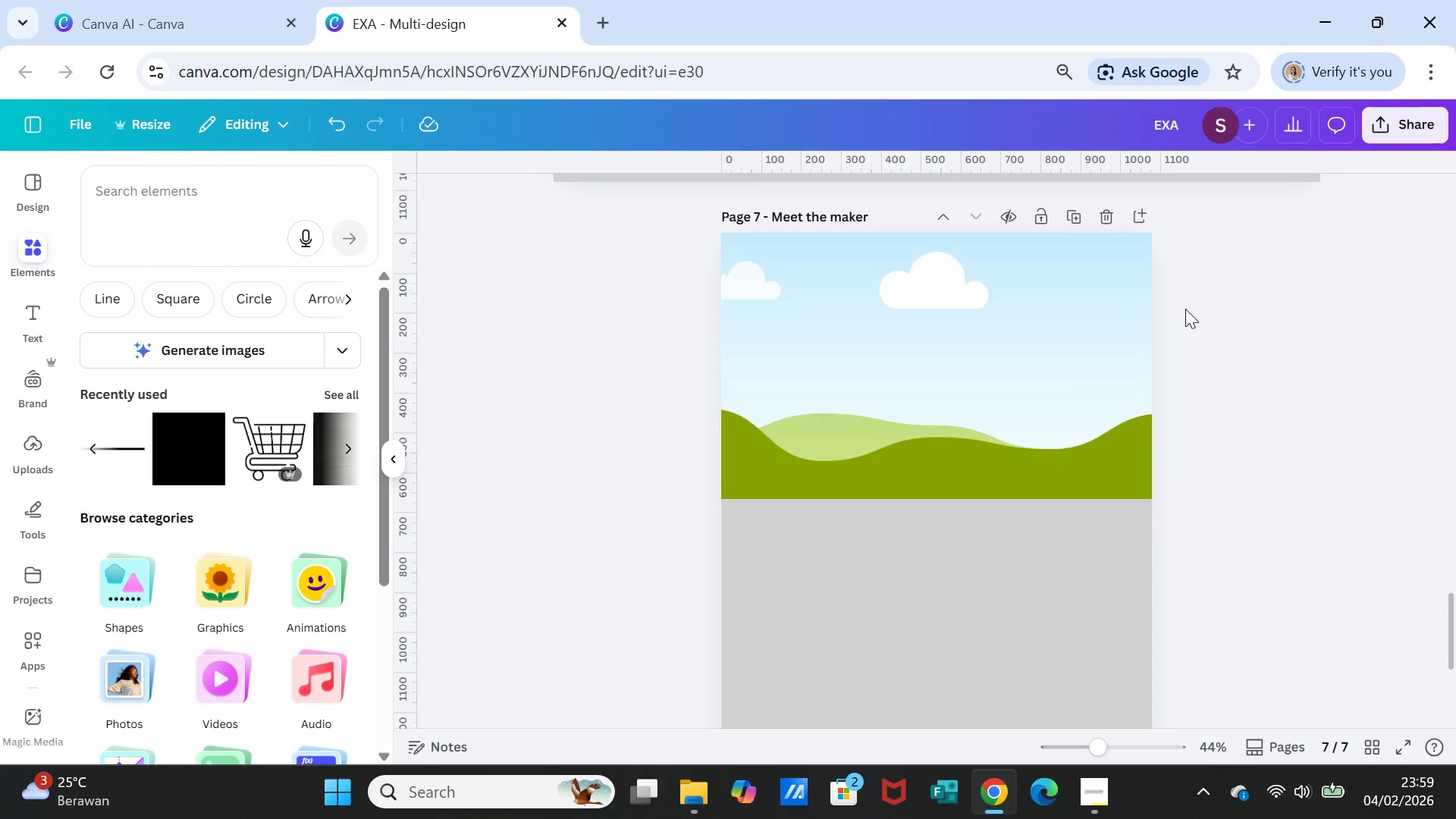 
scroll: coordinate [1190, 313], scroll_direction: up, amount: 31.0
 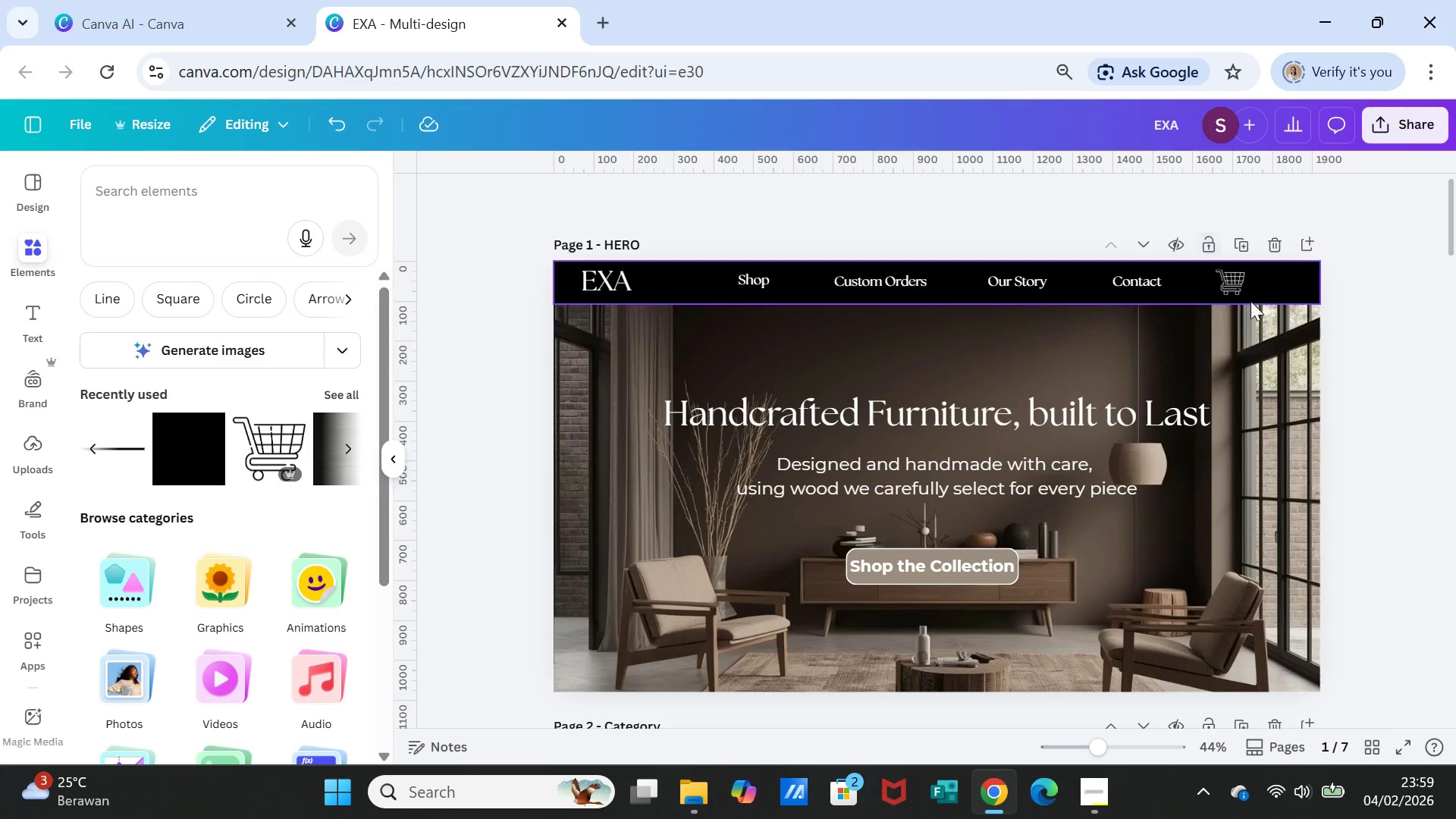 
left_click([1272, 428])
 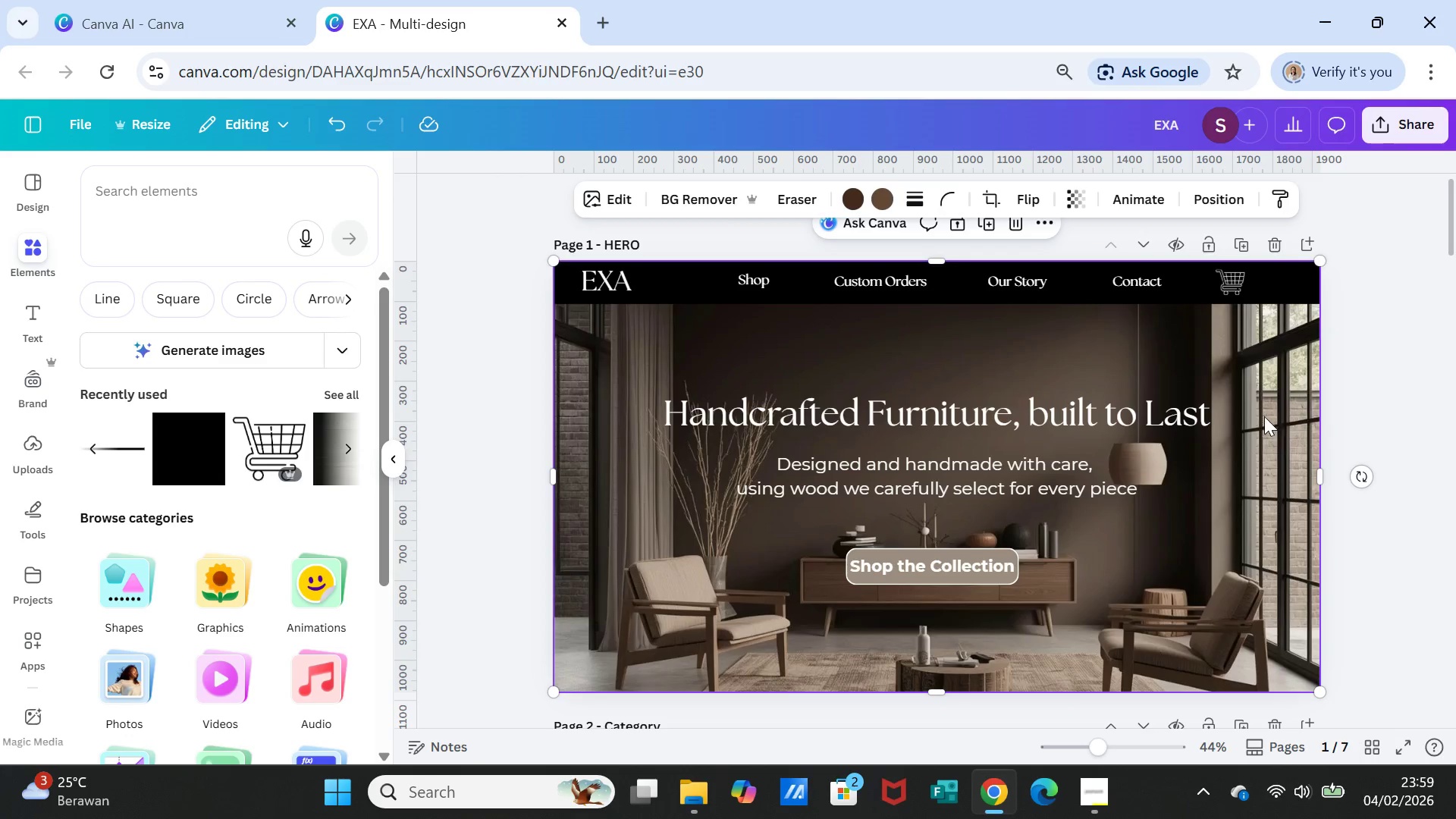 
right_click([1263, 415])
 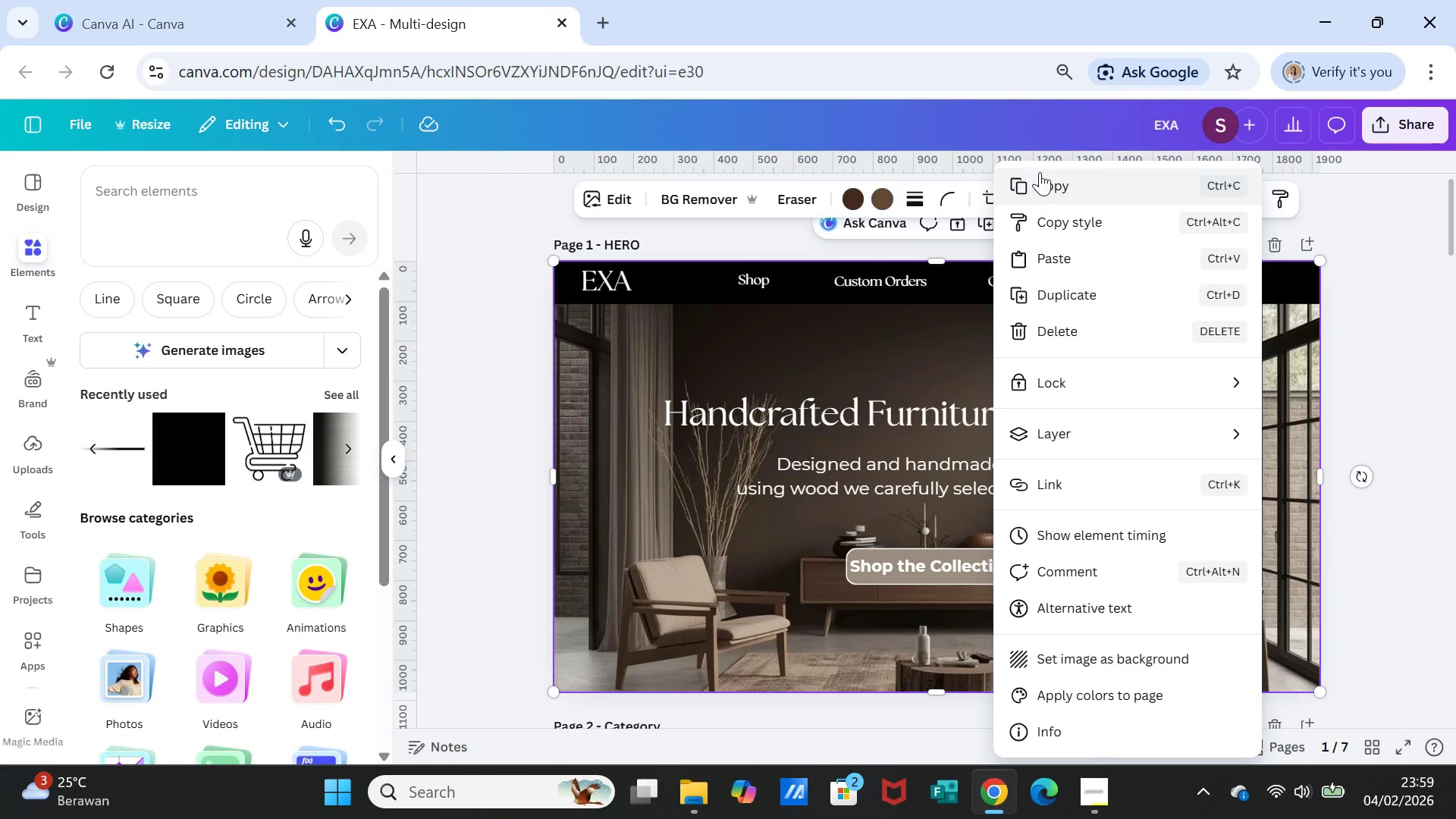 
left_click([1040, 173])
 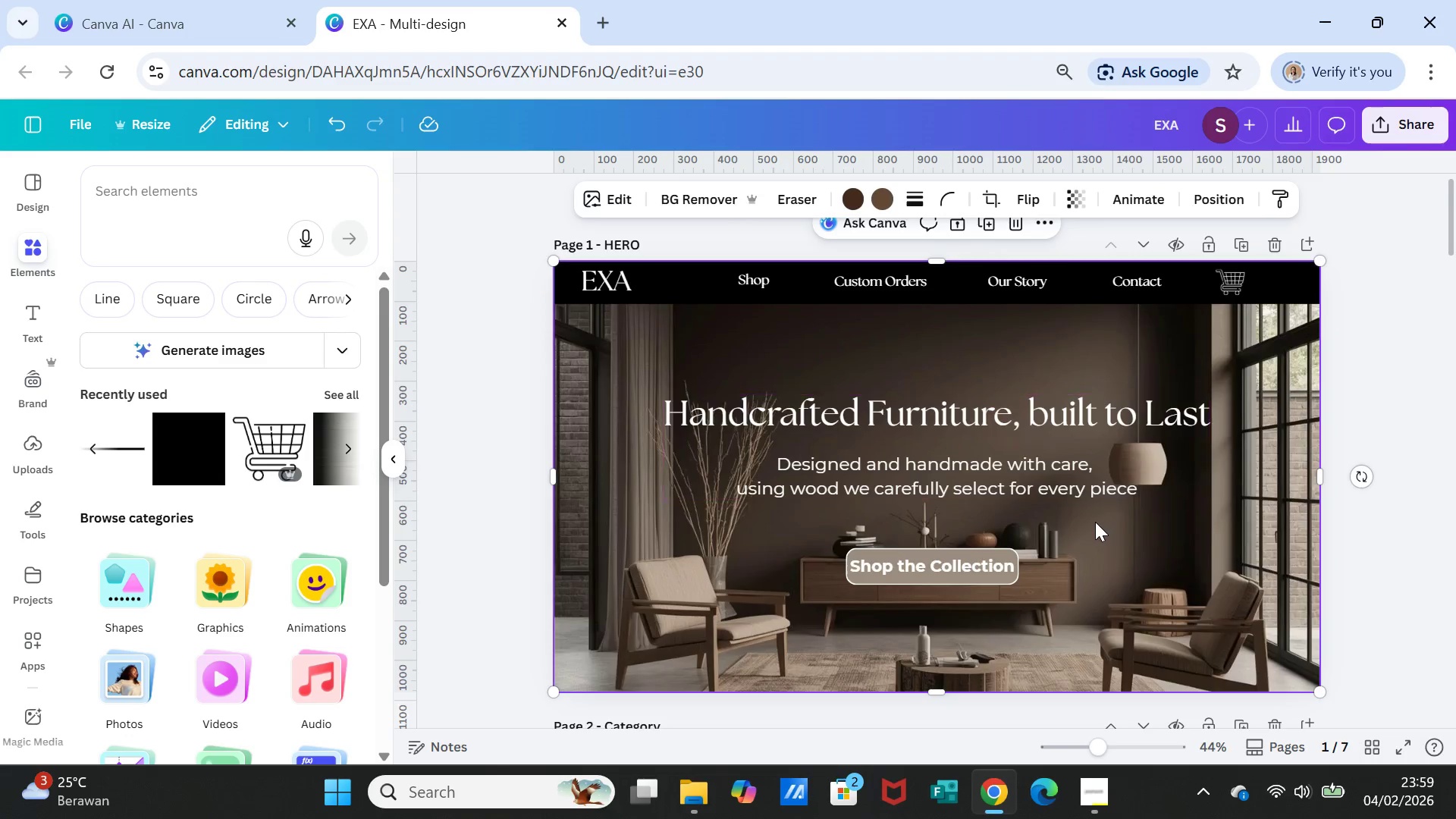 
left_click([1049, 447])
 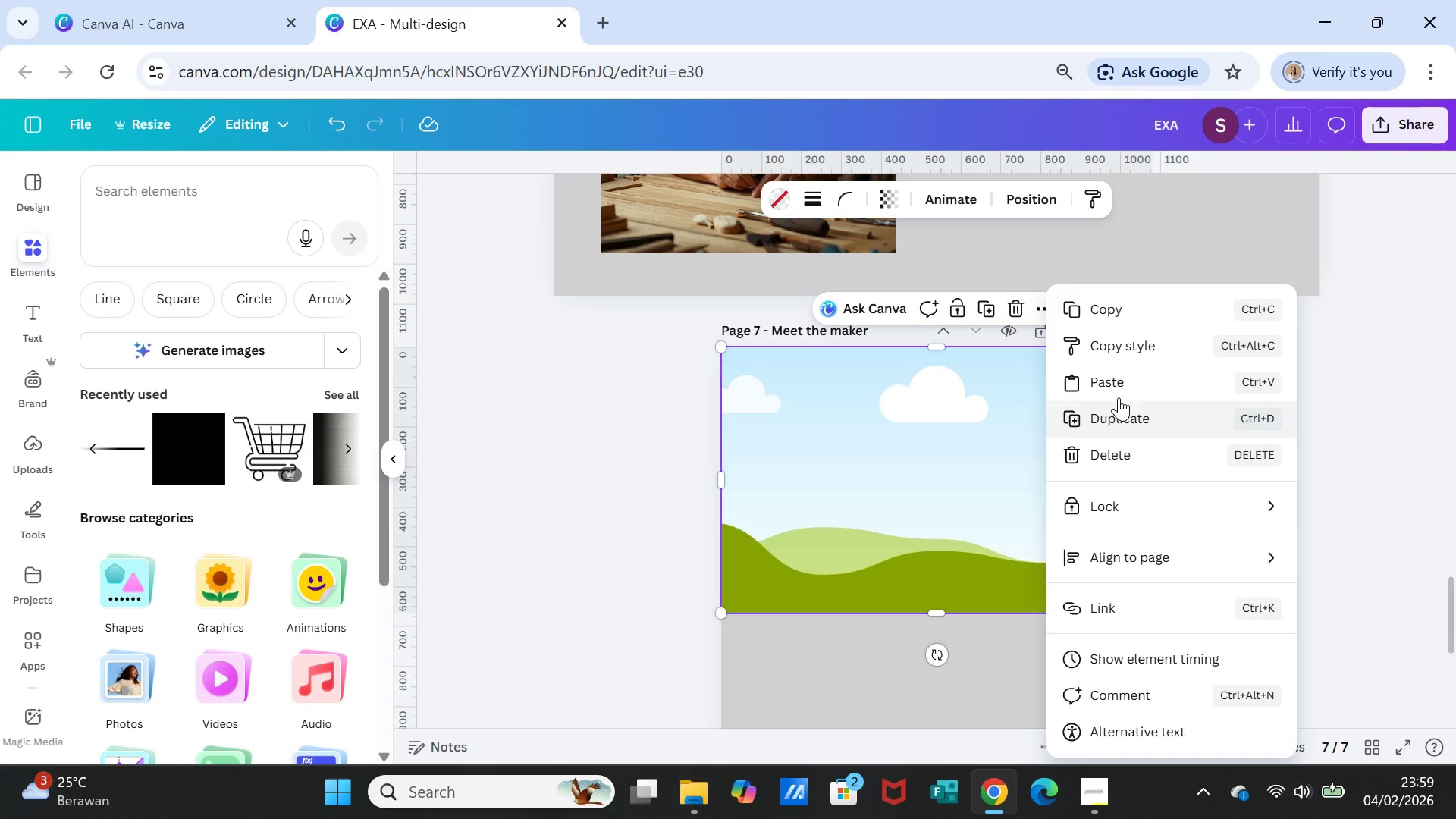 
scroll: coordinate [1090, 517], scroll_direction: down, amount: 26.0
 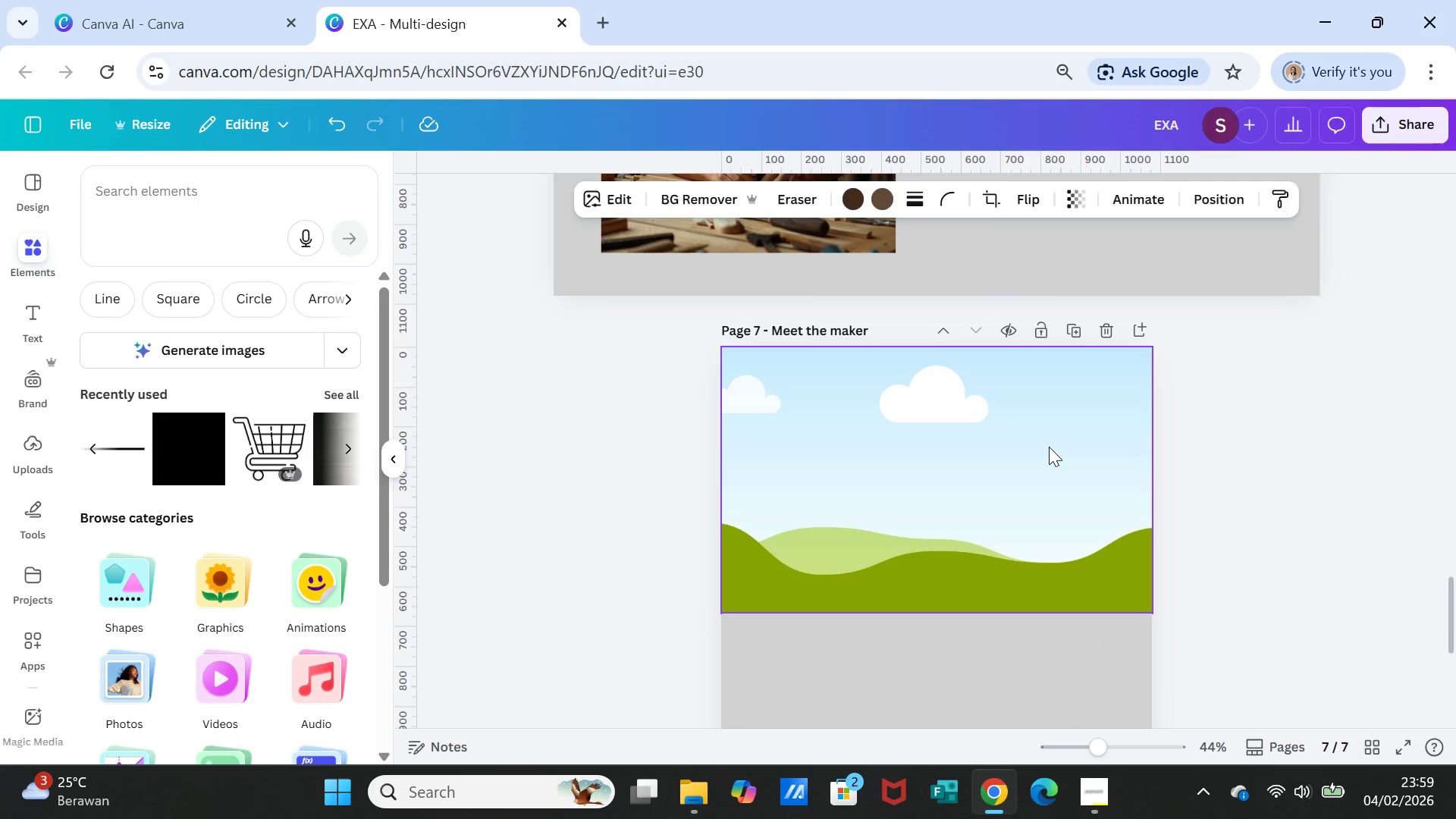 
left_click([1120, 372])
 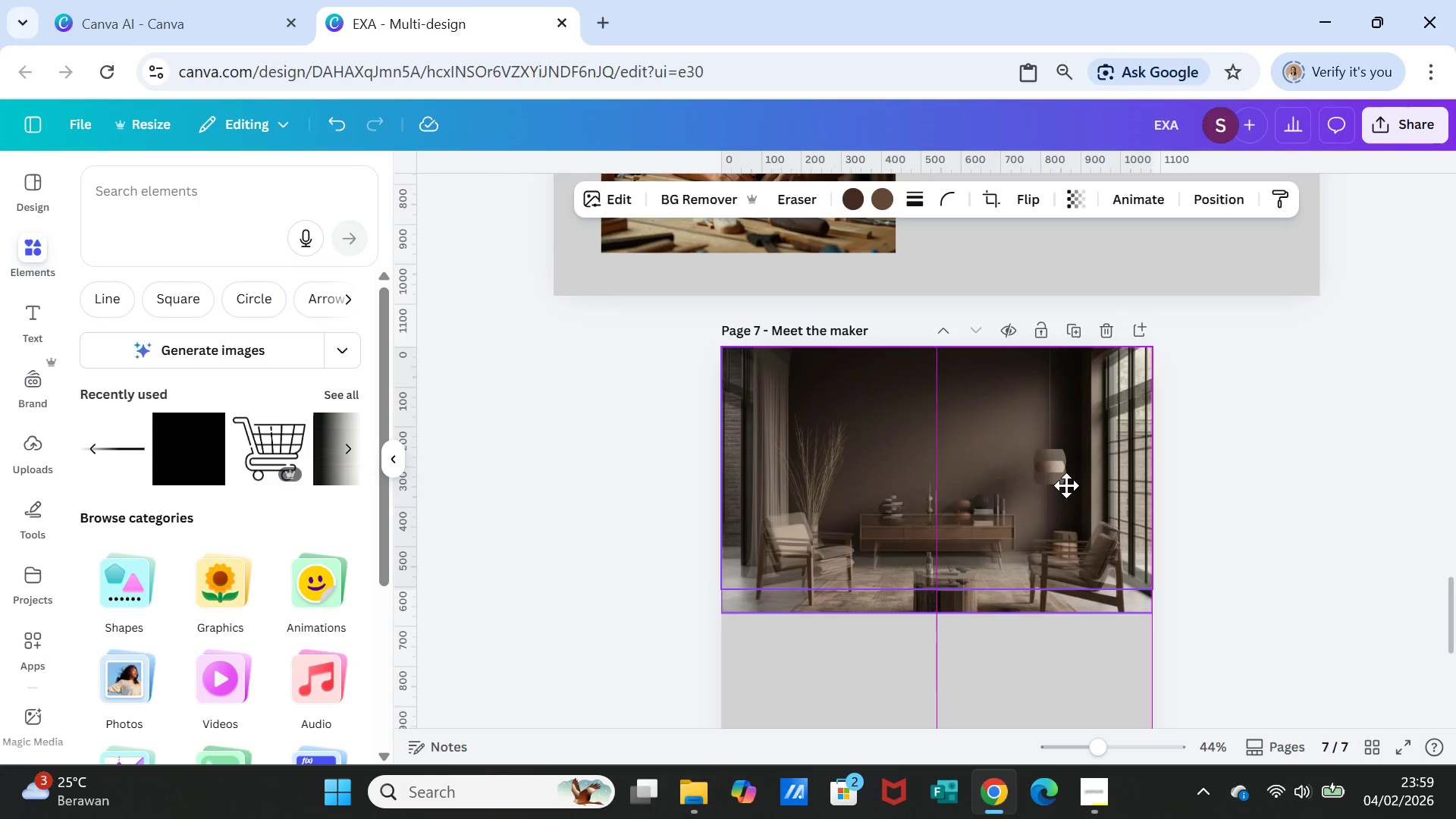 
left_click([1166, 473])
 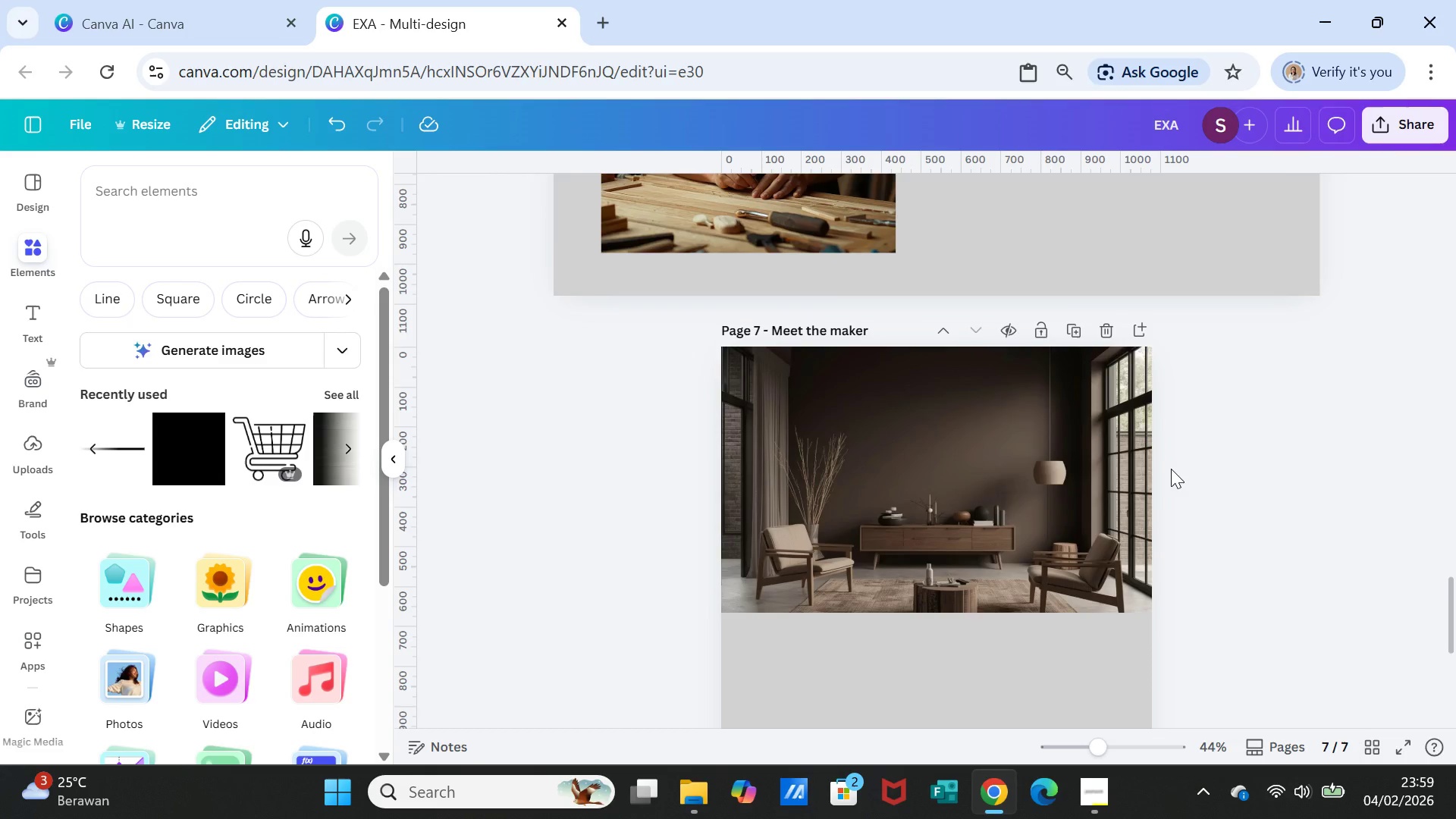 
wait(5.12)
 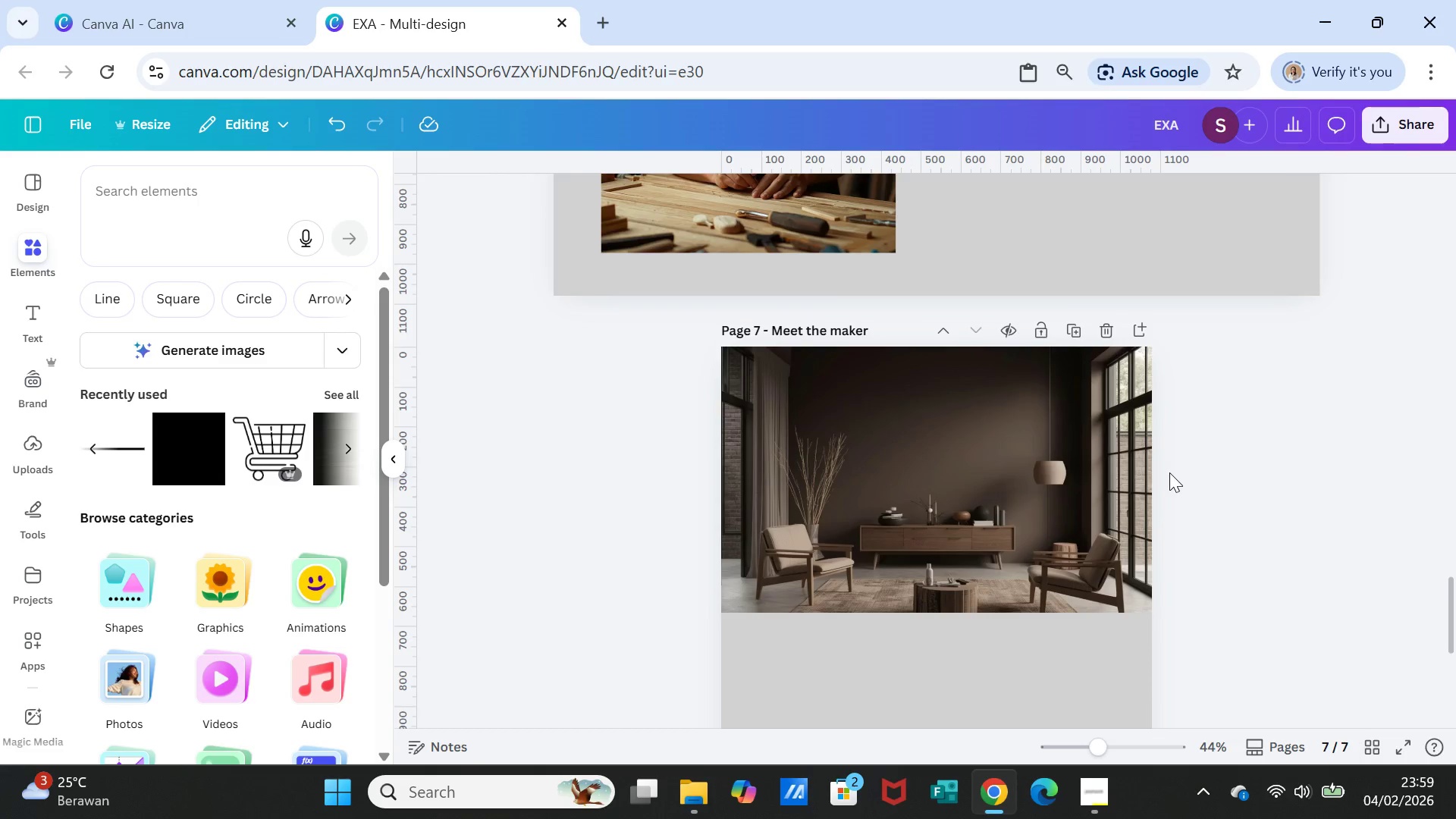 
scroll: coordinate [1285, 453], scroll_direction: up, amount: 28.0
 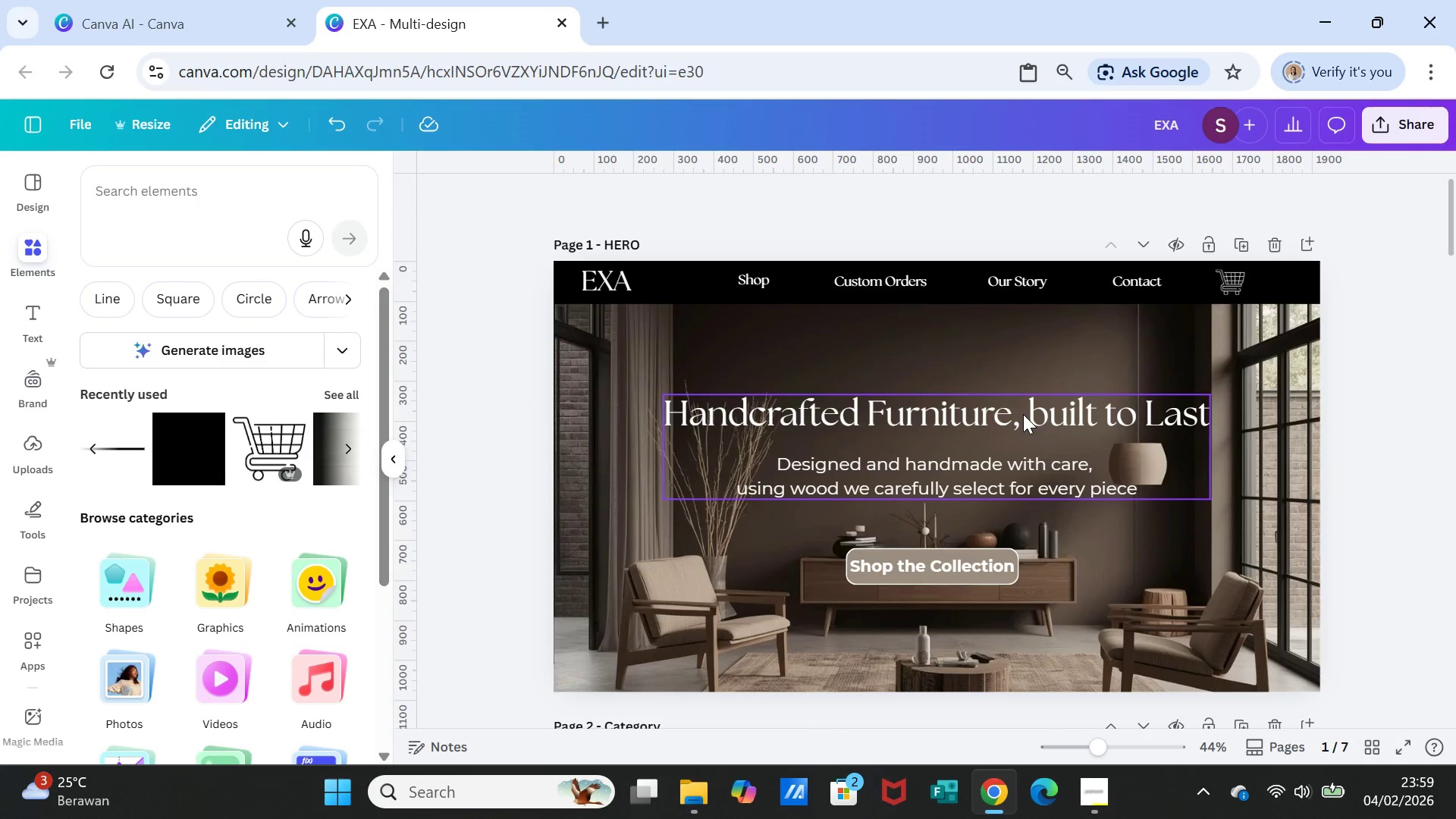 
left_click([1023, 414])
 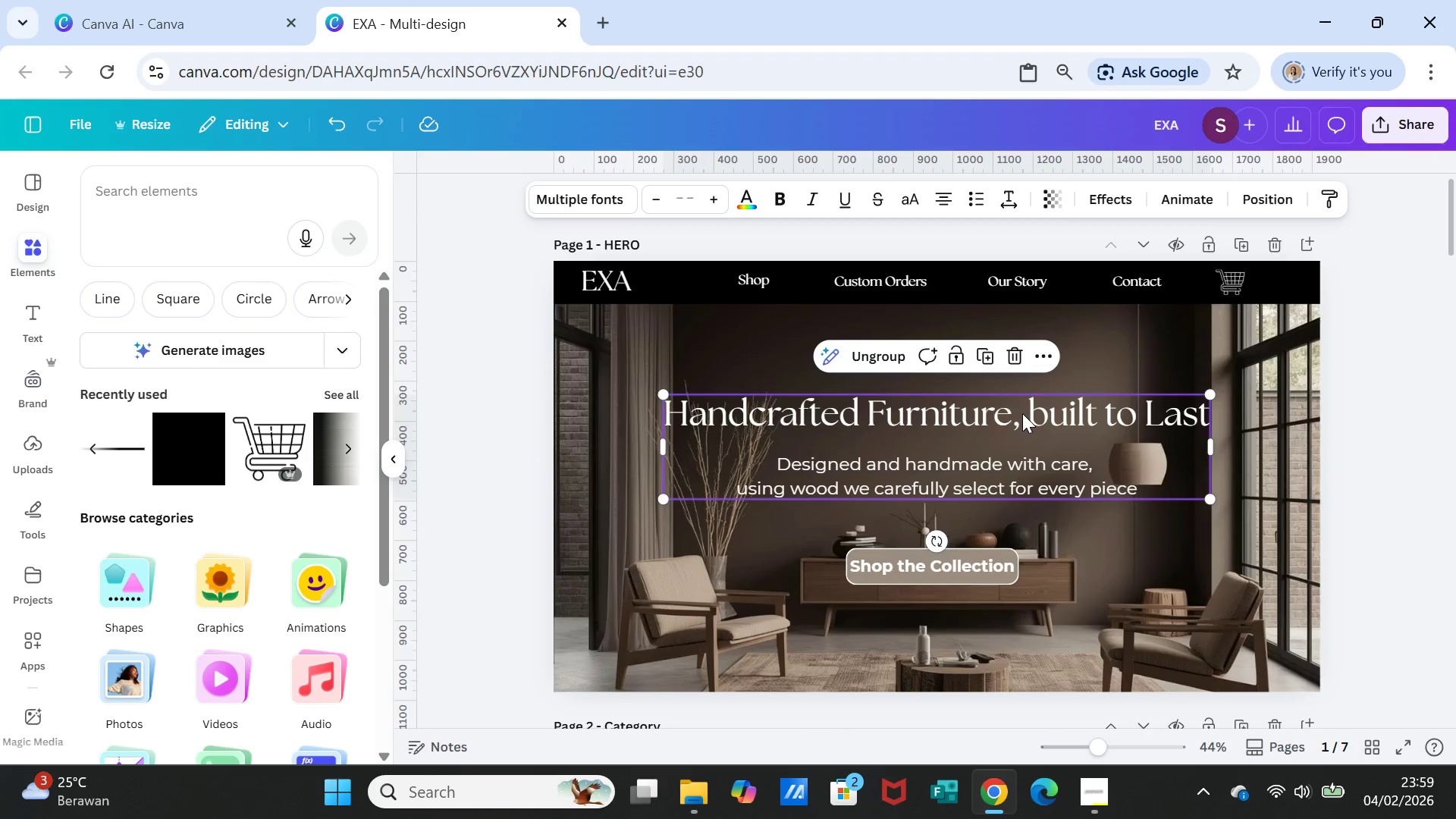 
right_click([1022, 413])
 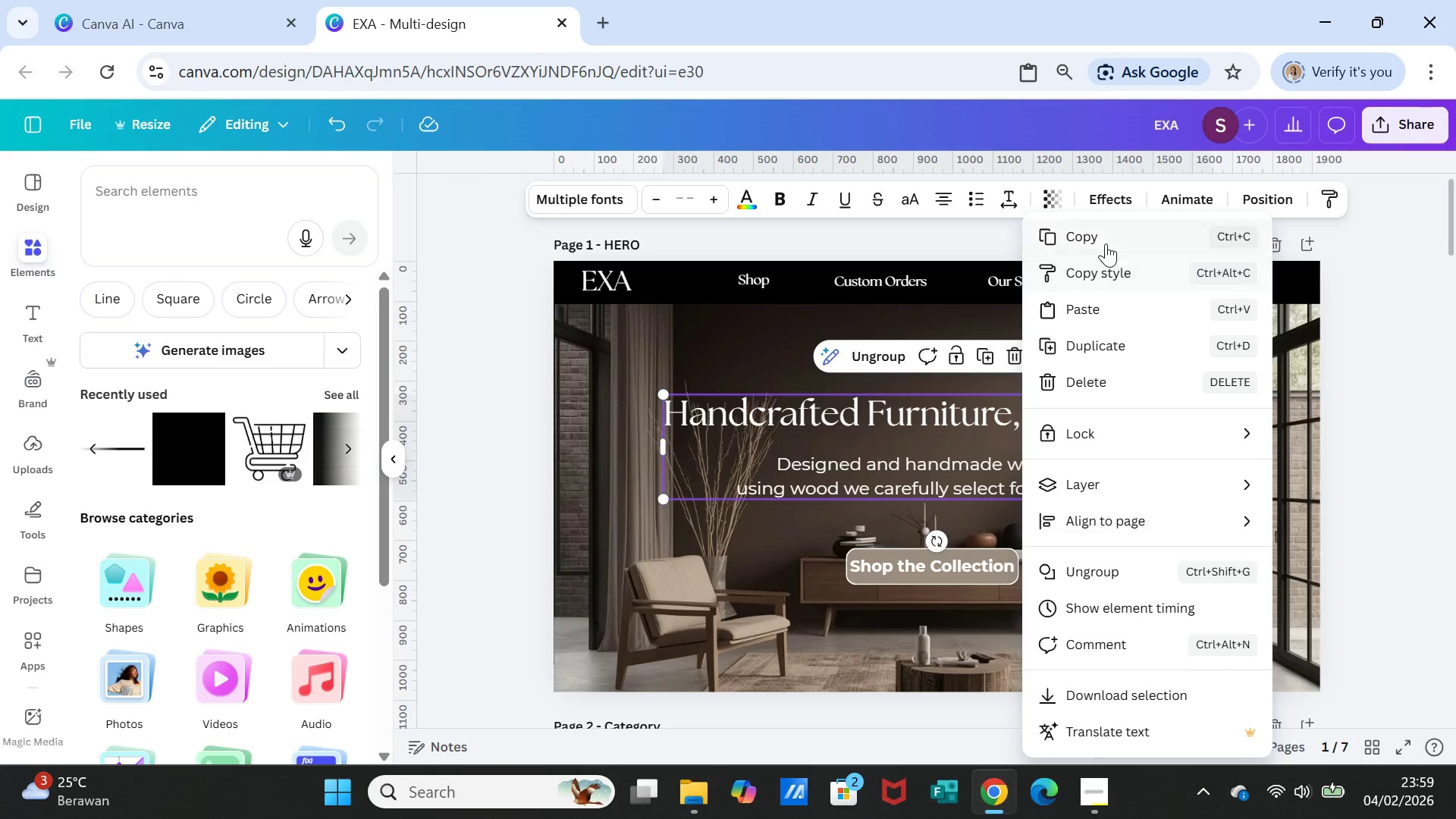 
left_click([1106, 241])
 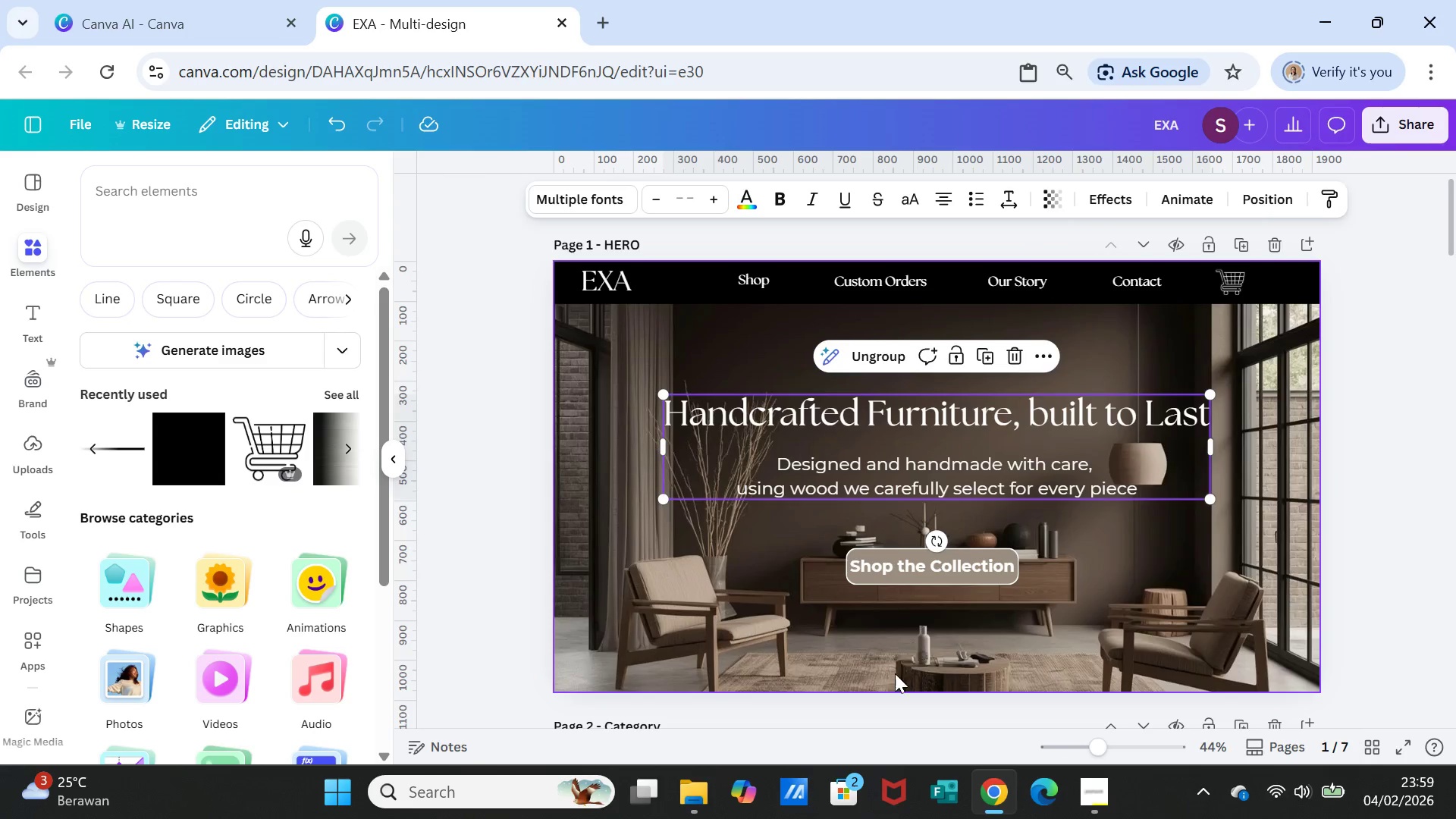 
scroll: coordinate [921, 542], scroll_direction: down, amount: 15.0
 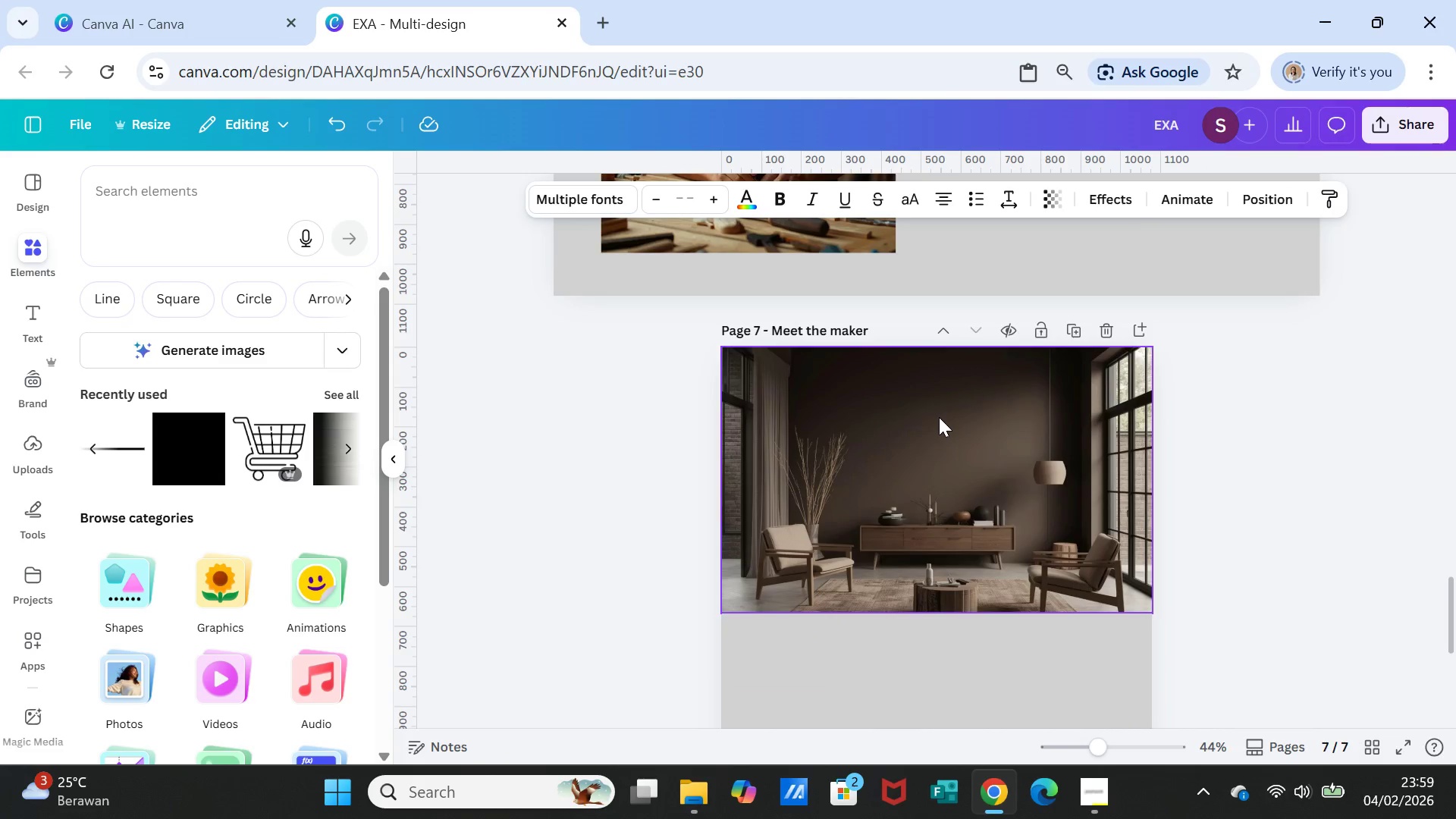 
left_click([939, 417])
 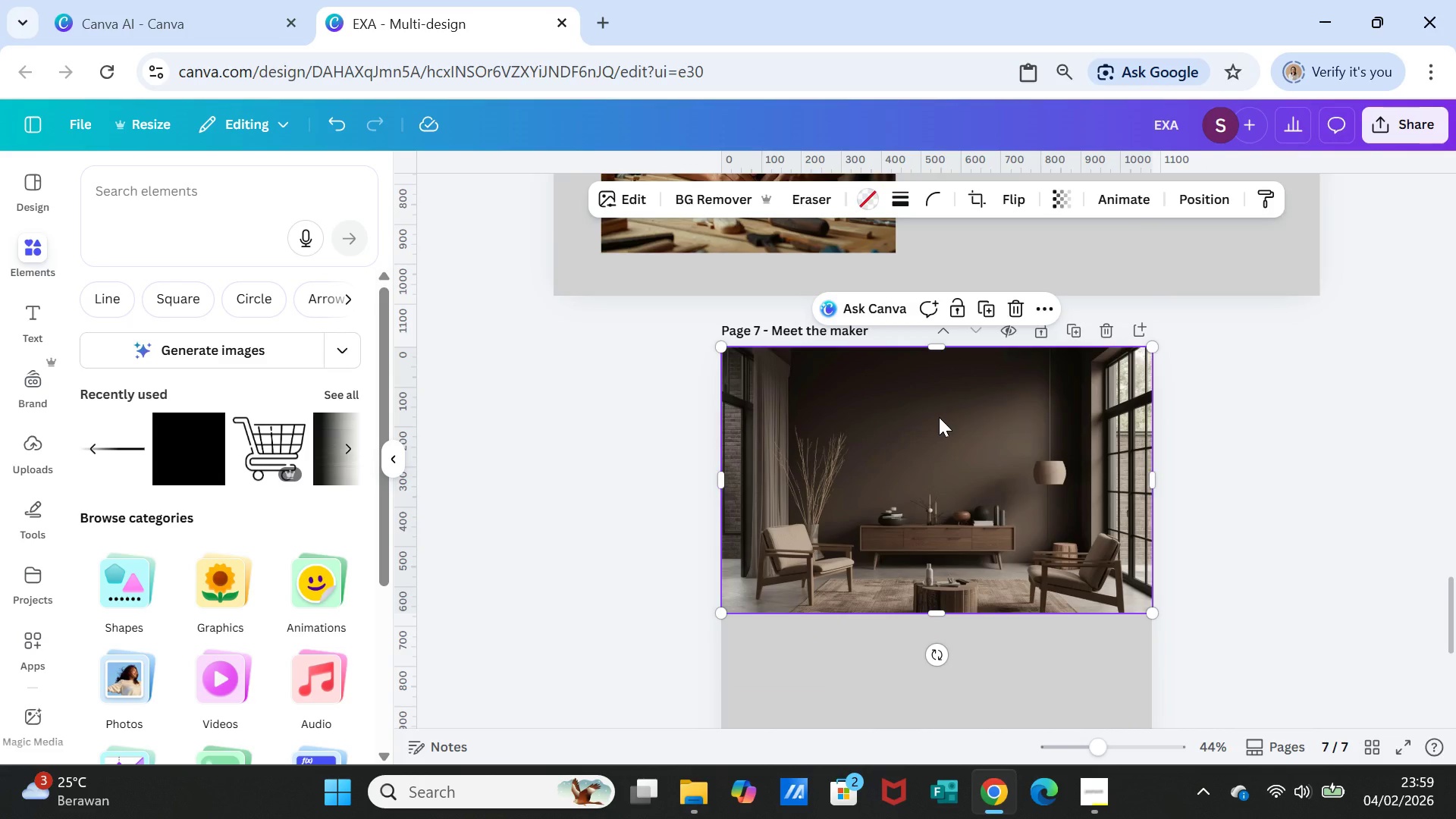 
right_click([939, 417])
 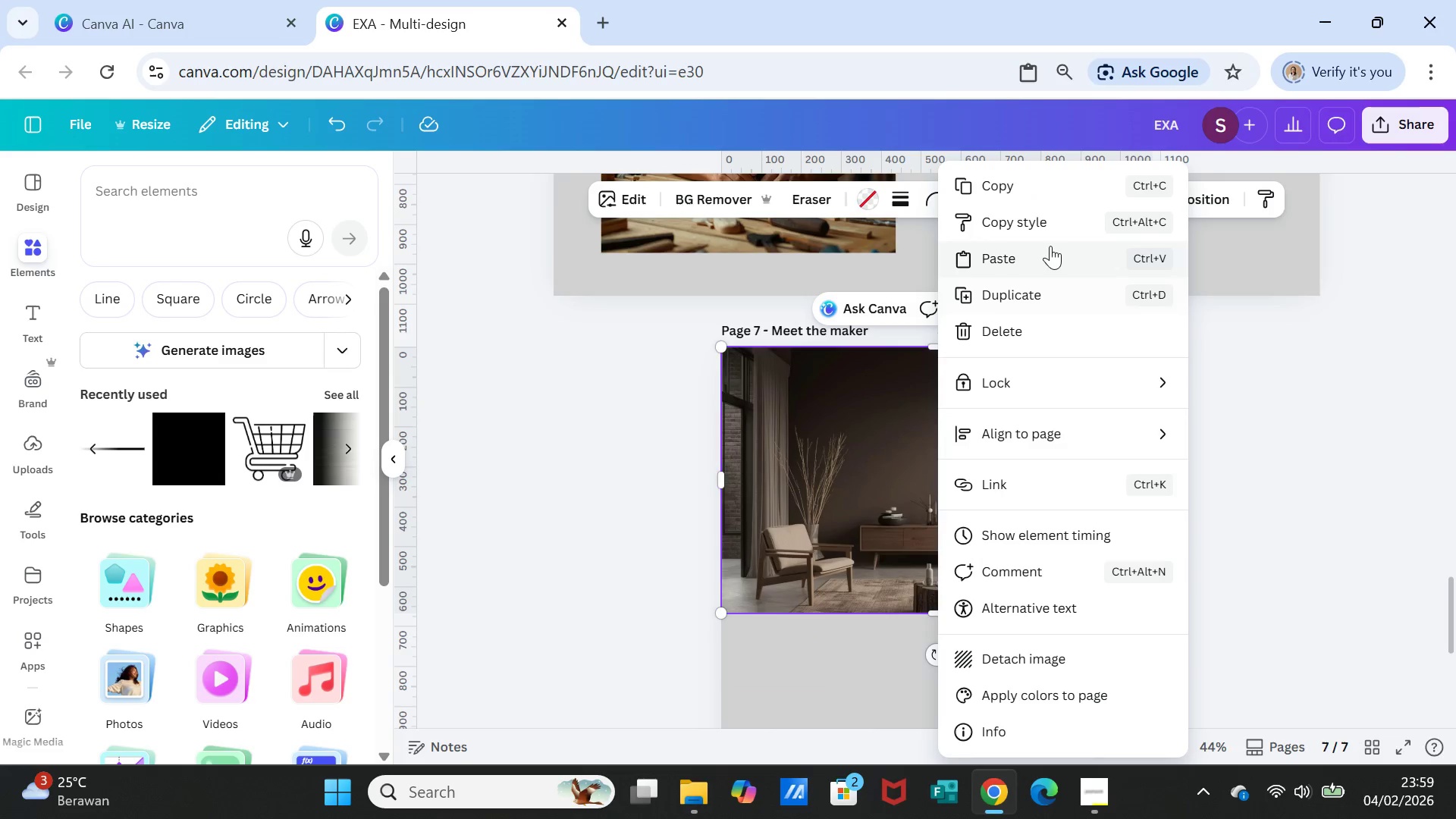 
left_click([1050, 246])
 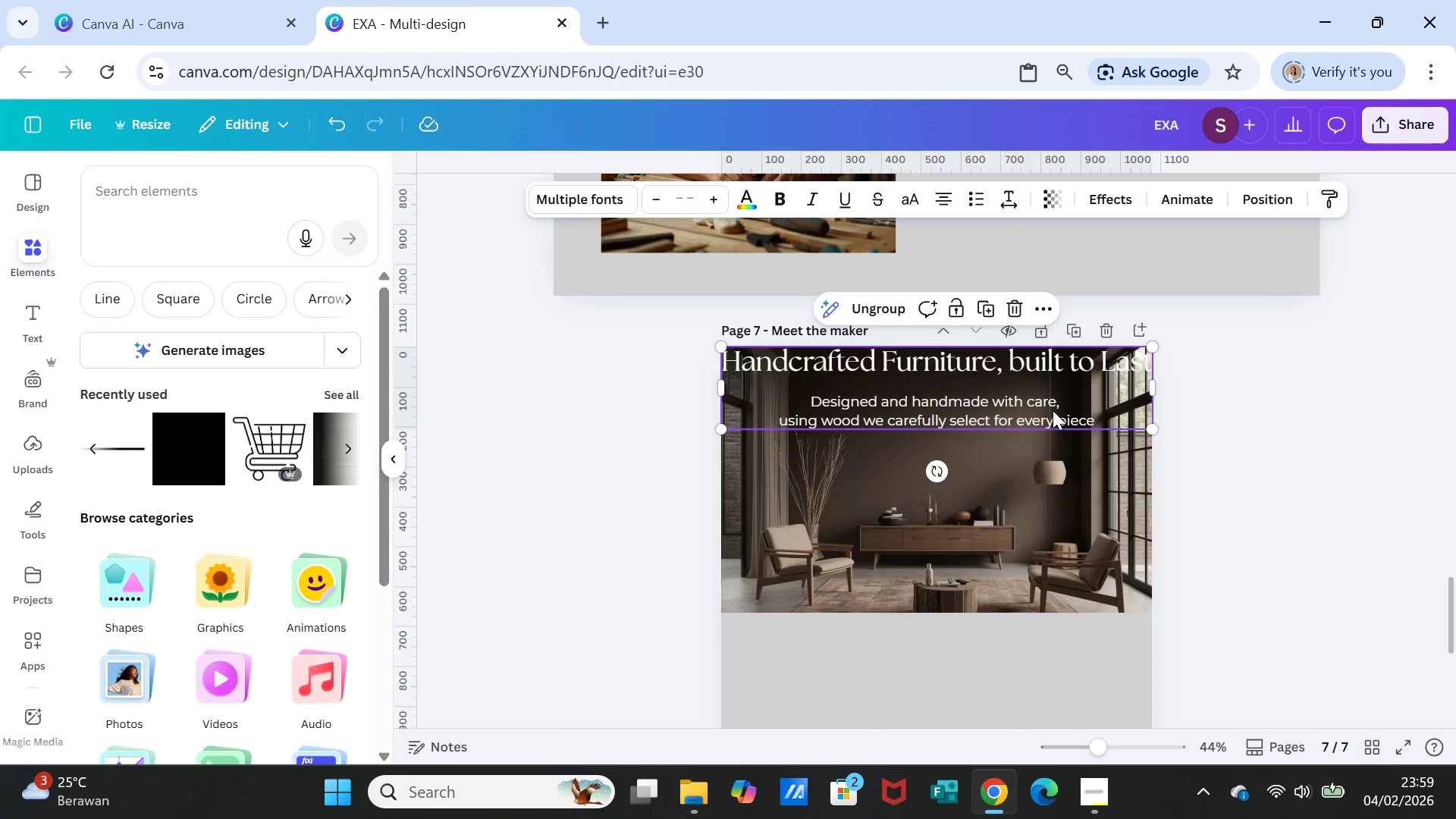 
left_click_drag(start_coordinate=[1053, 410], to_coordinate=[1056, 443])
 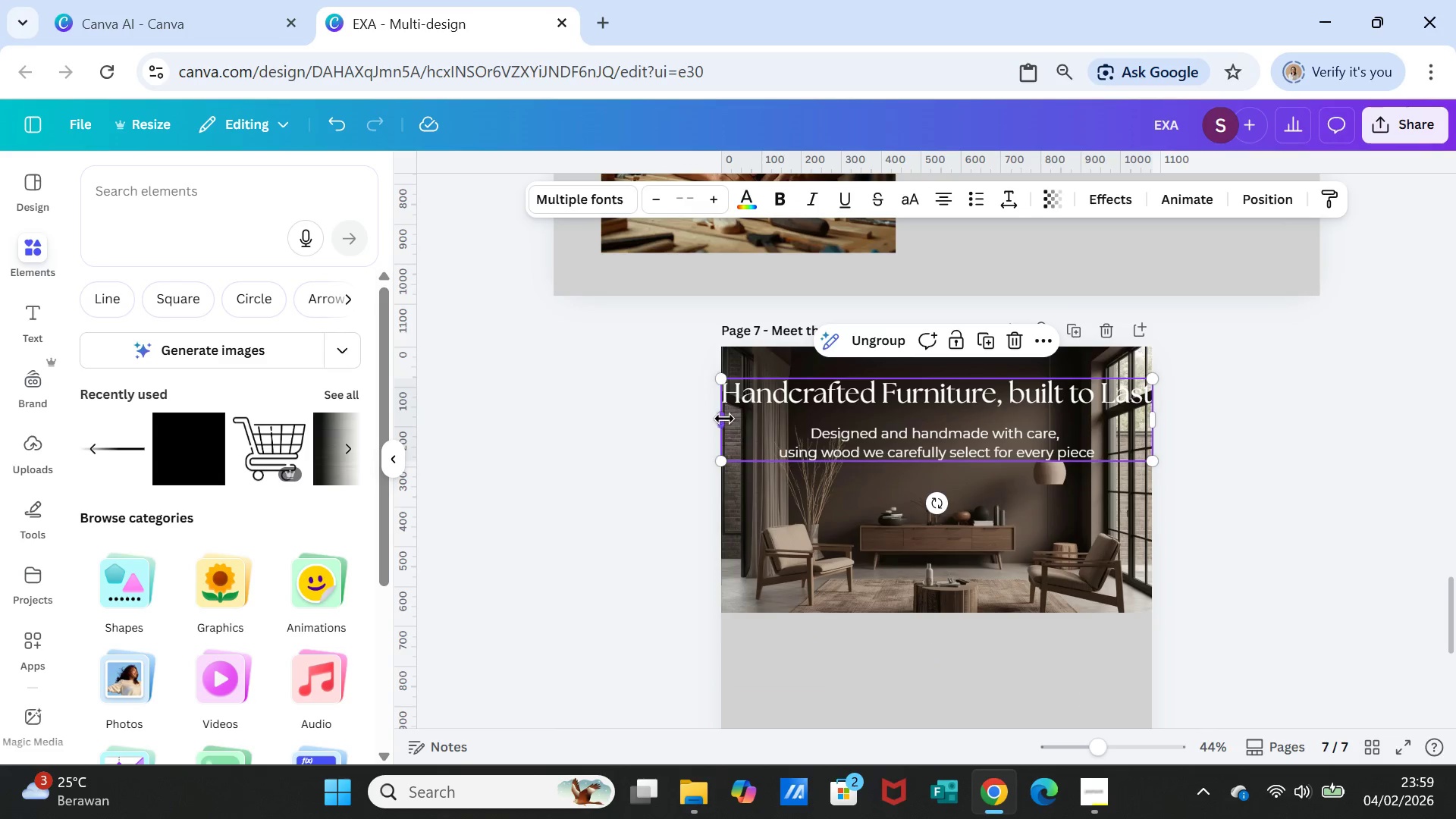 
left_click_drag(start_coordinate=[723, 419], to_coordinate=[785, 419])
 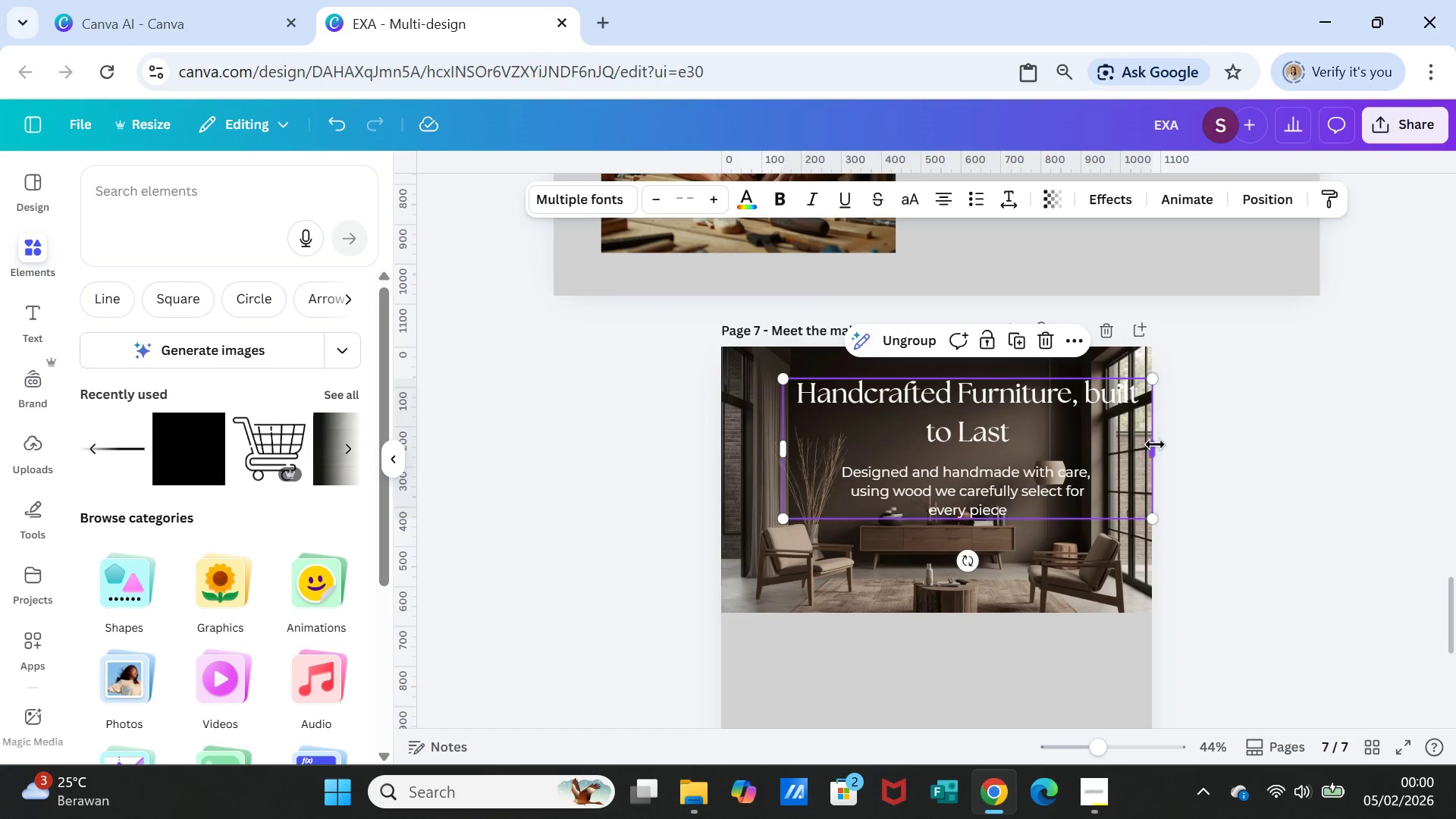 
left_click_drag(start_coordinate=[1154, 444], to_coordinate=[1075, 431])
 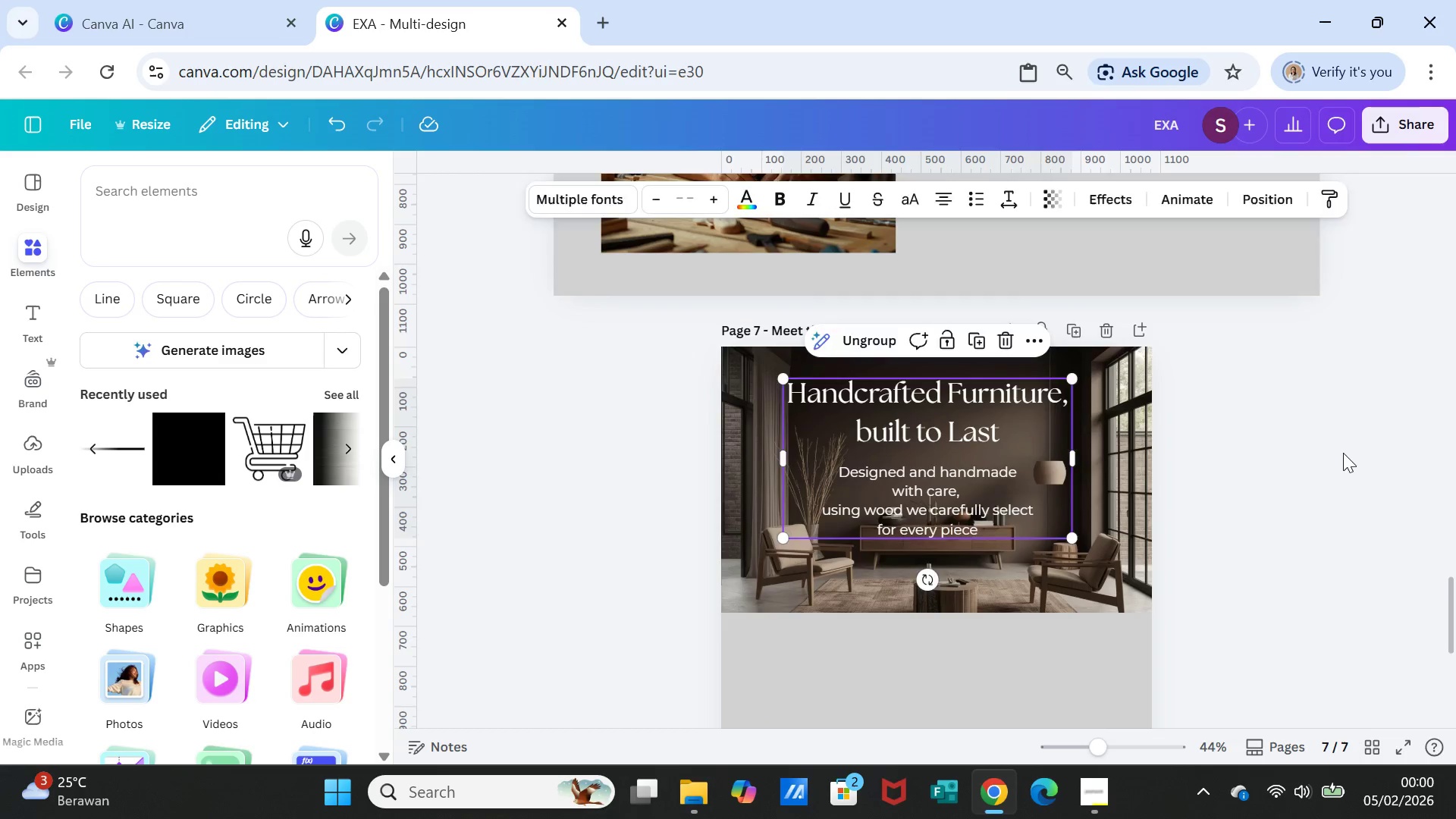 
left_click([1343, 453])
 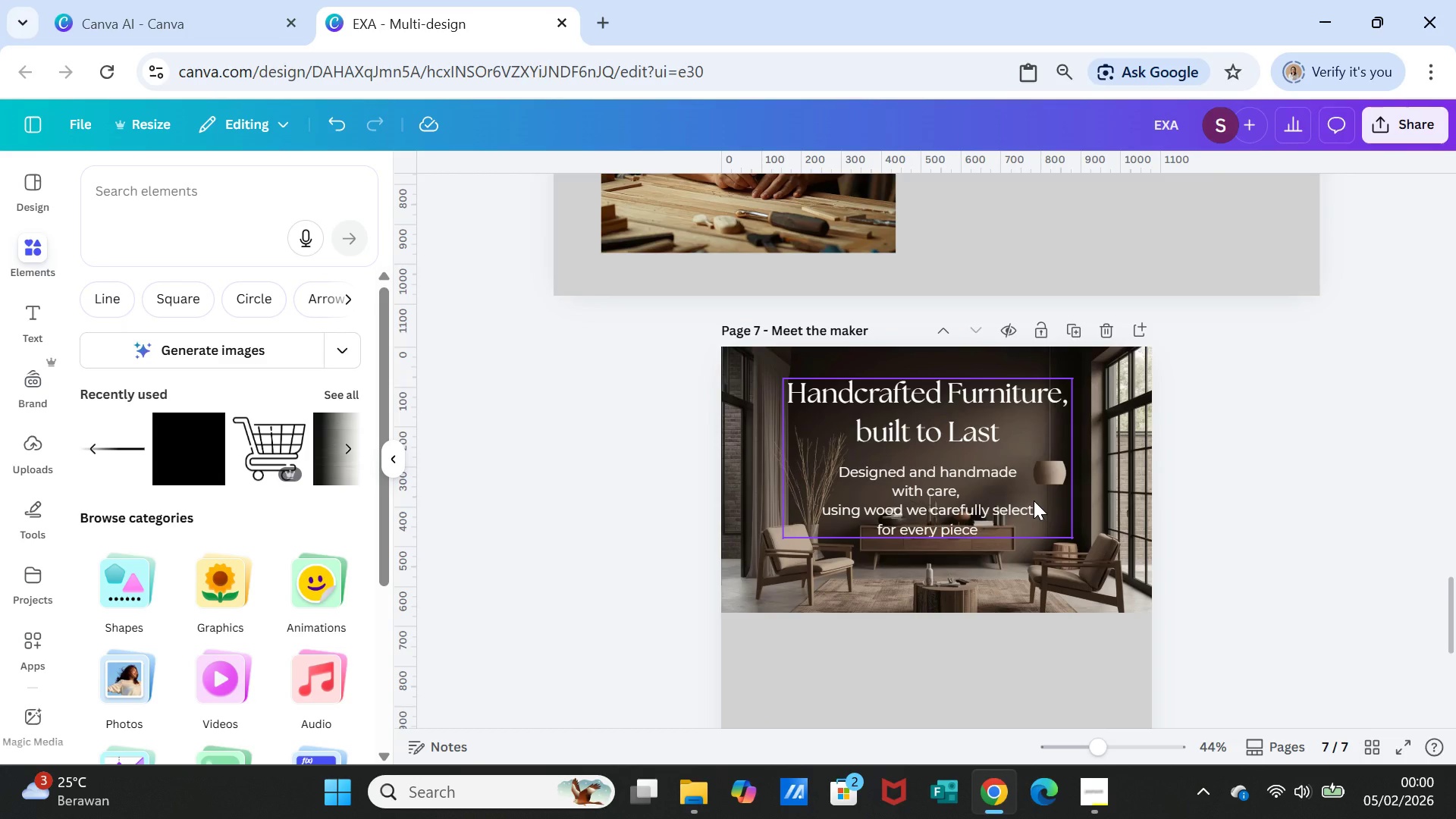 
left_click([1322, 487])
 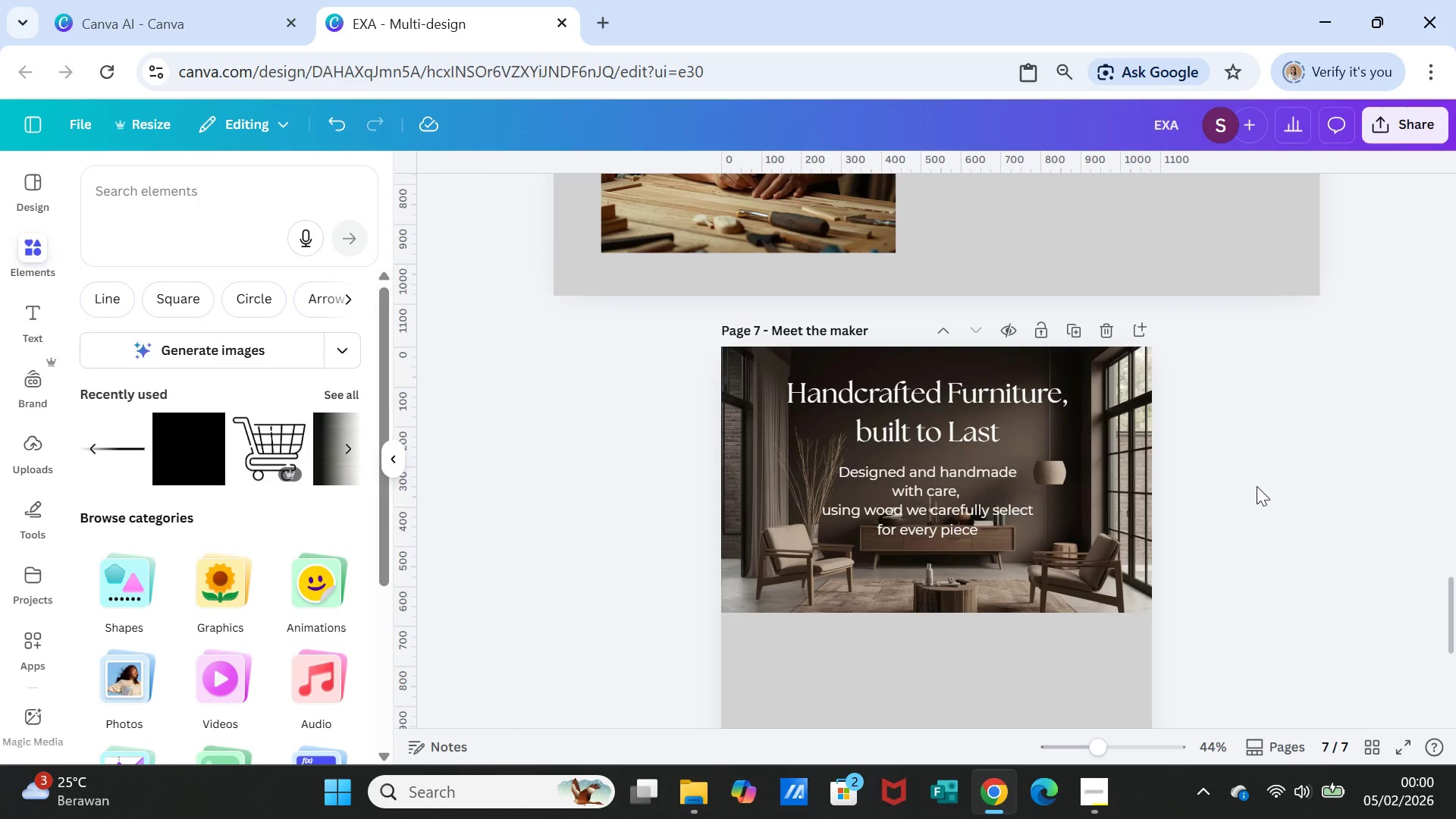 
scroll: coordinate [1278, 504], scroll_direction: up, amount: 22.0
 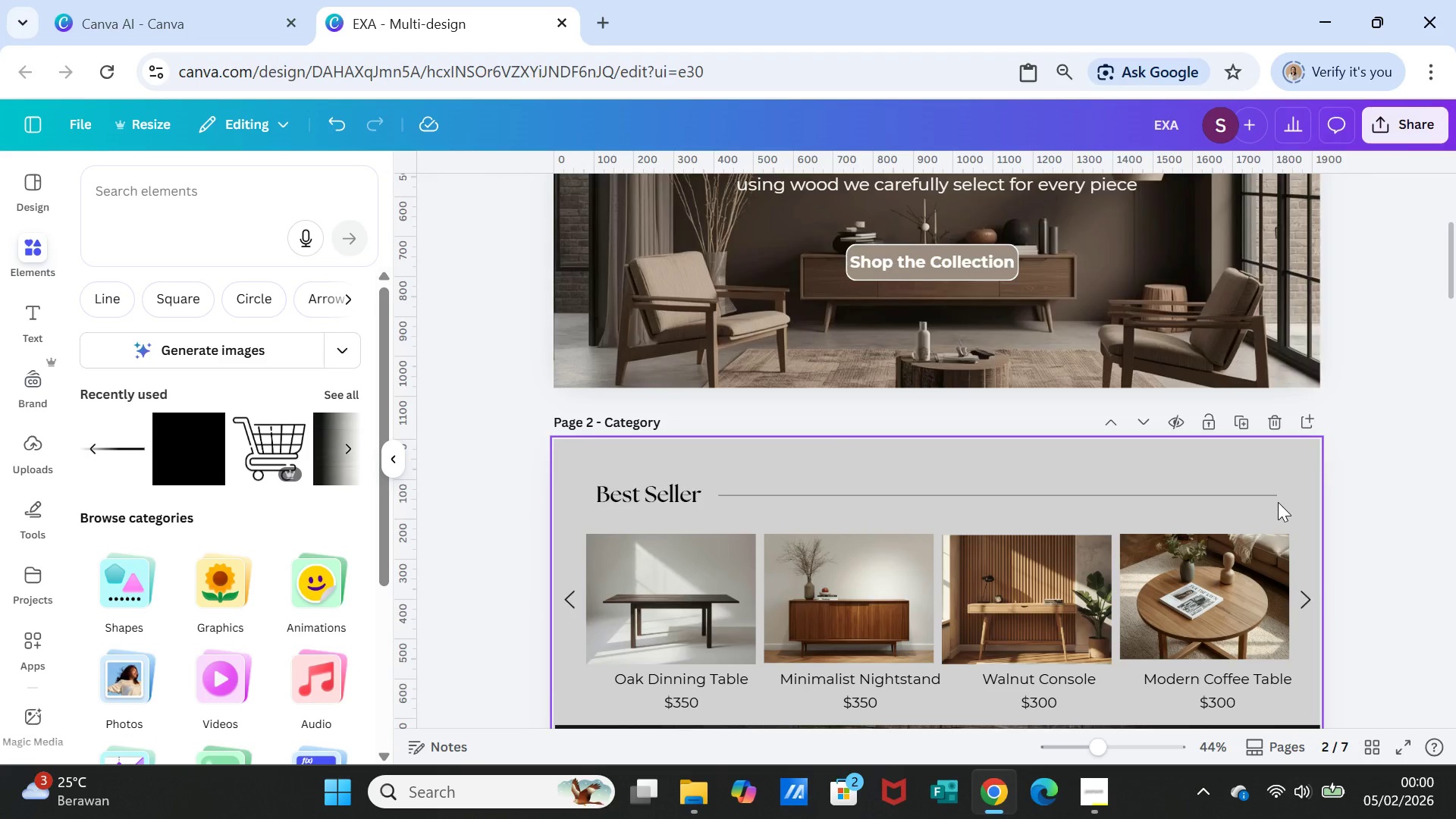 
scroll: coordinate [1278, 502], scroll_direction: down, amount: 3.0
 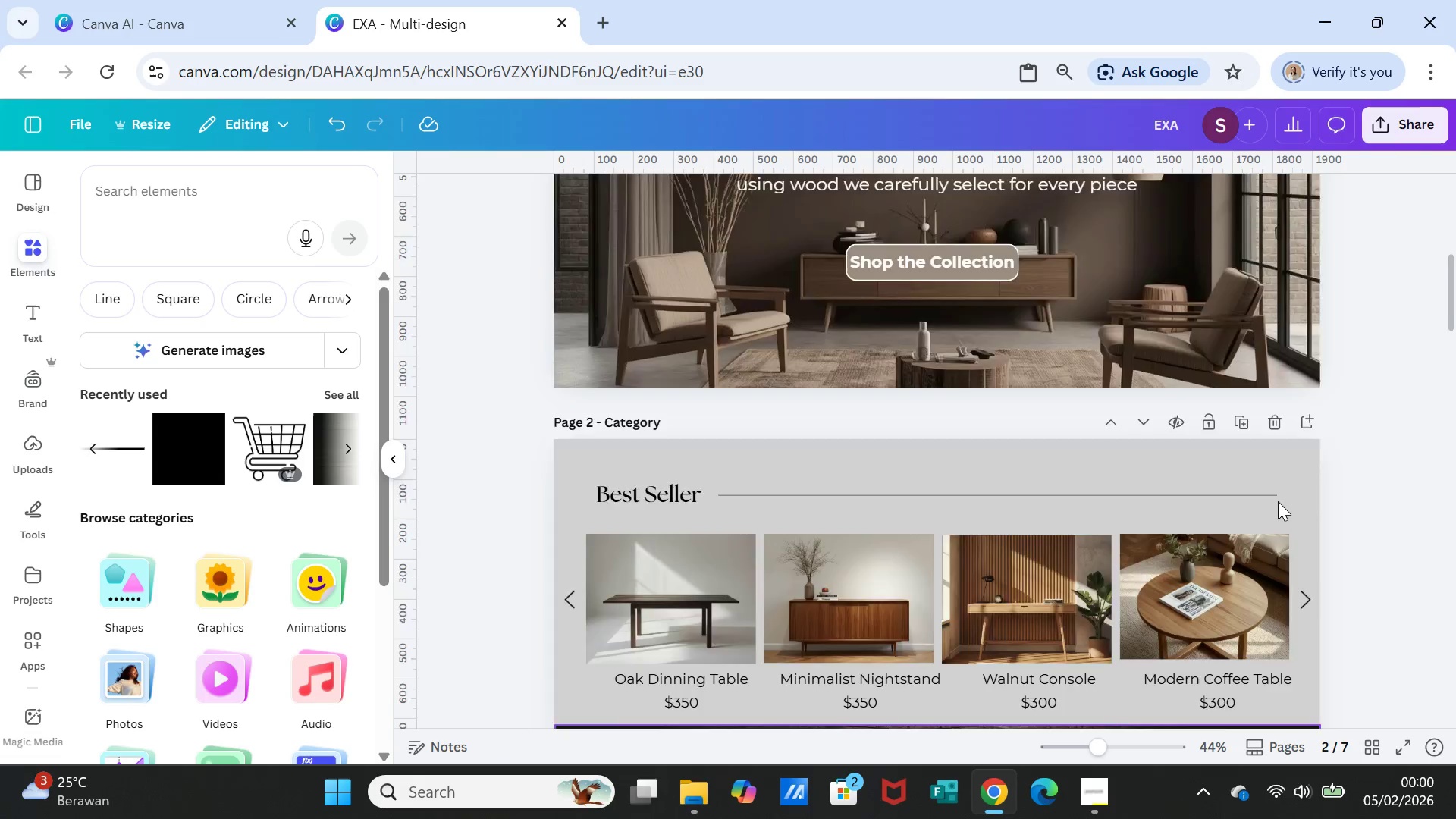 
scroll: coordinate [1276, 499], scroll_direction: up, amount: 6.0
 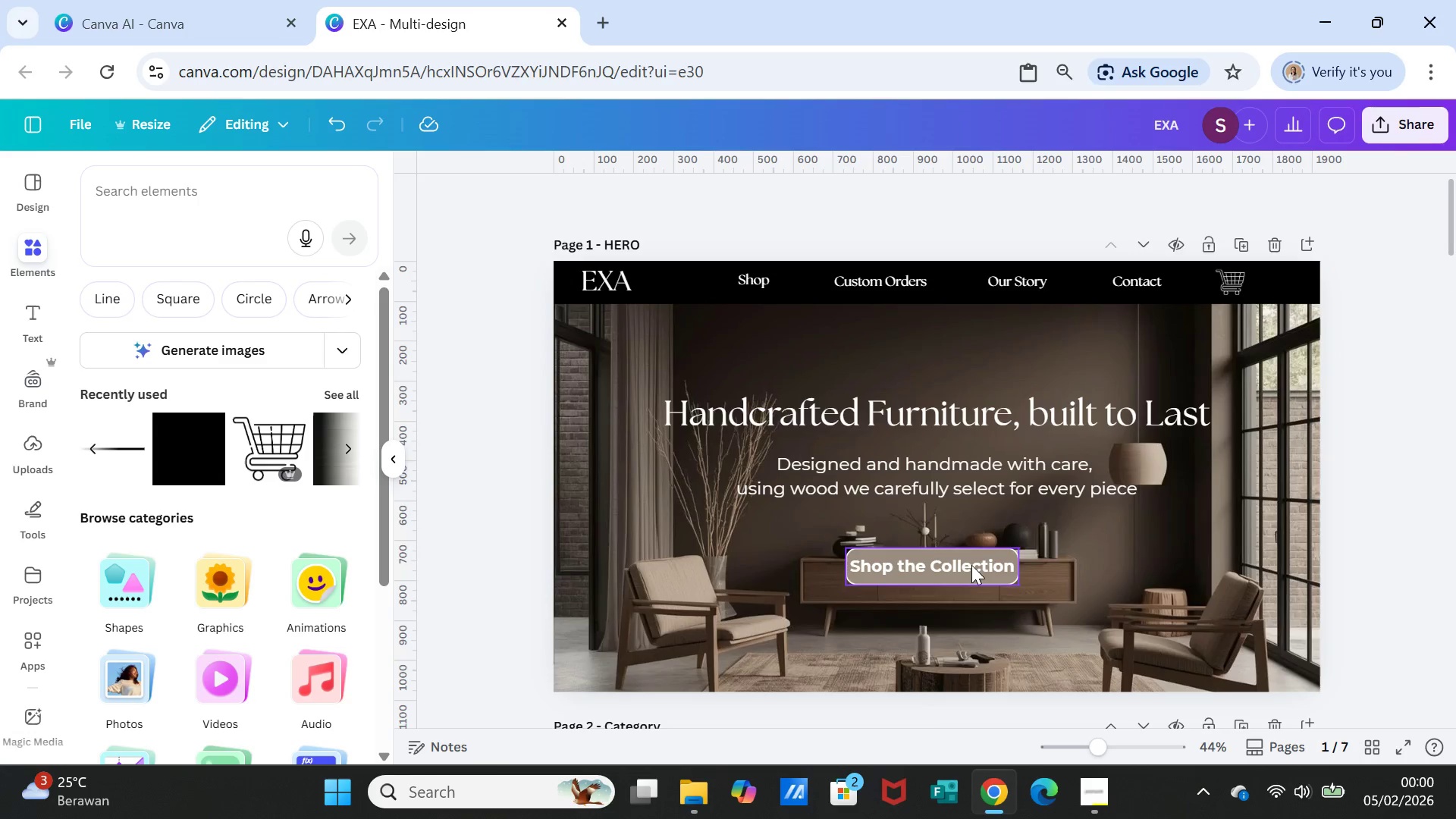 
left_click([971, 565])
 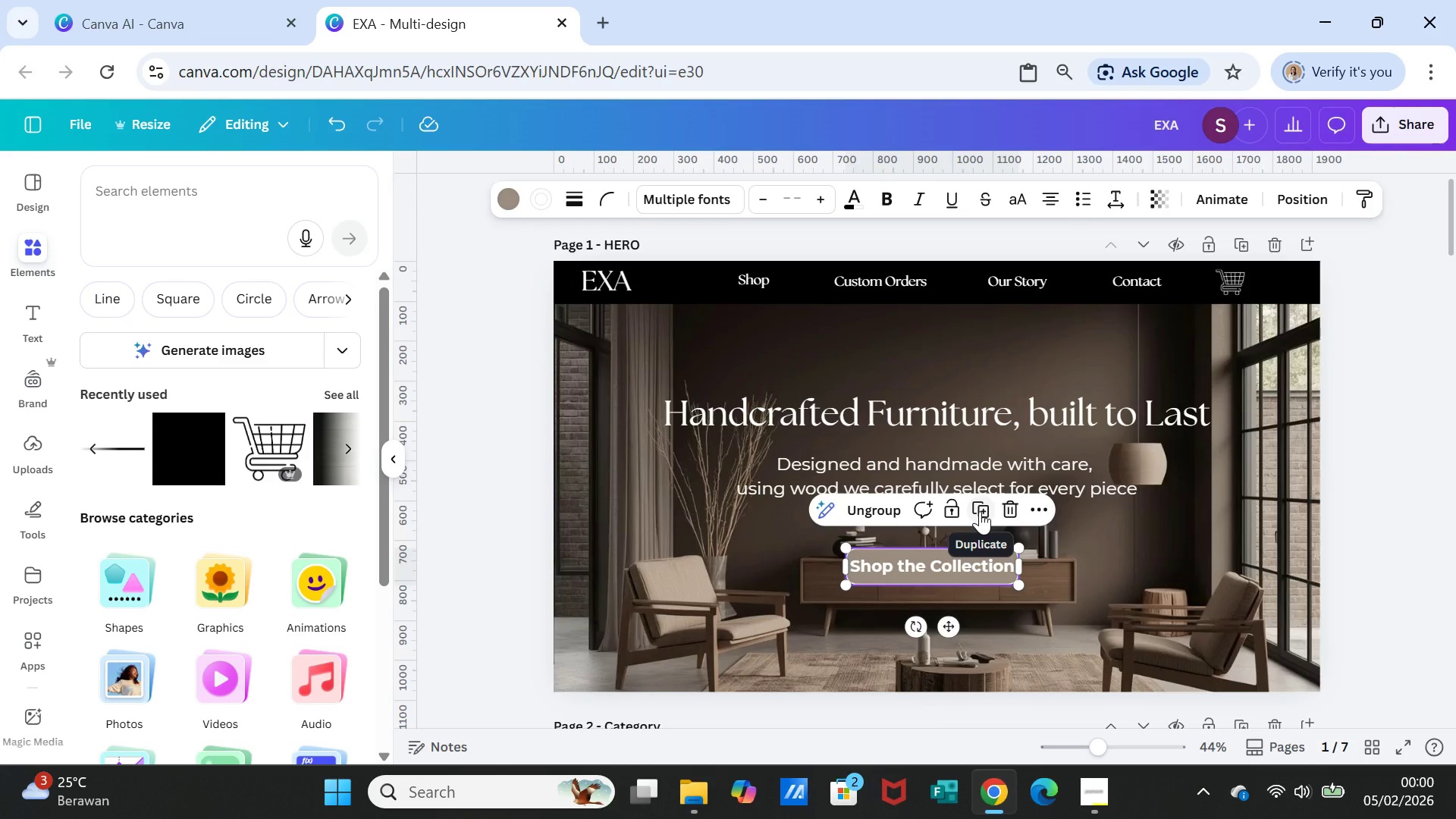 
key(Control+C)
 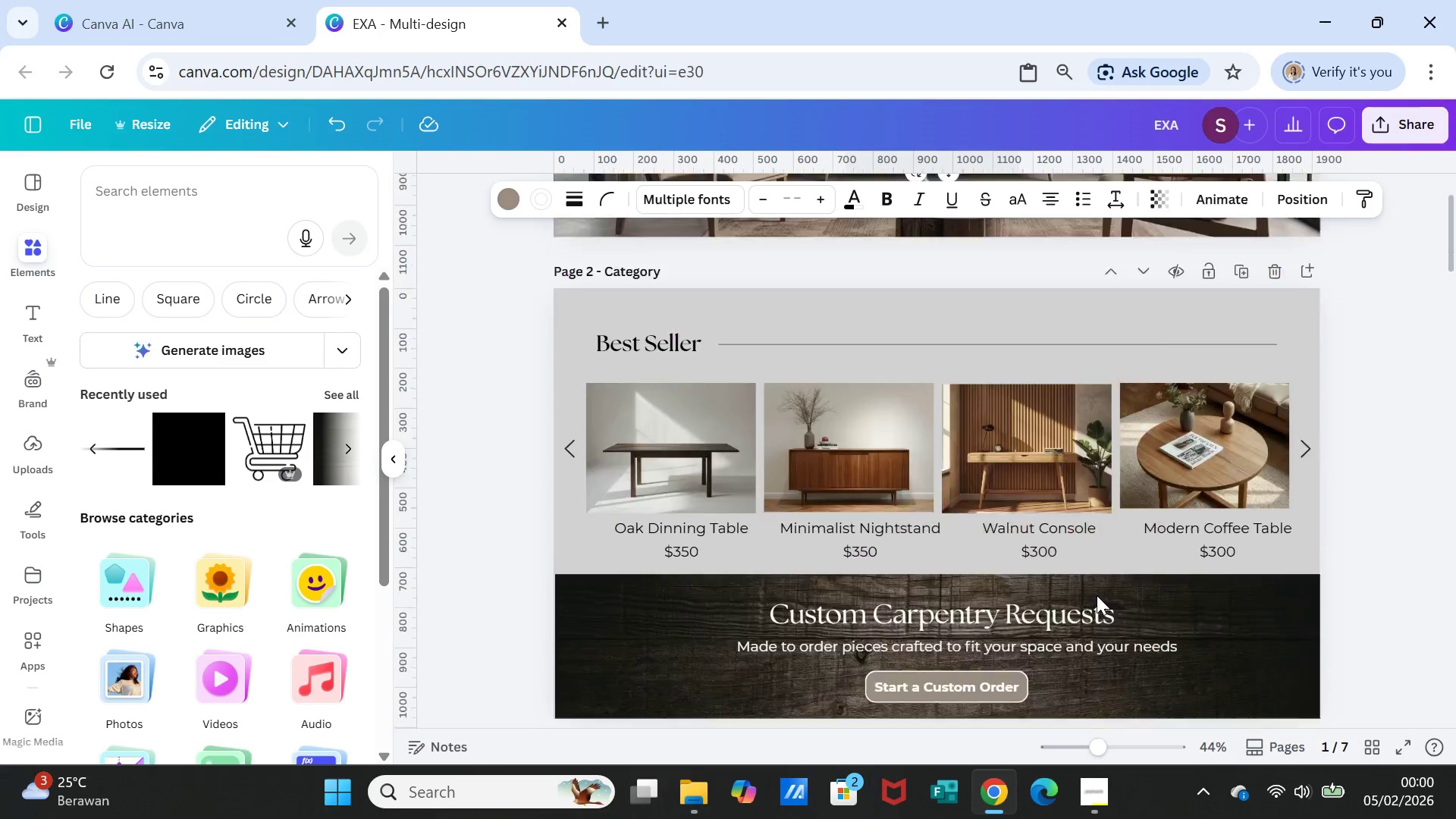 
scroll: coordinate [1100, 589], scroll_direction: down, amount: 28.0
 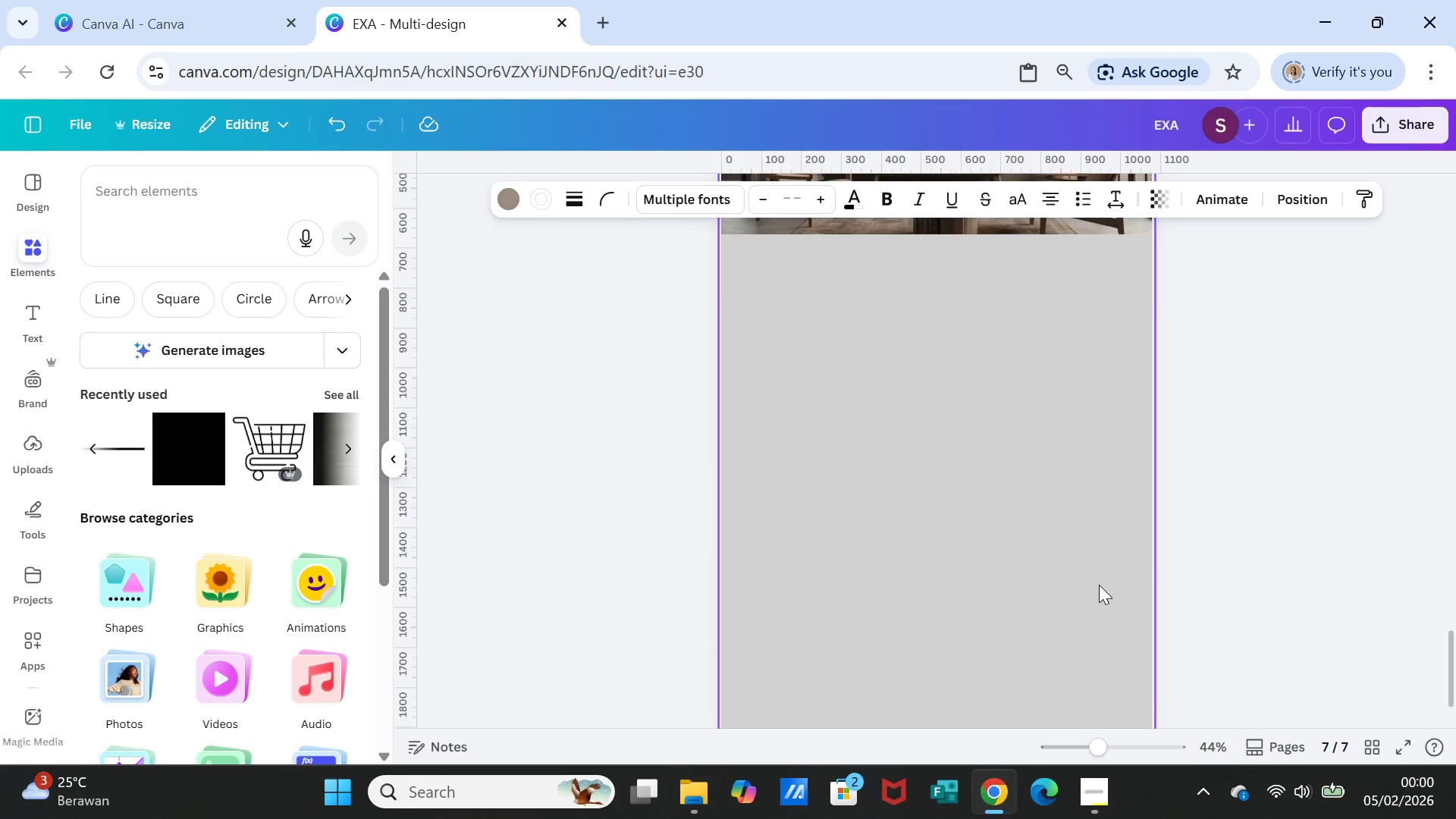 
scroll: coordinate [1099, 584], scroll_direction: up, amount: 3.0
 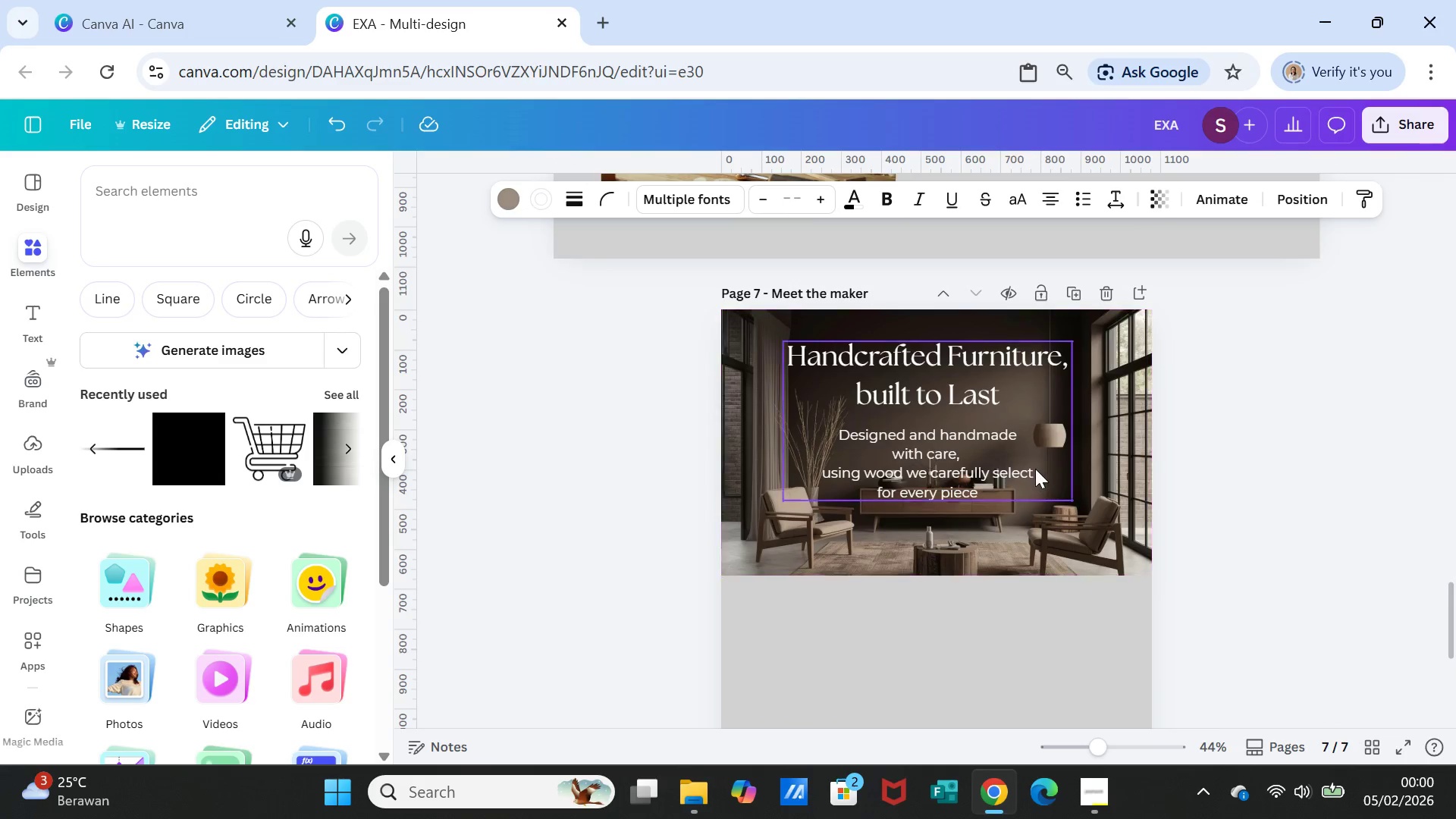 
left_click([1035, 469])
 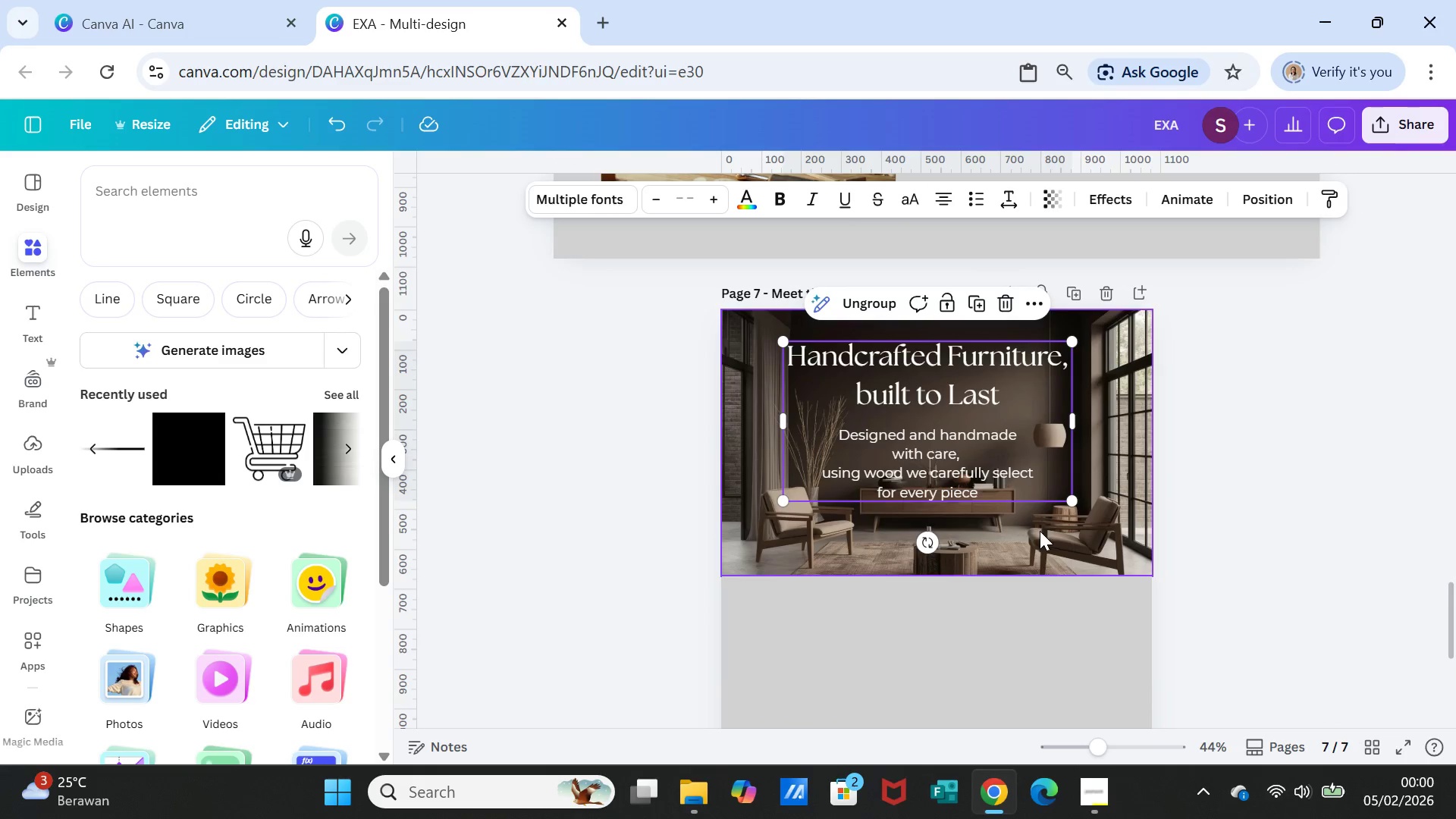 
left_click([1040, 531])
 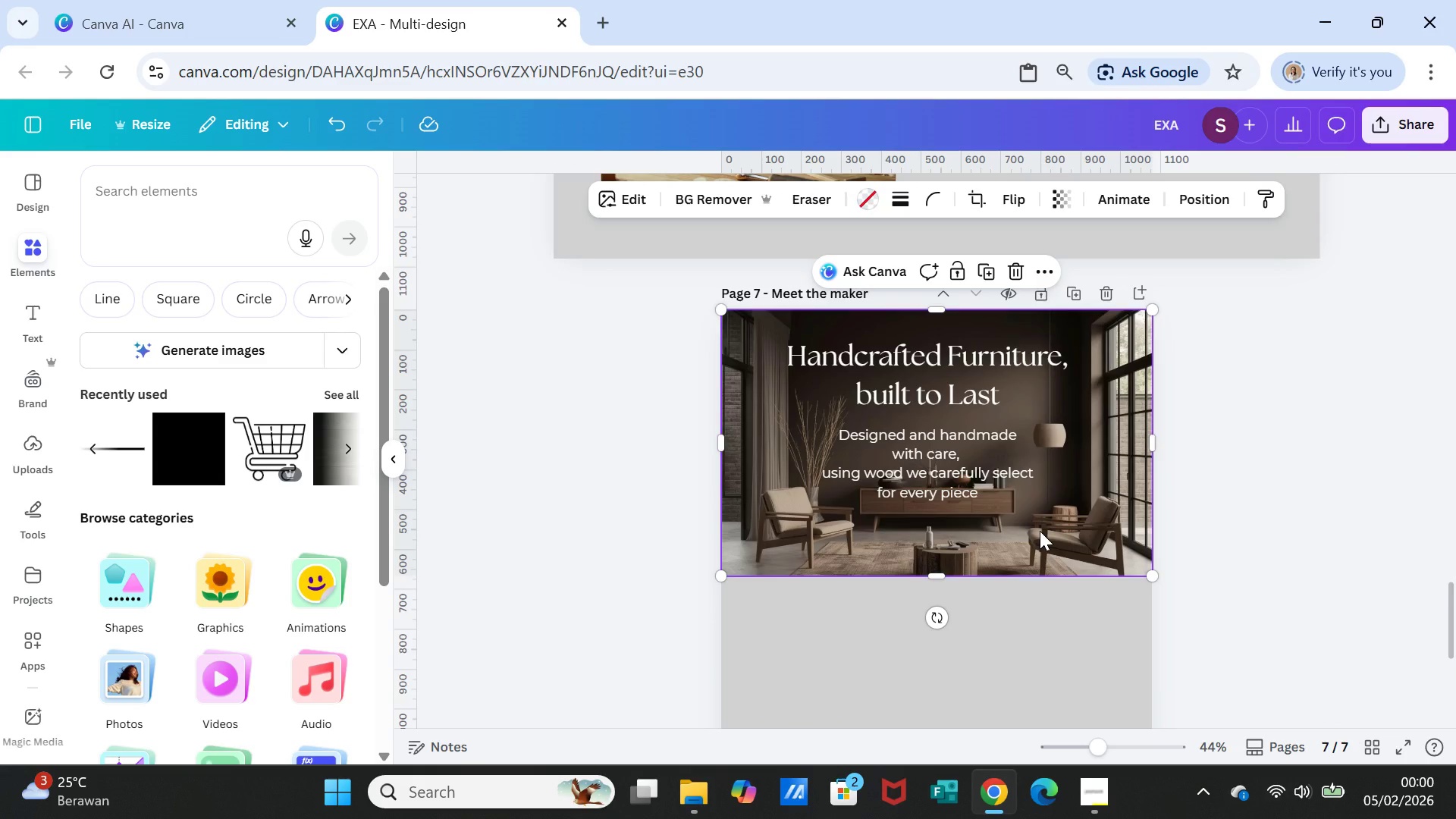 
key(Control+V)
 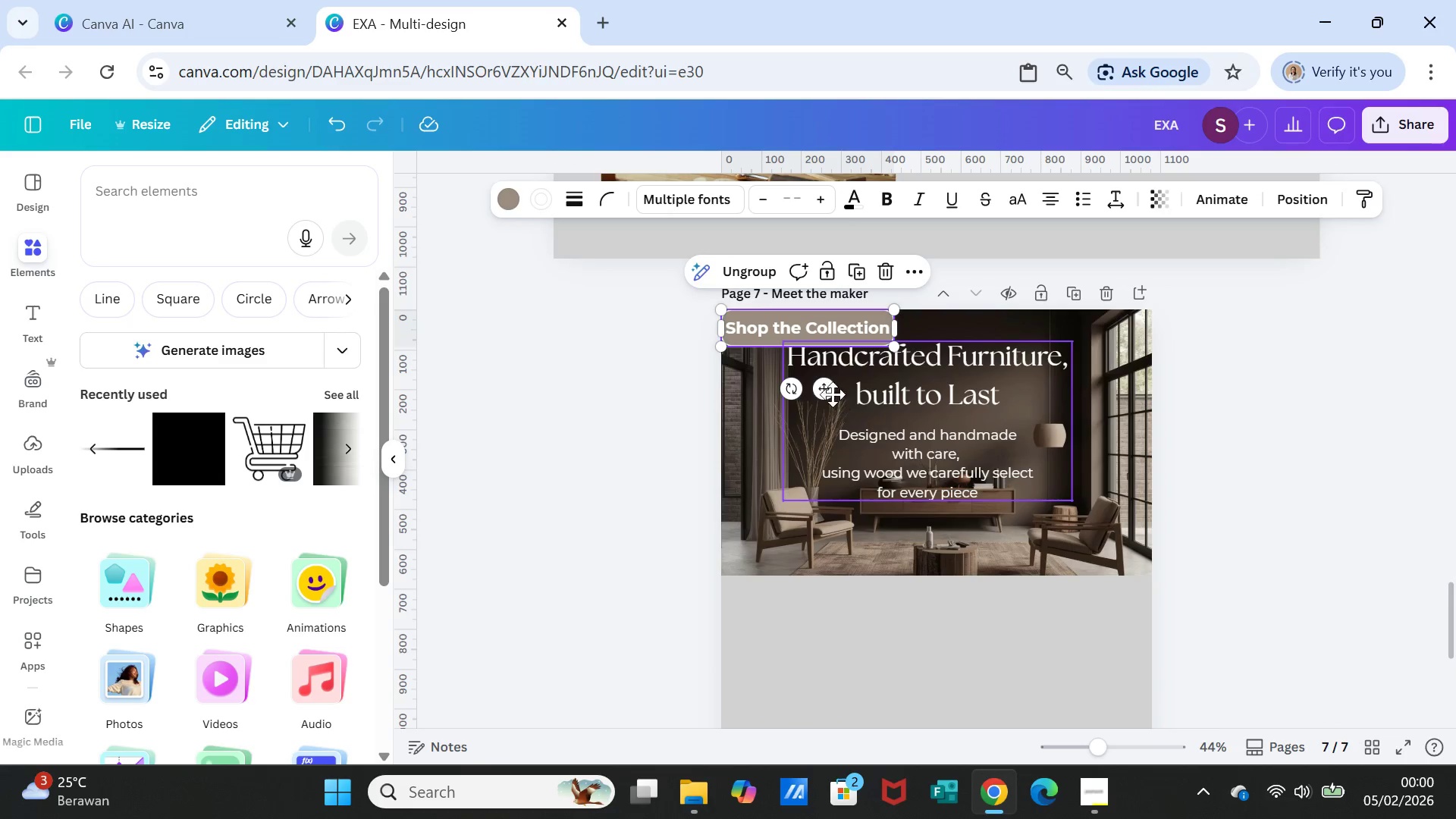 
left_click_drag(start_coordinate=[826, 391], to_coordinate=[952, 590])
 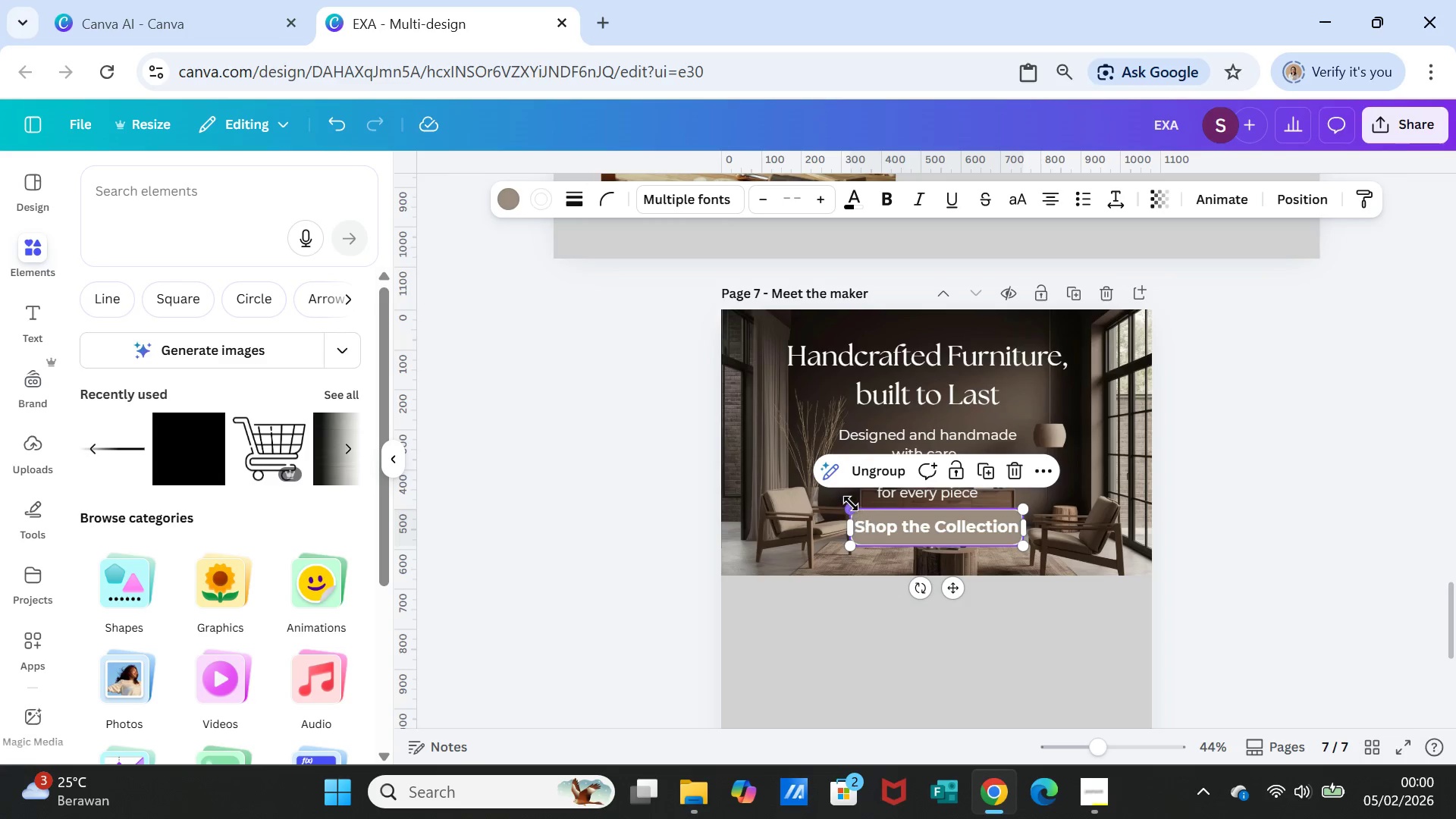 
left_click_drag(start_coordinate=[850, 503], to_coordinate=[885, 516])
 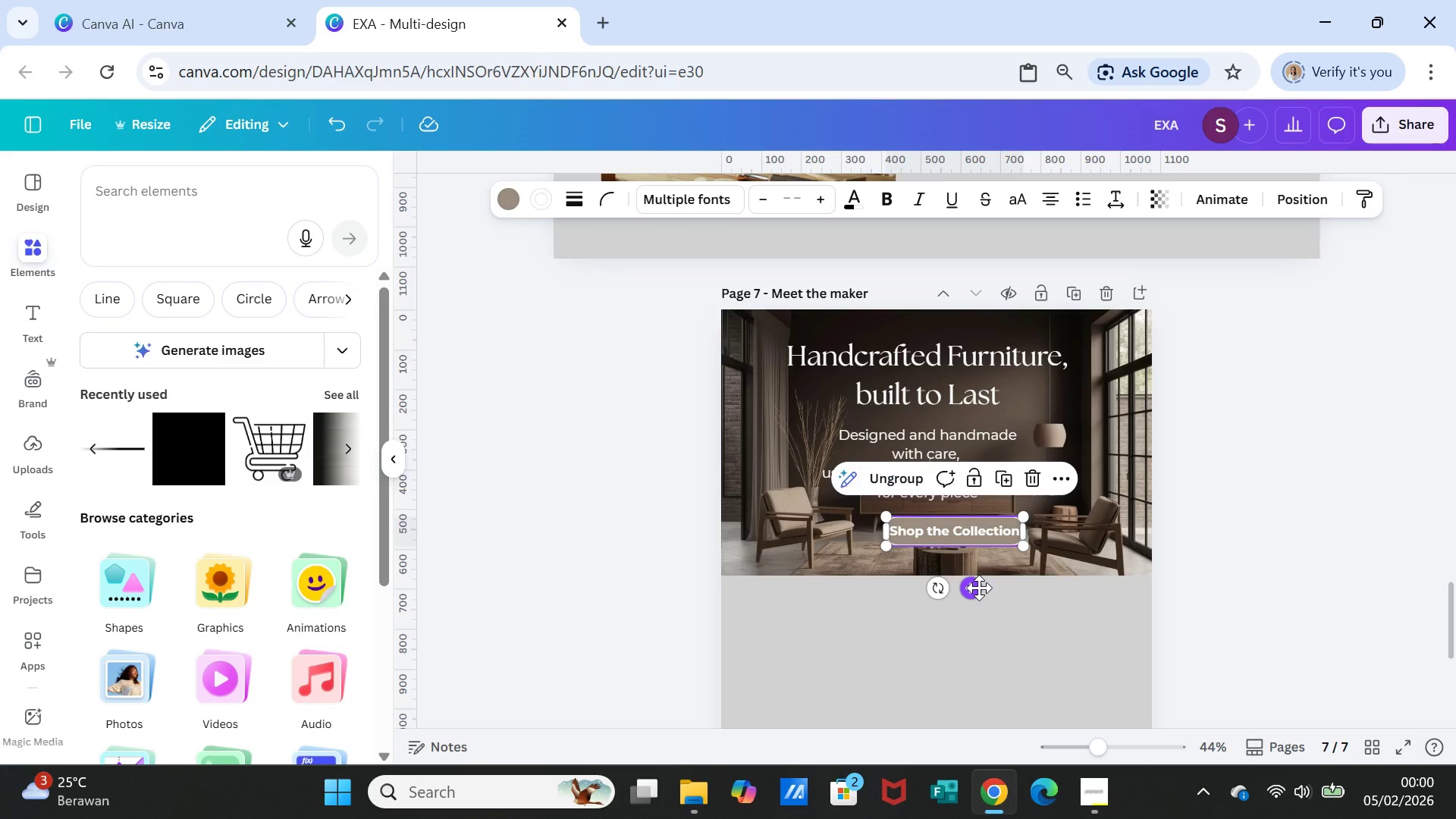 
left_click_drag(start_coordinate=[979, 588], to_coordinate=[963, 582])
 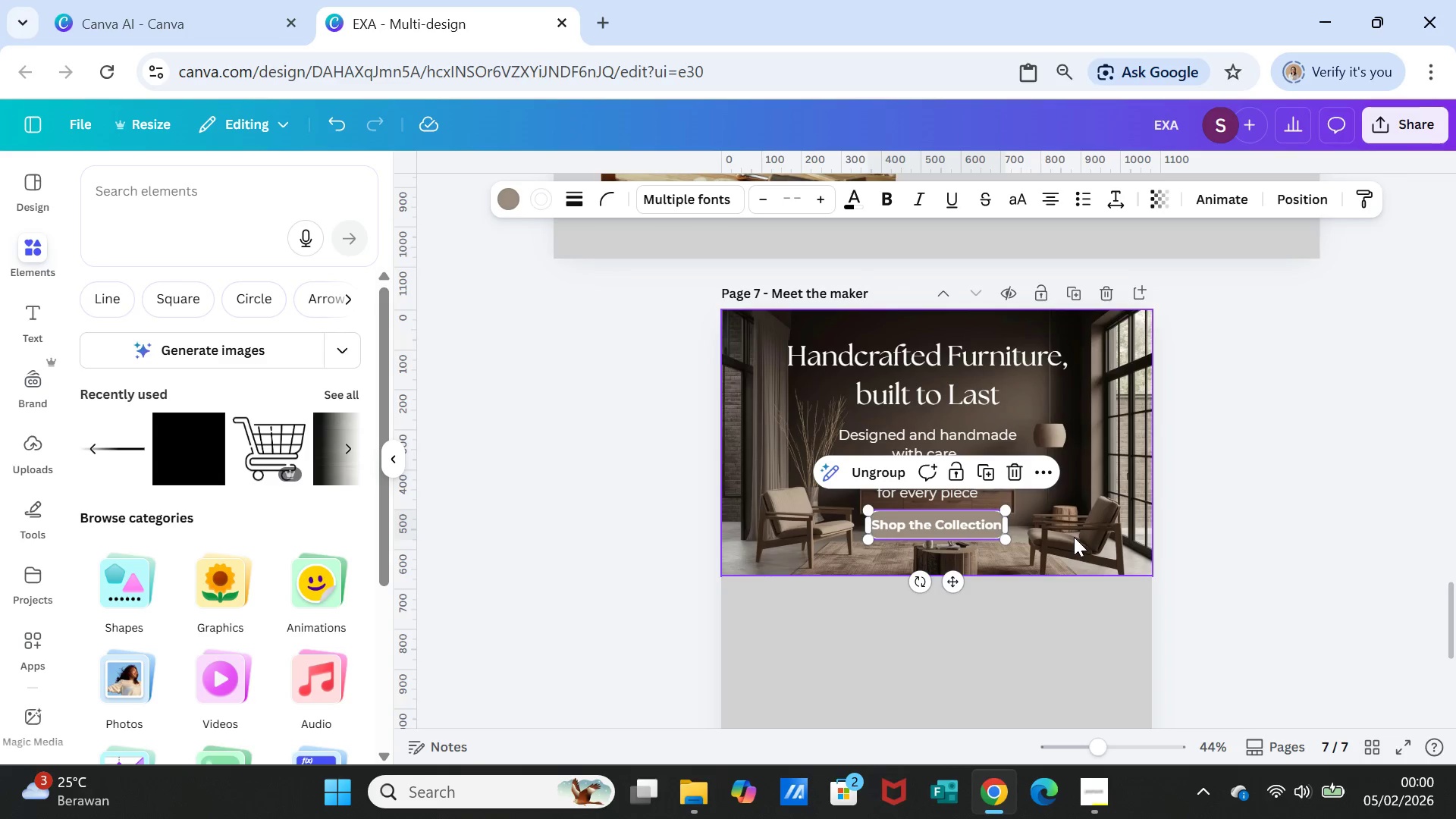 
left_click([1074, 537])
 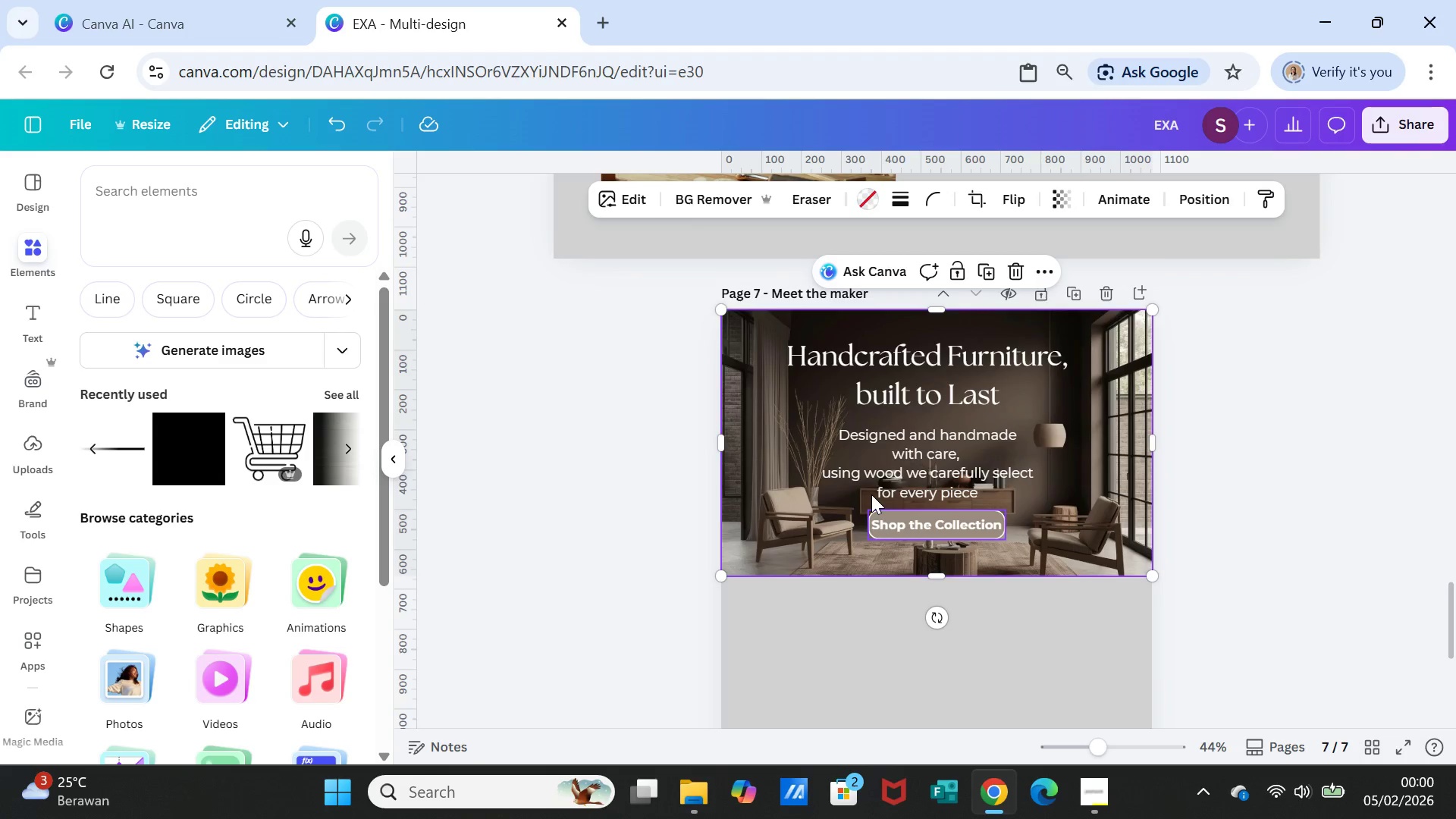 
wait(5.64)
 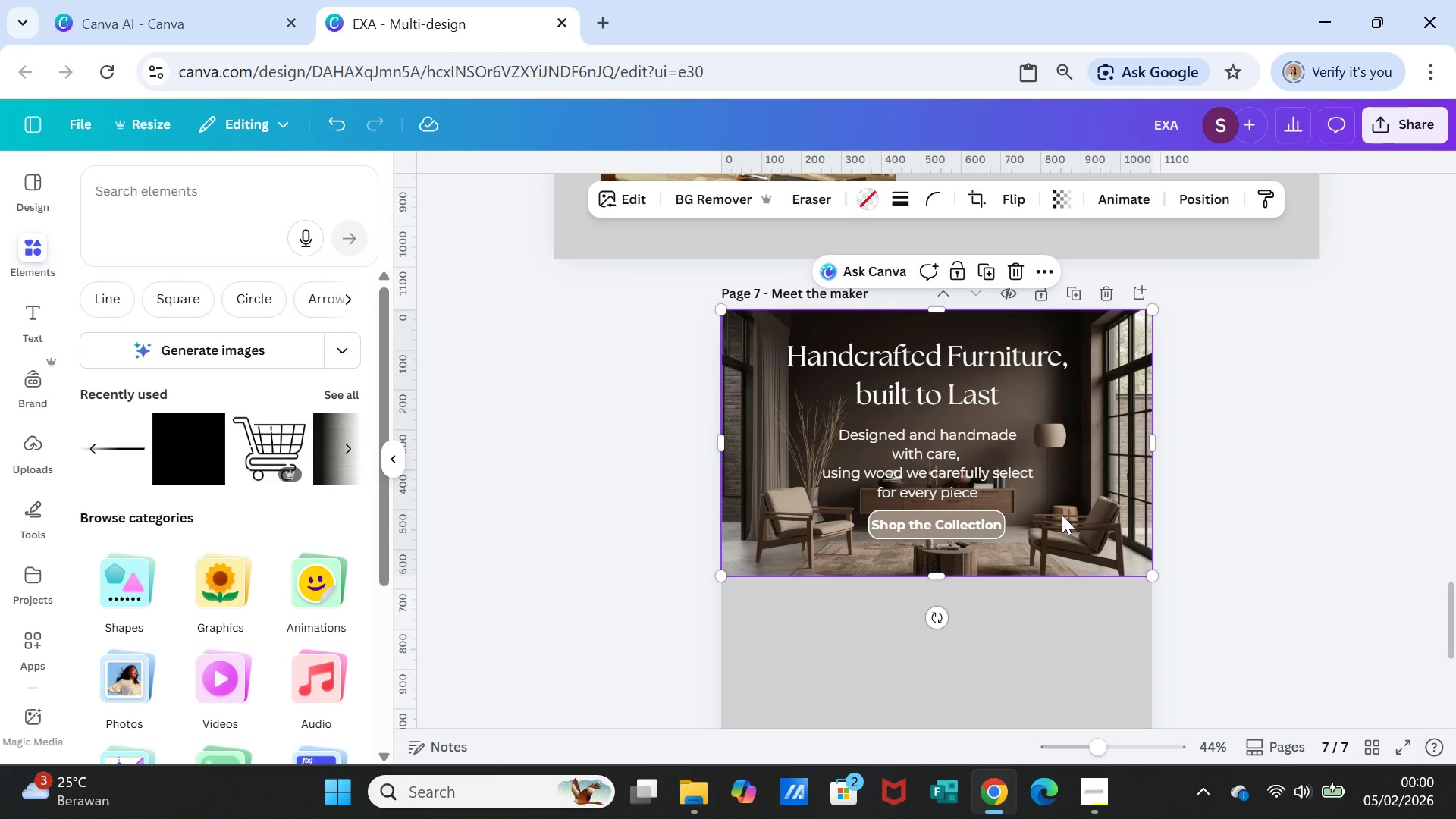 
left_click([1188, 488])
 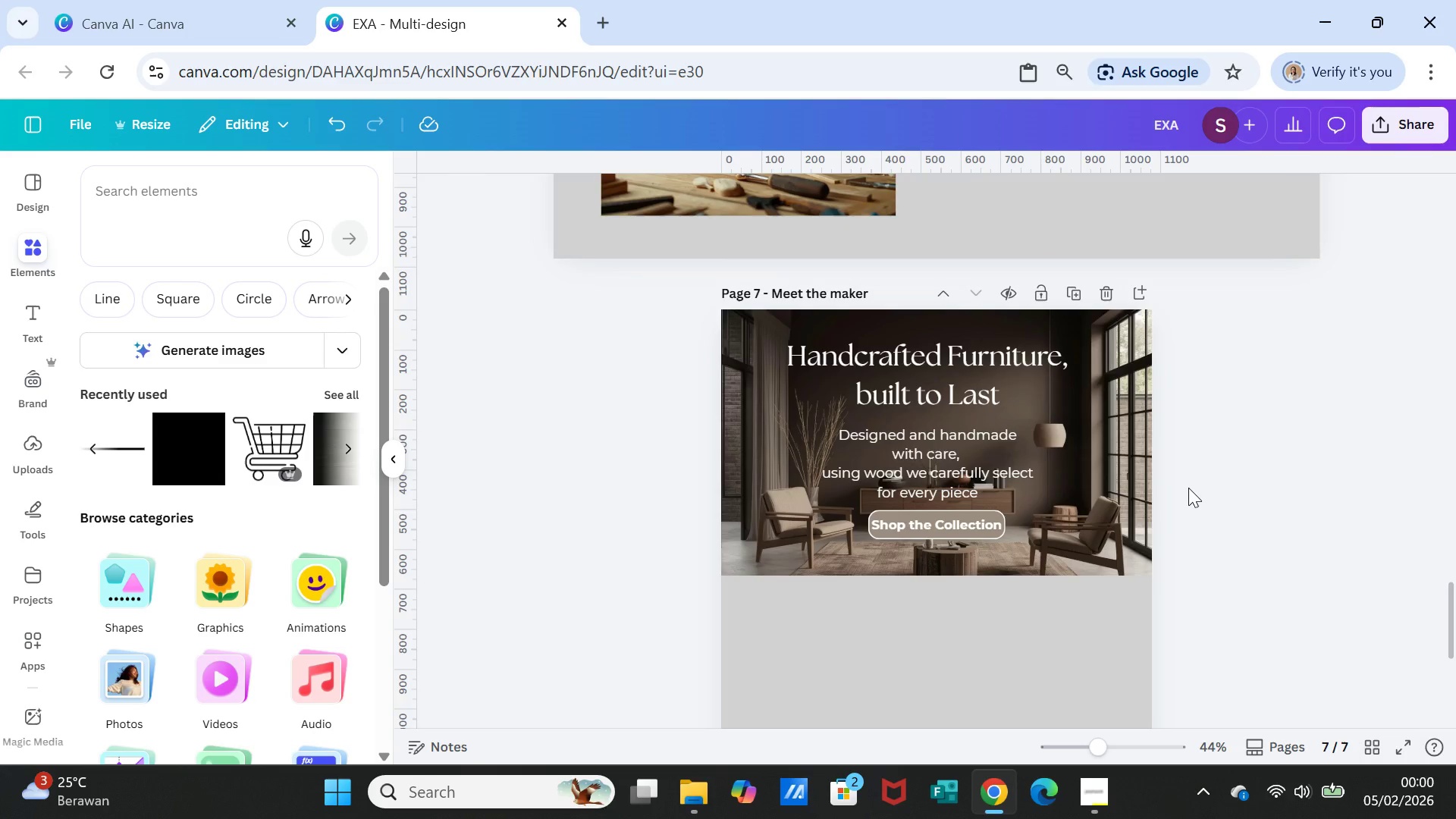 
wait(9.11)
 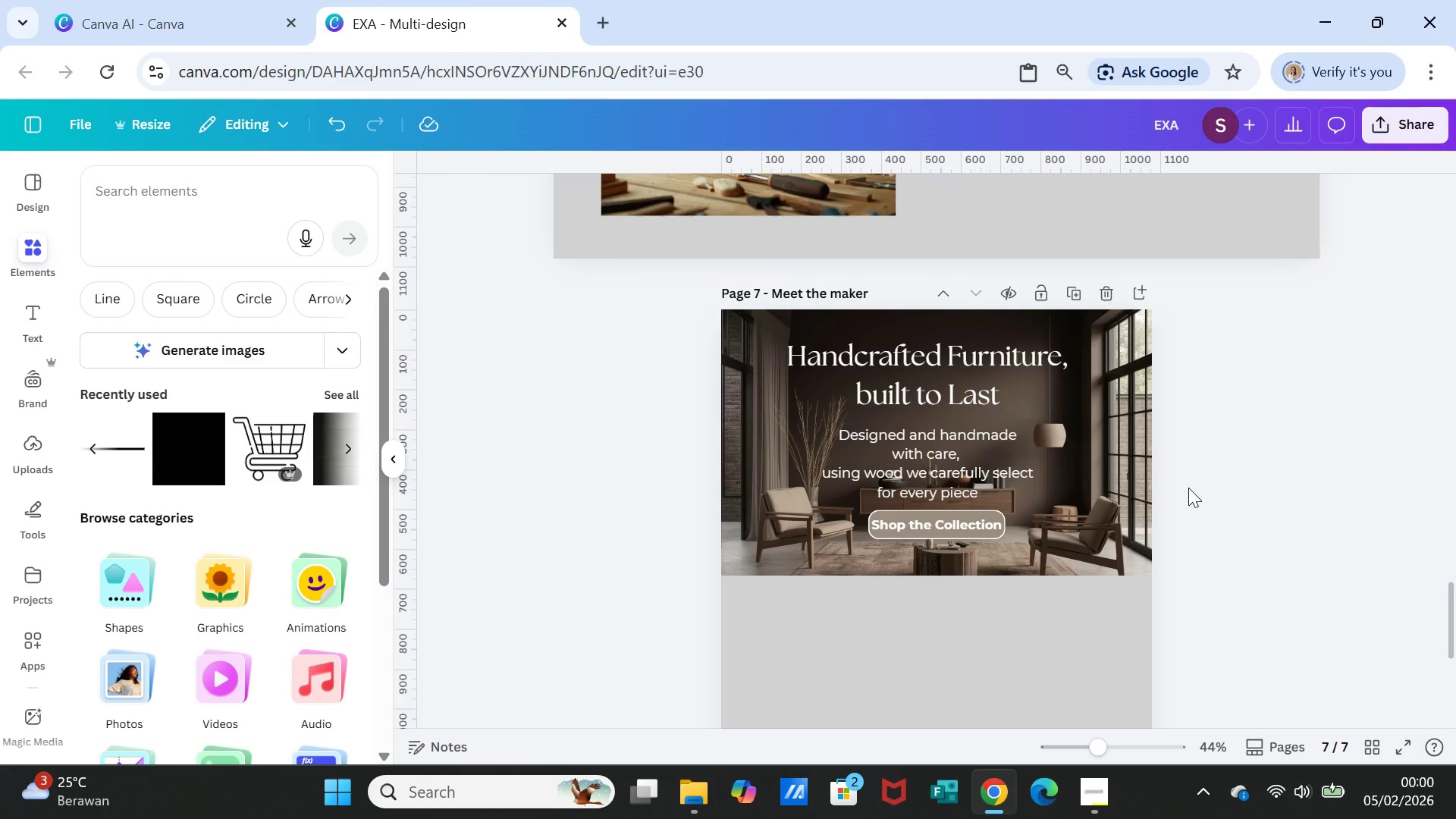 
scroll: coordinate [761, 439], scroll_direction: up, amount: 14.0
 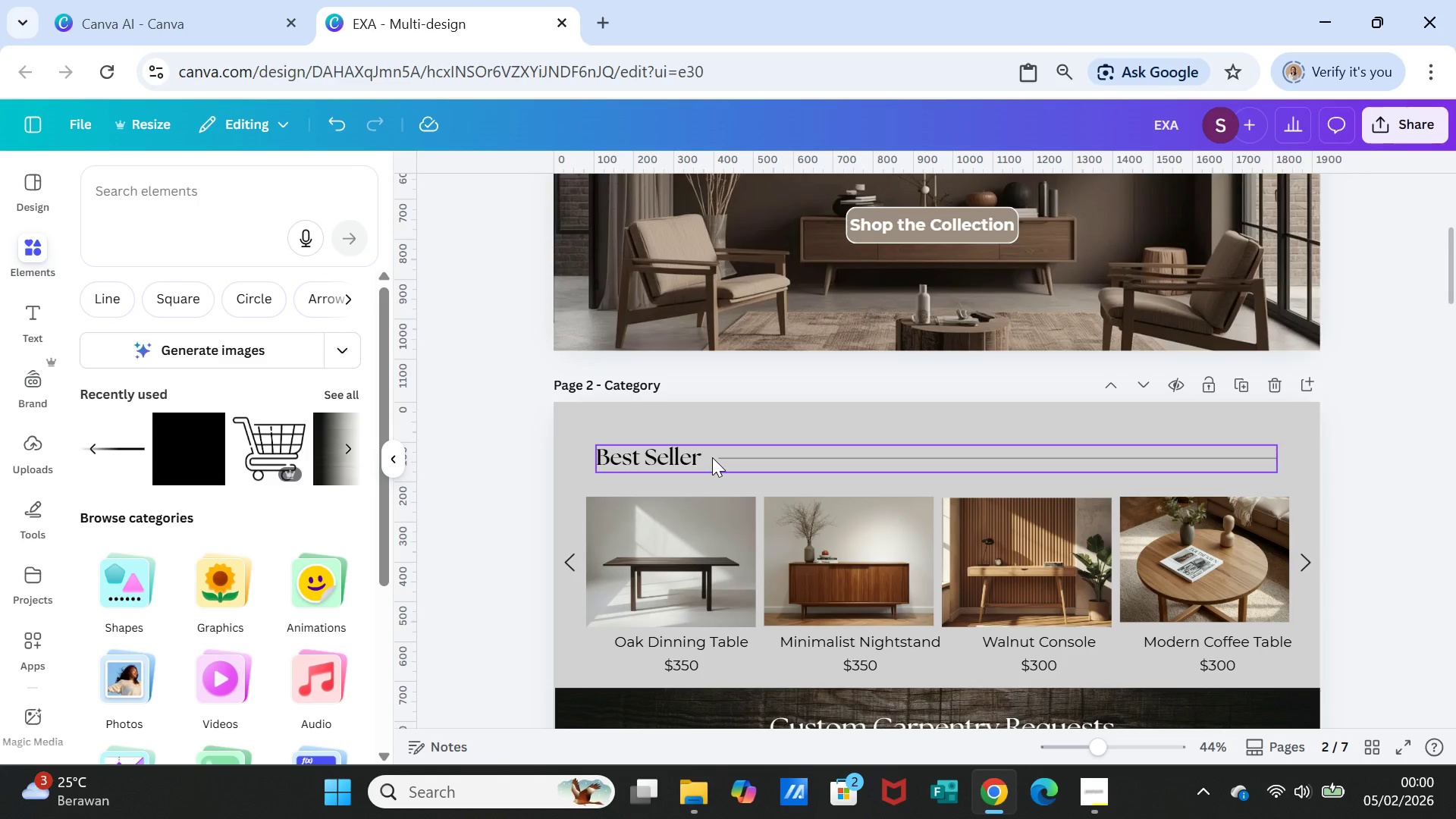 
left_click([712, 457])
 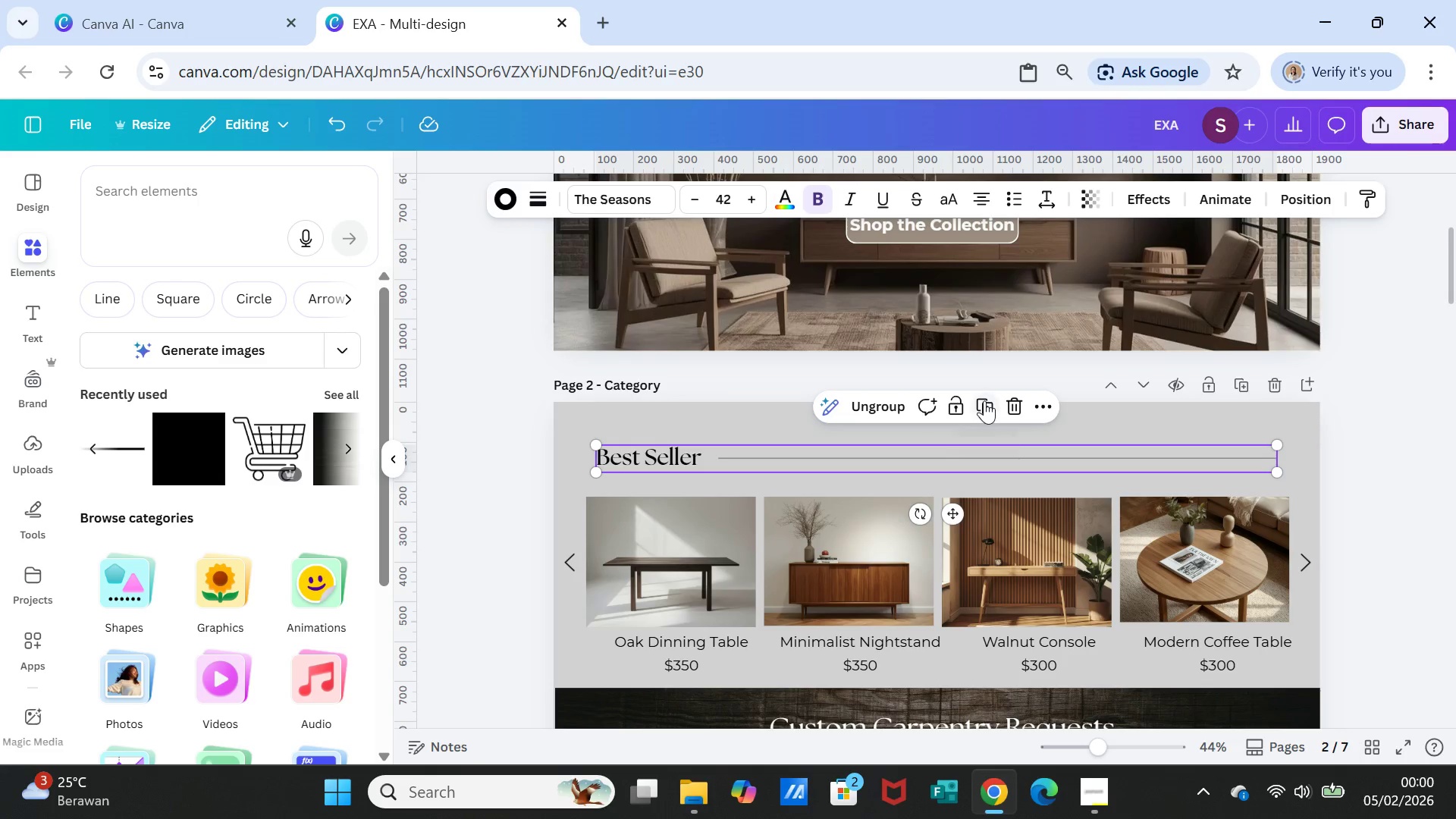 
left_click([986, 396])
 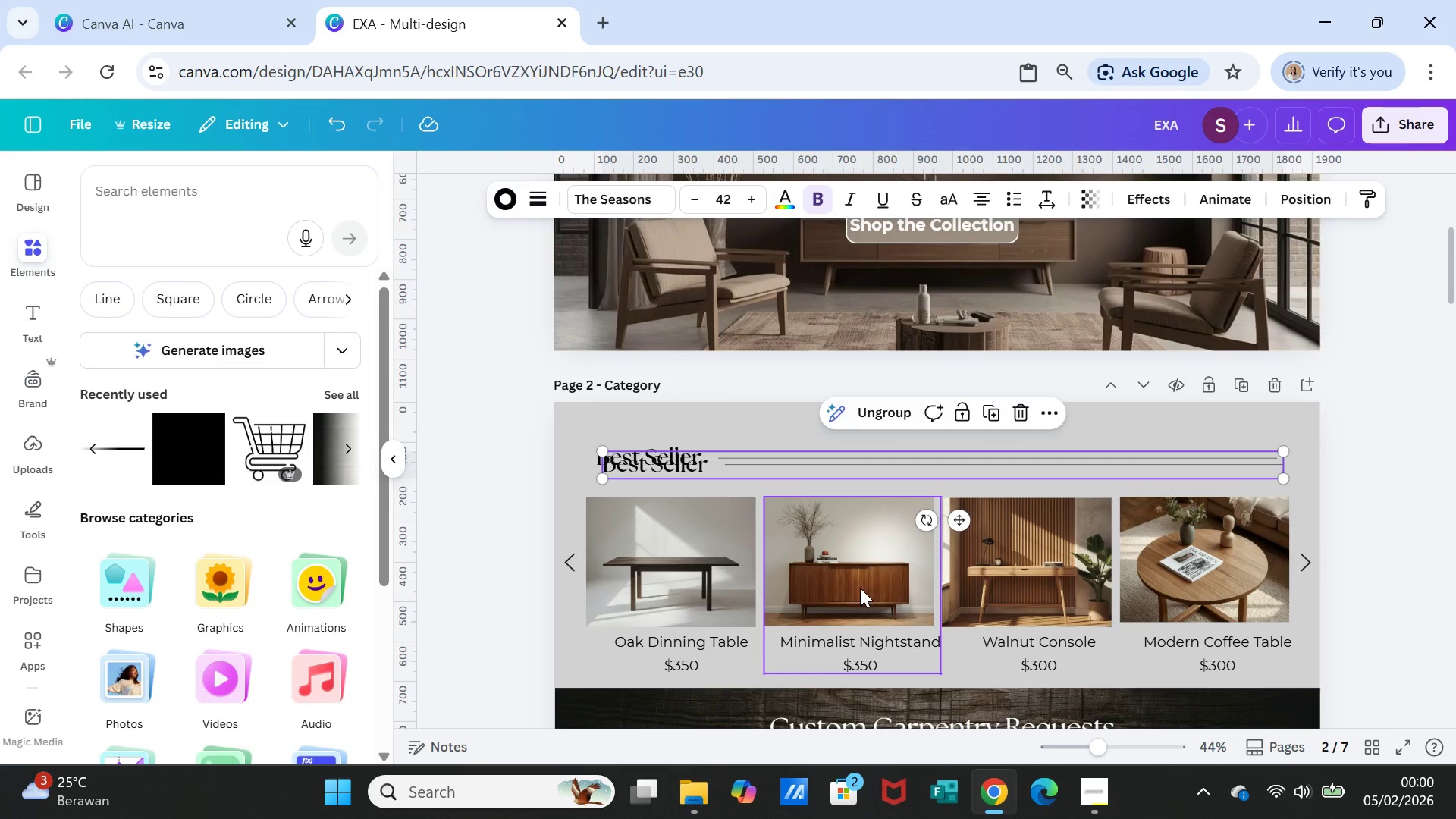 
scroll: coordinate [862, 597], scroll_direction: down, amount: 12.0
 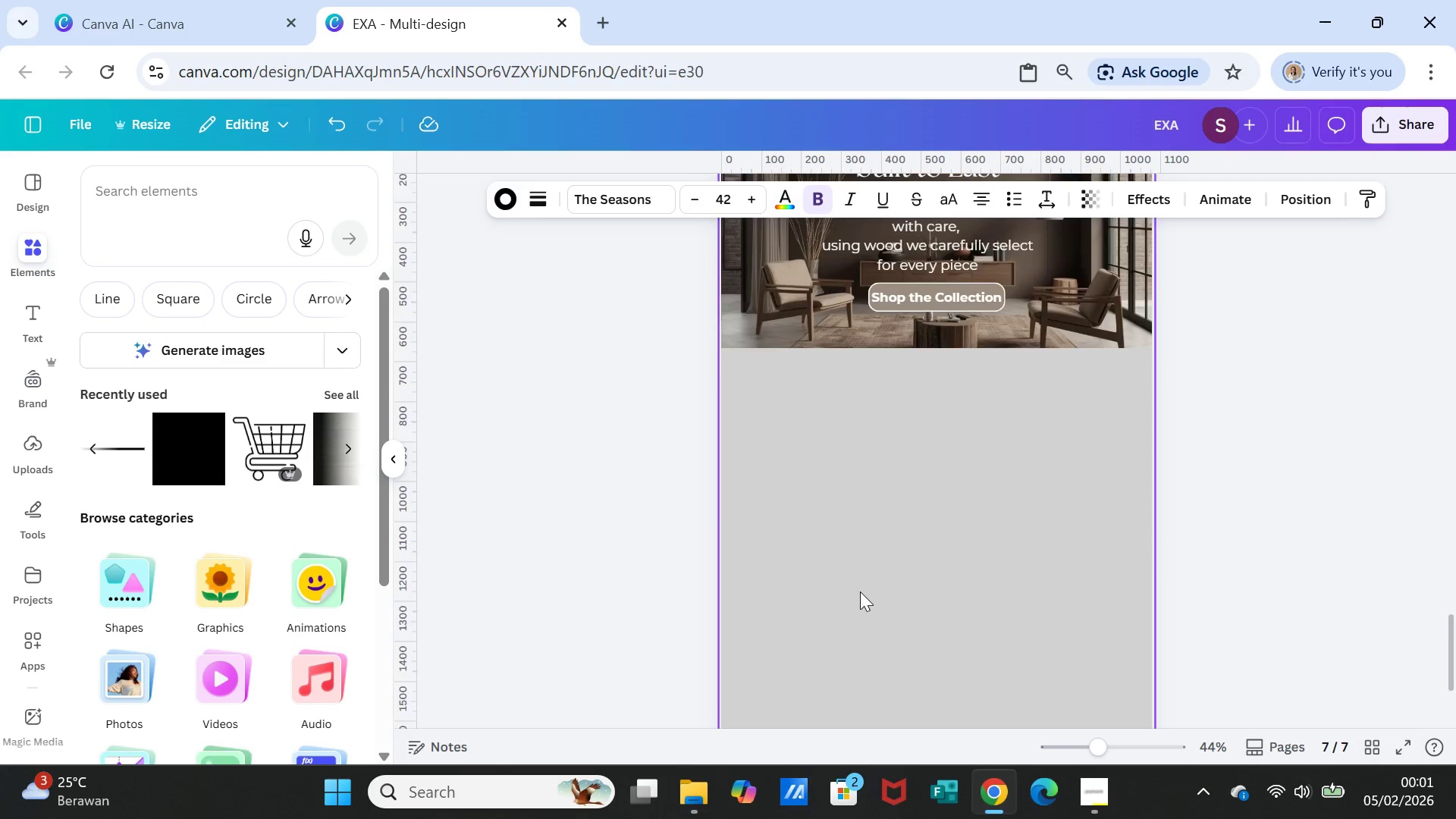 
scroll: coordinate [860, 592], scroll_direction: up, amount: 1.0
 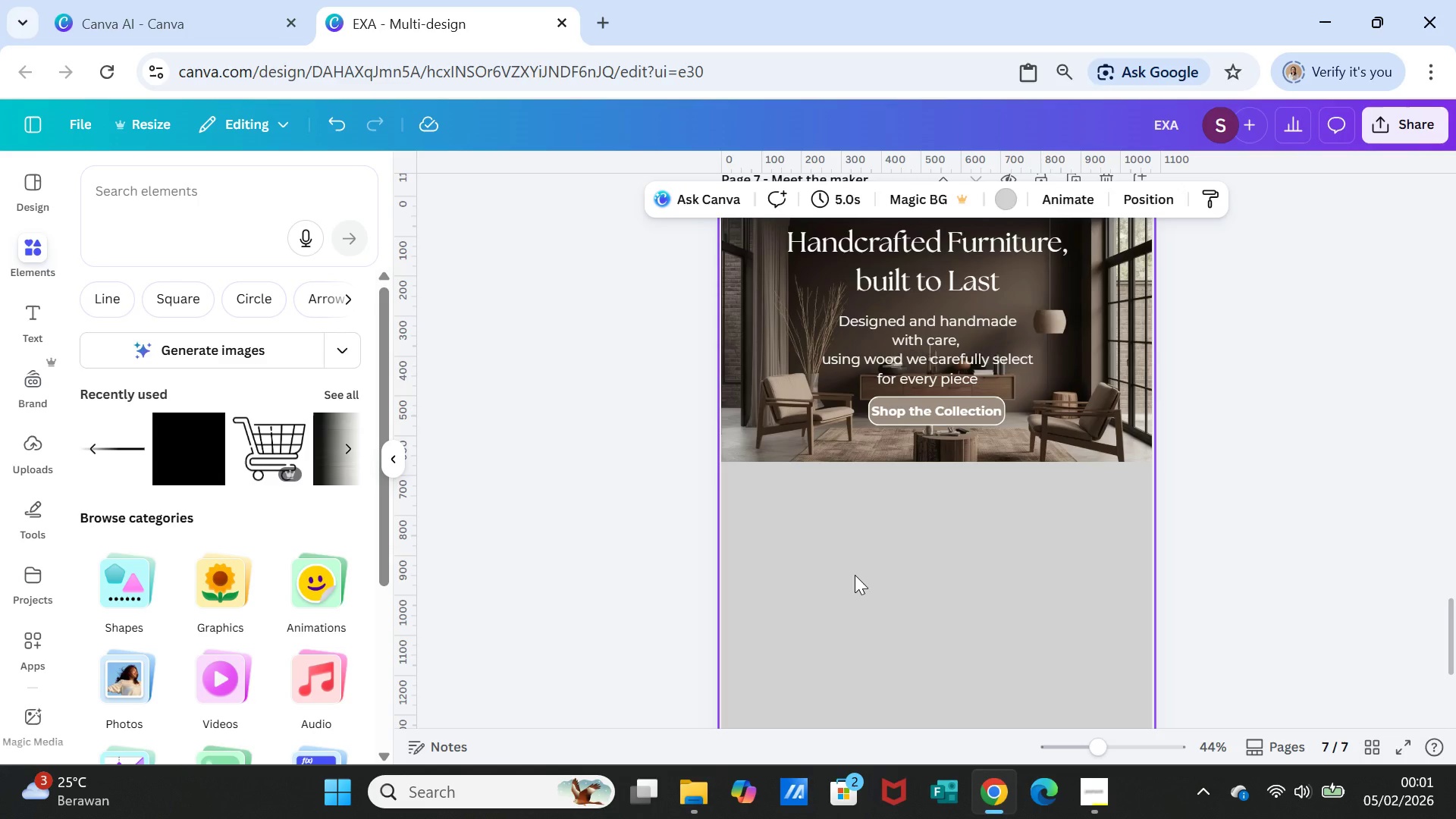 
right_click([855, 575])
 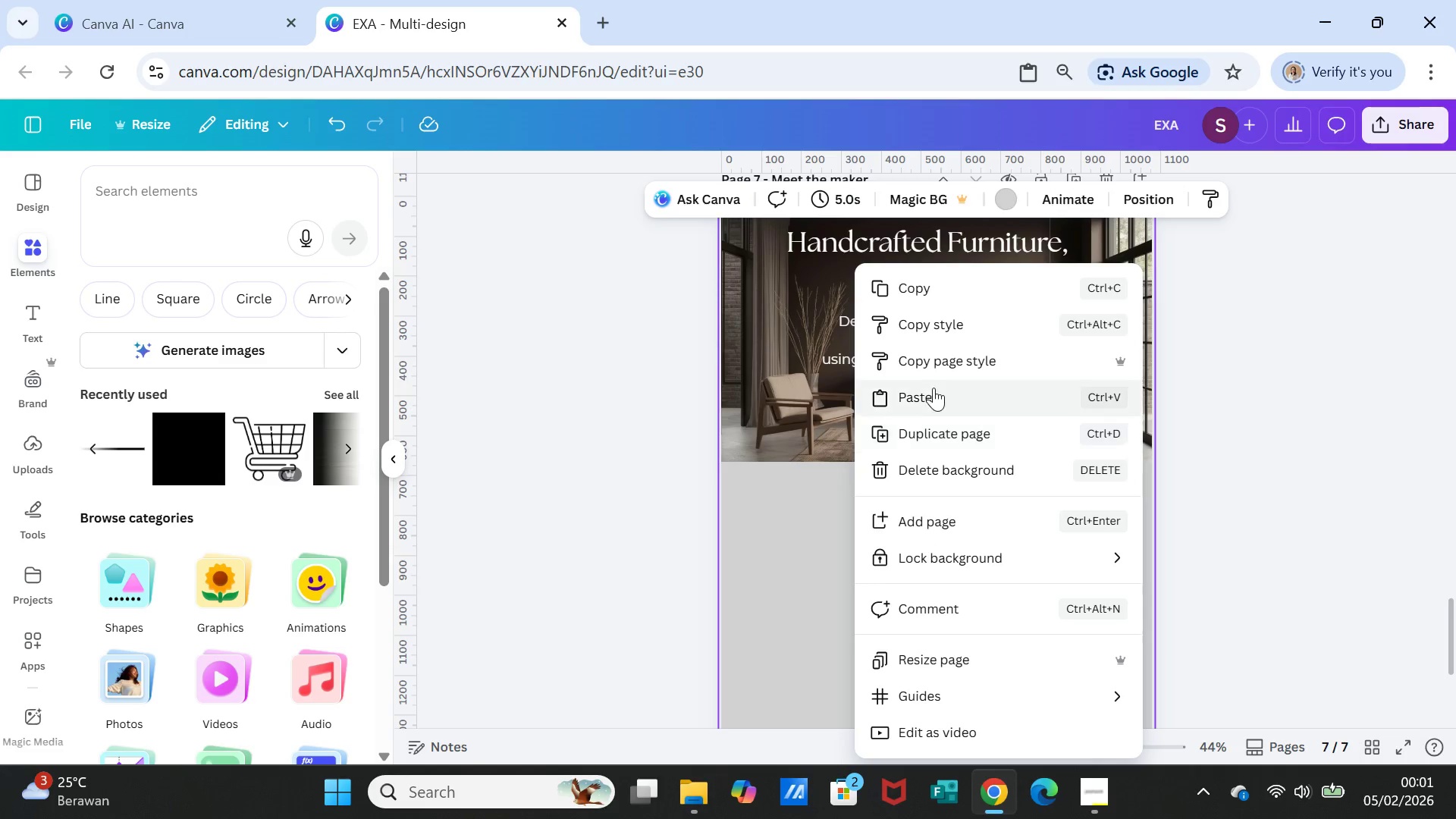 
left_click([934, 386])
 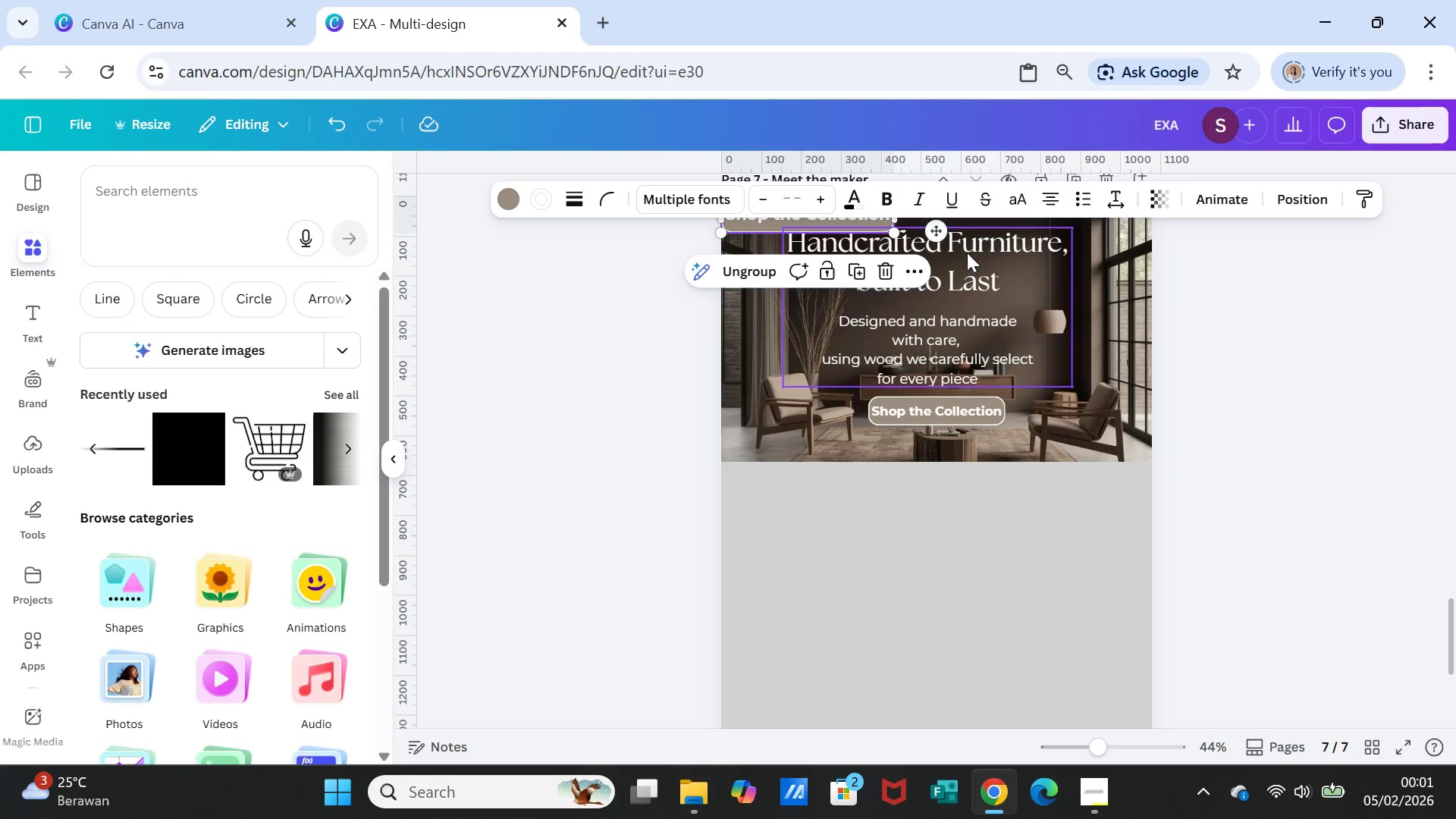 
left_click_drag(start_coordinate=[977, 262], to_coordinate=[1008, 364])
 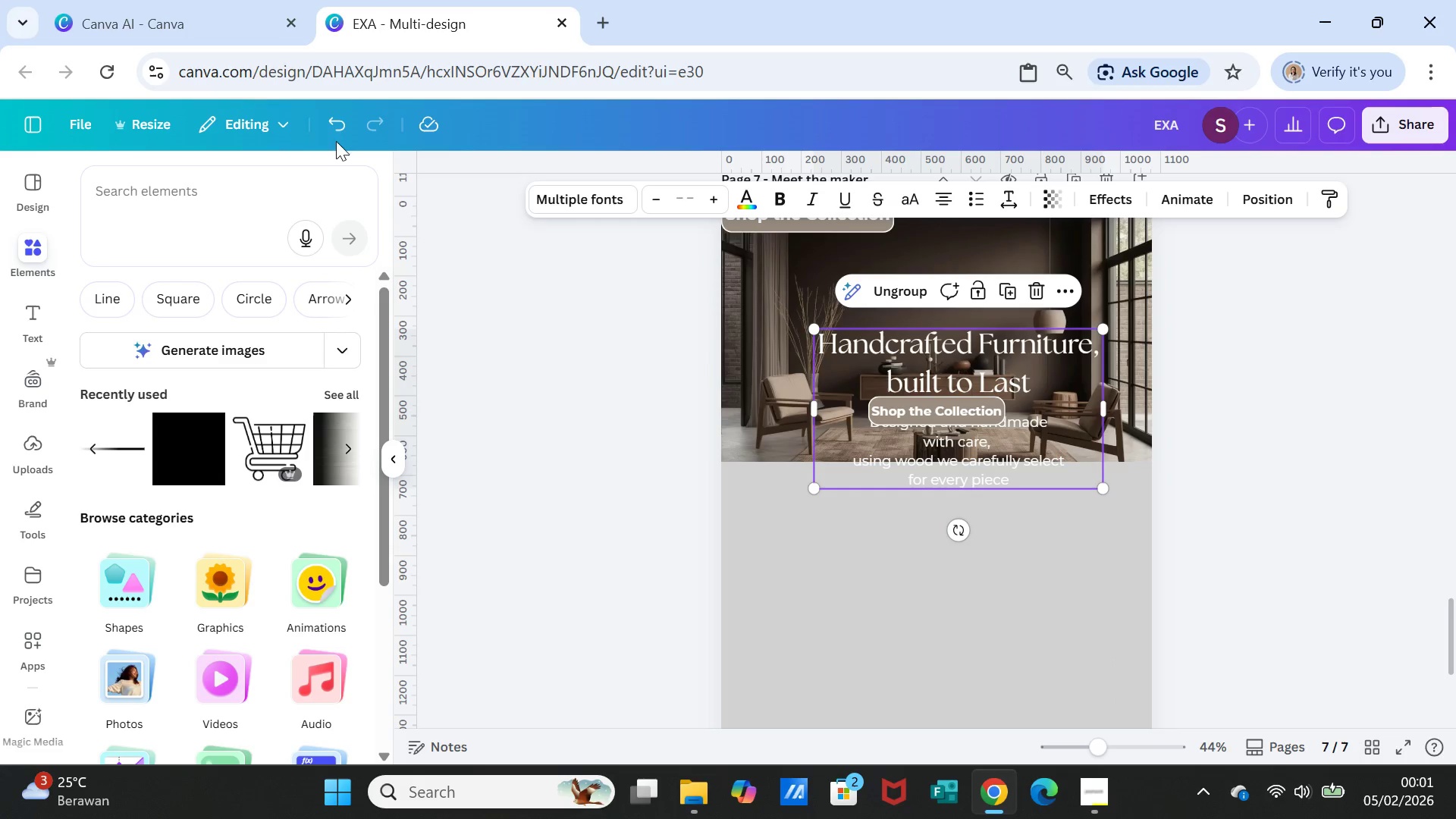 
left_click([333, 127])
 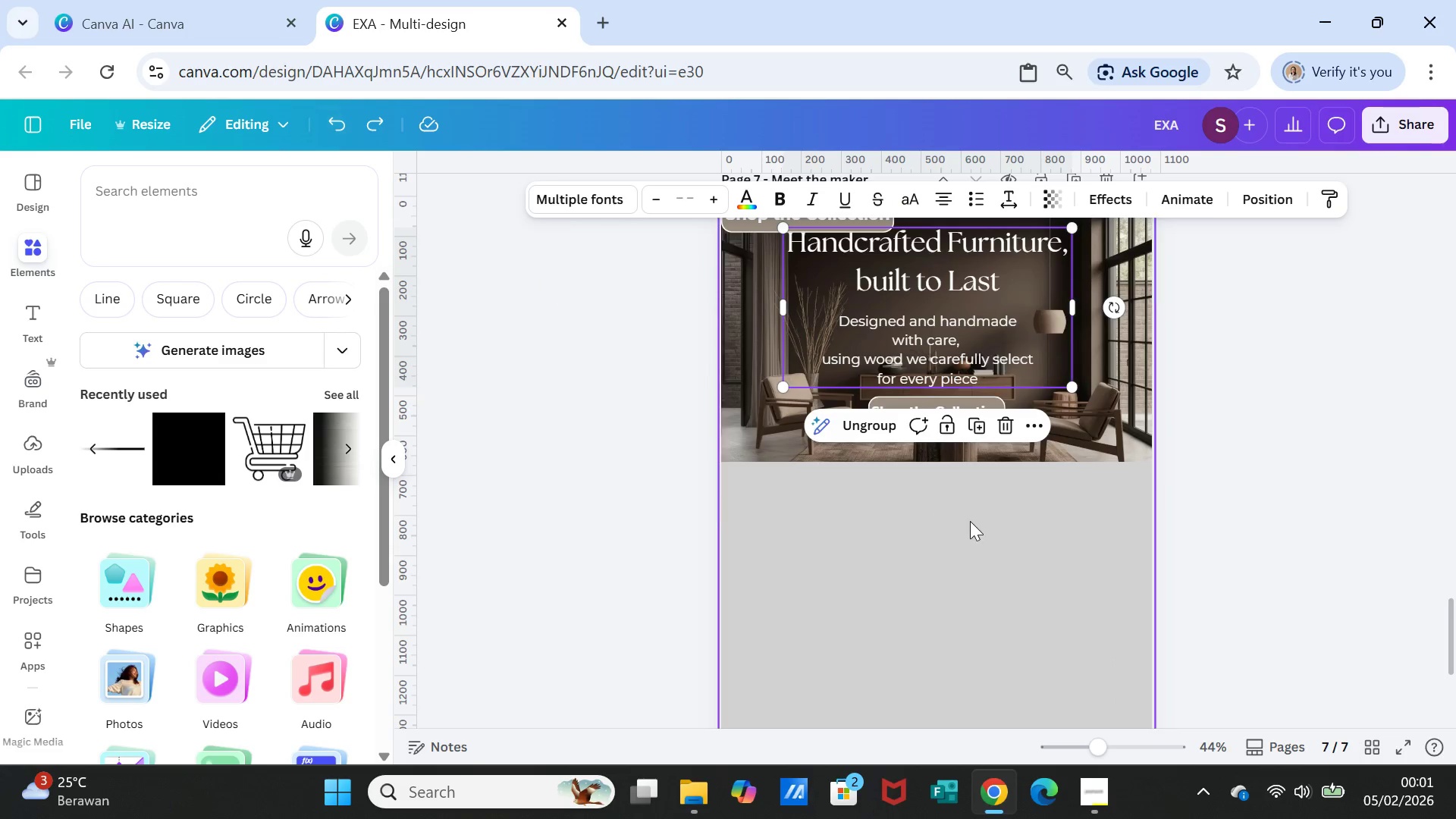 
scroll: coordinate [970, 521], scroll_direction: up, amount: 1.0
 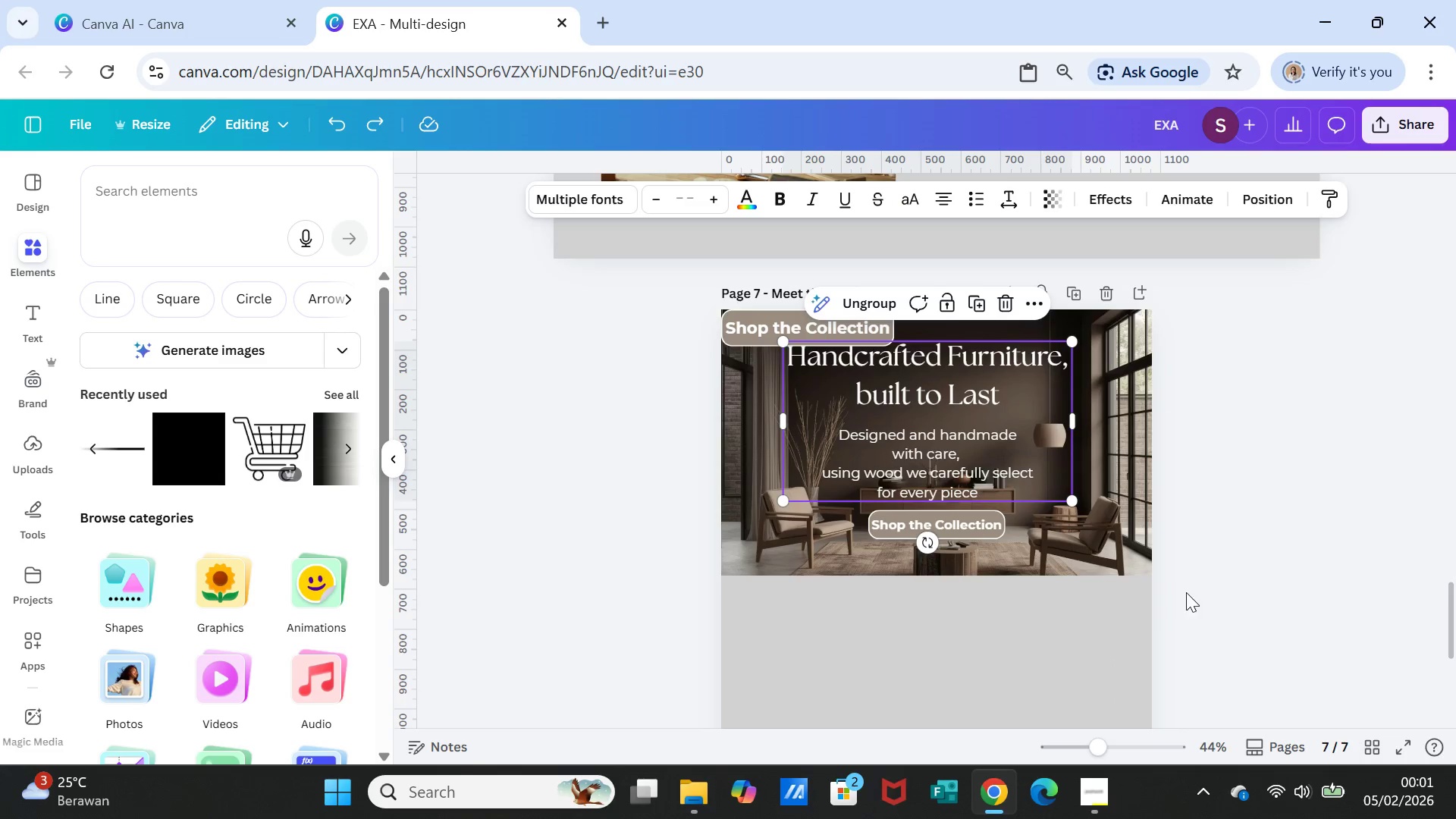 
left_click([1186, 592])
 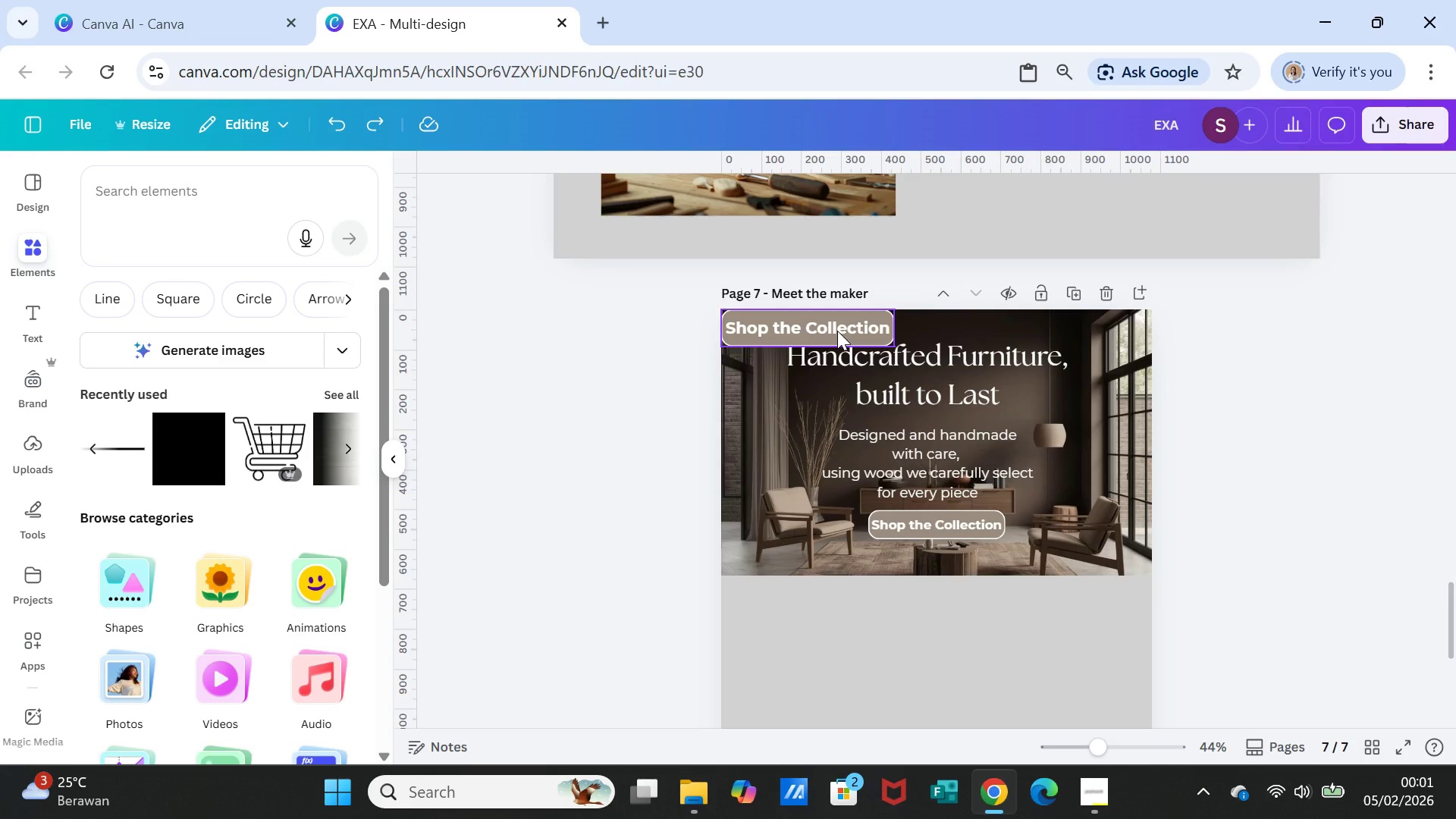 
left_click([837, 331])
 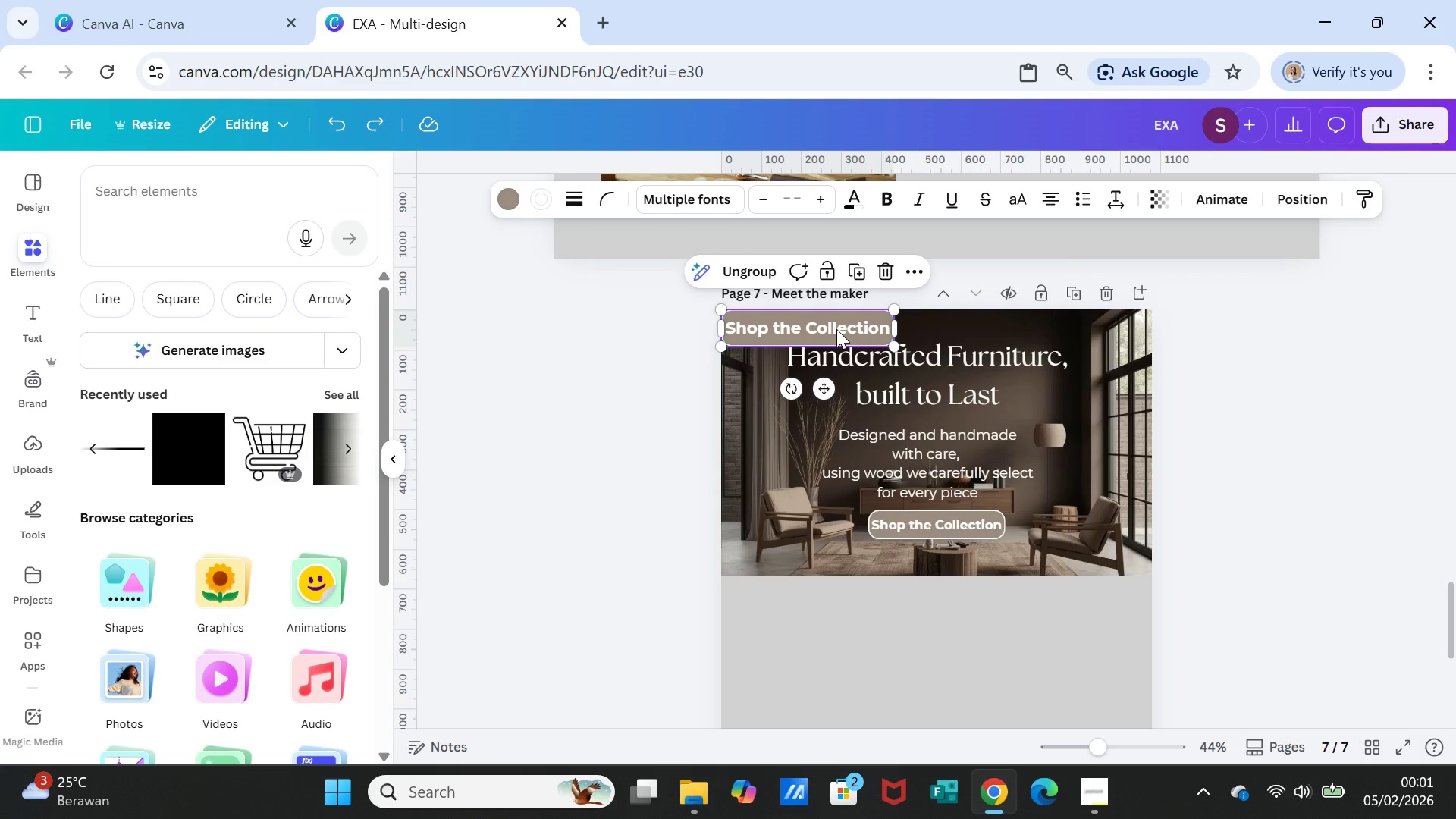 
key(Delete)
 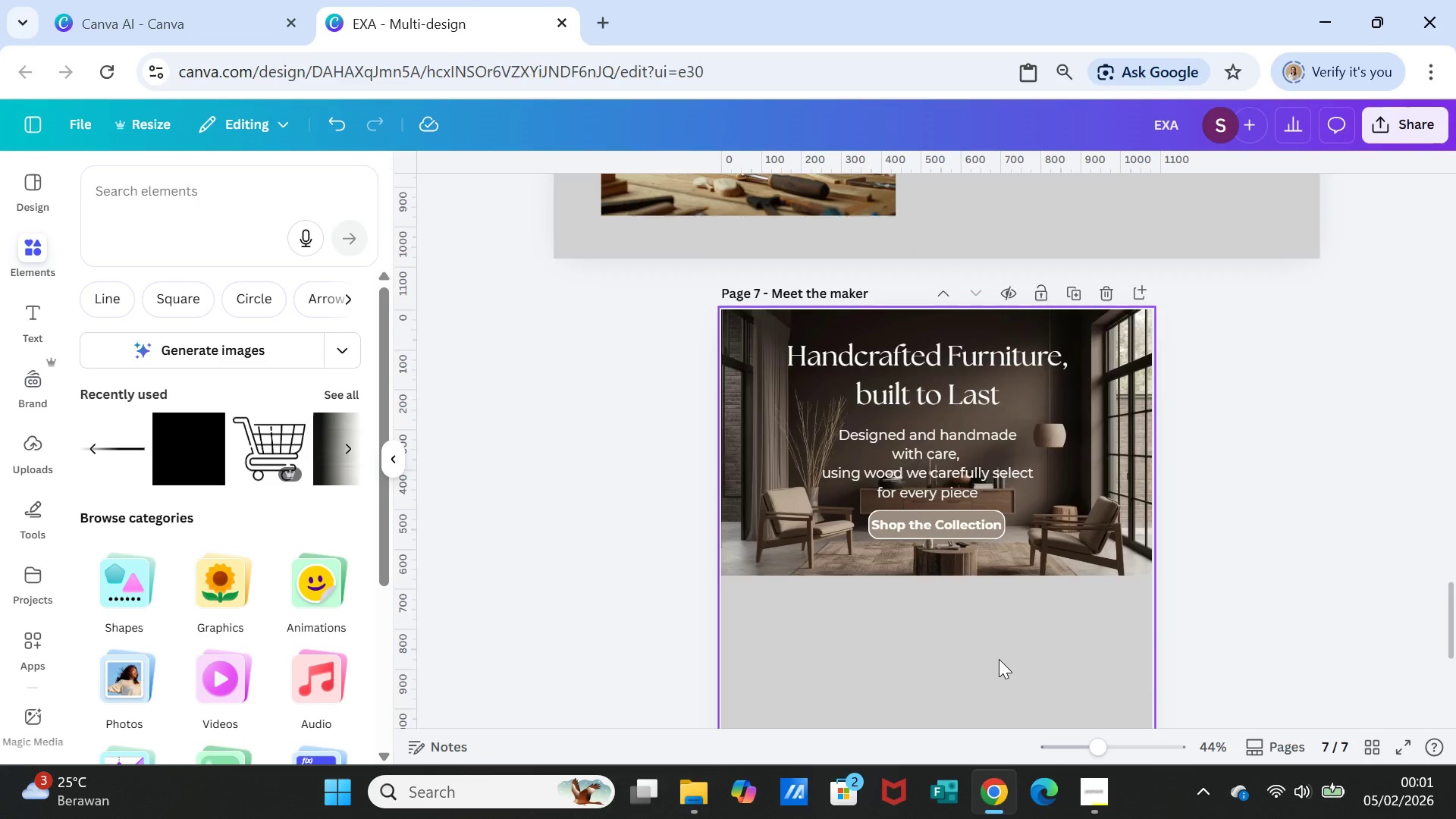 
scroll: coordinate [999, 659], scroll_direction: up, amount: 25.0
 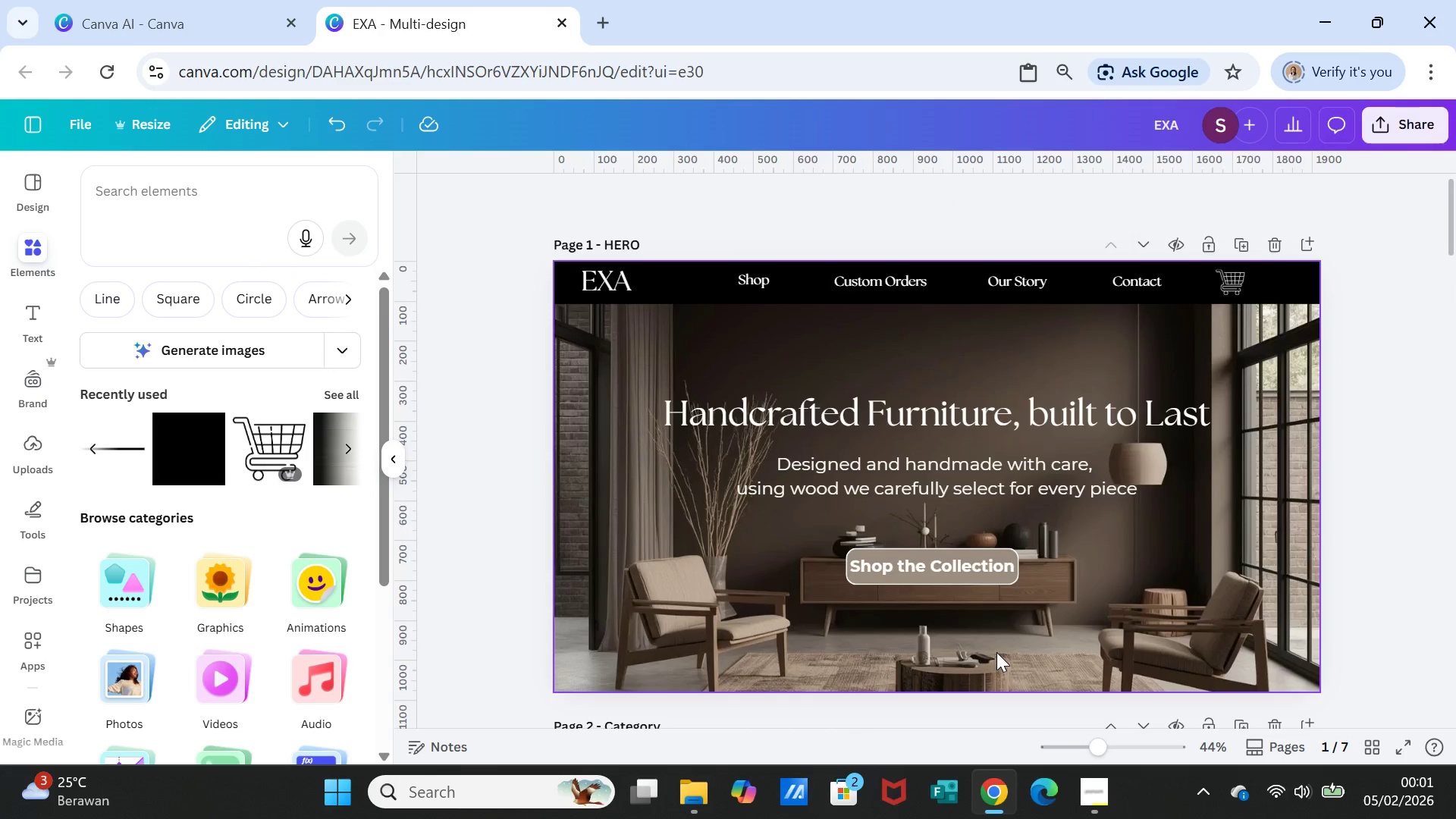 
scroll: coordinate [996, 652], scroll_direction: down, amount: 3.0
 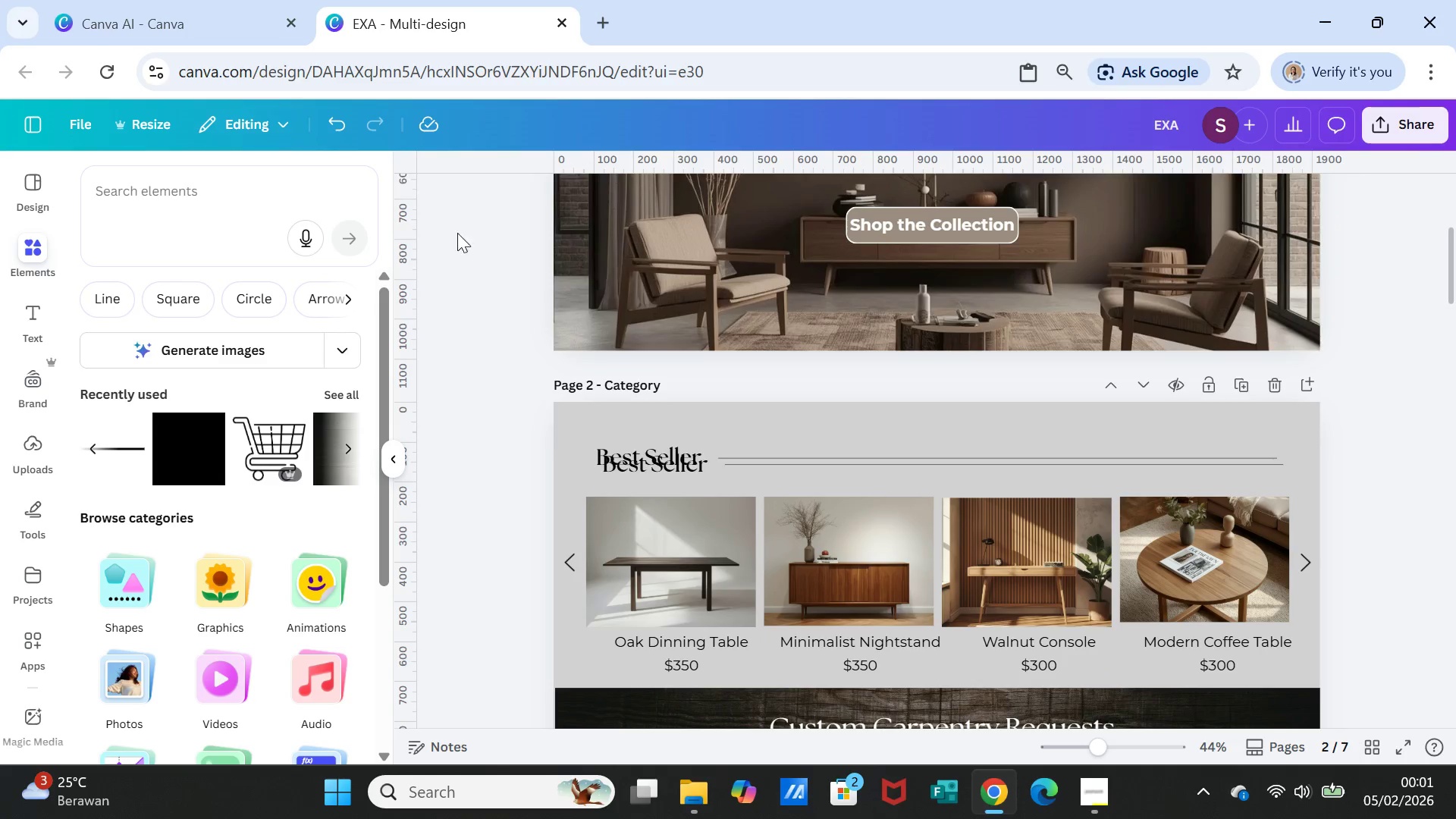 
left_click([635, 460])
 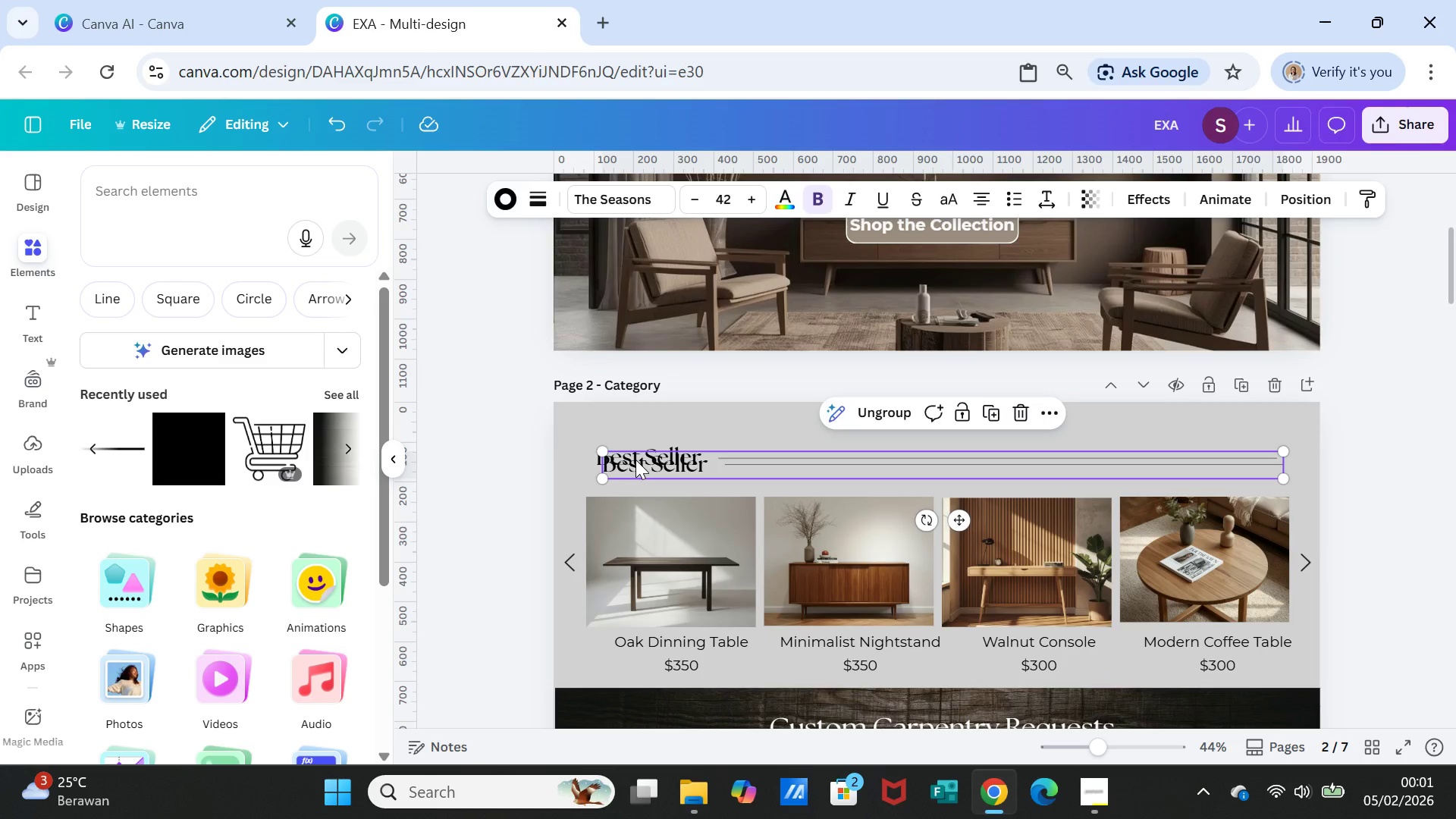 
left_click_drag(start_coordinate=[635, 460], to_coordinate=[749, 512])
 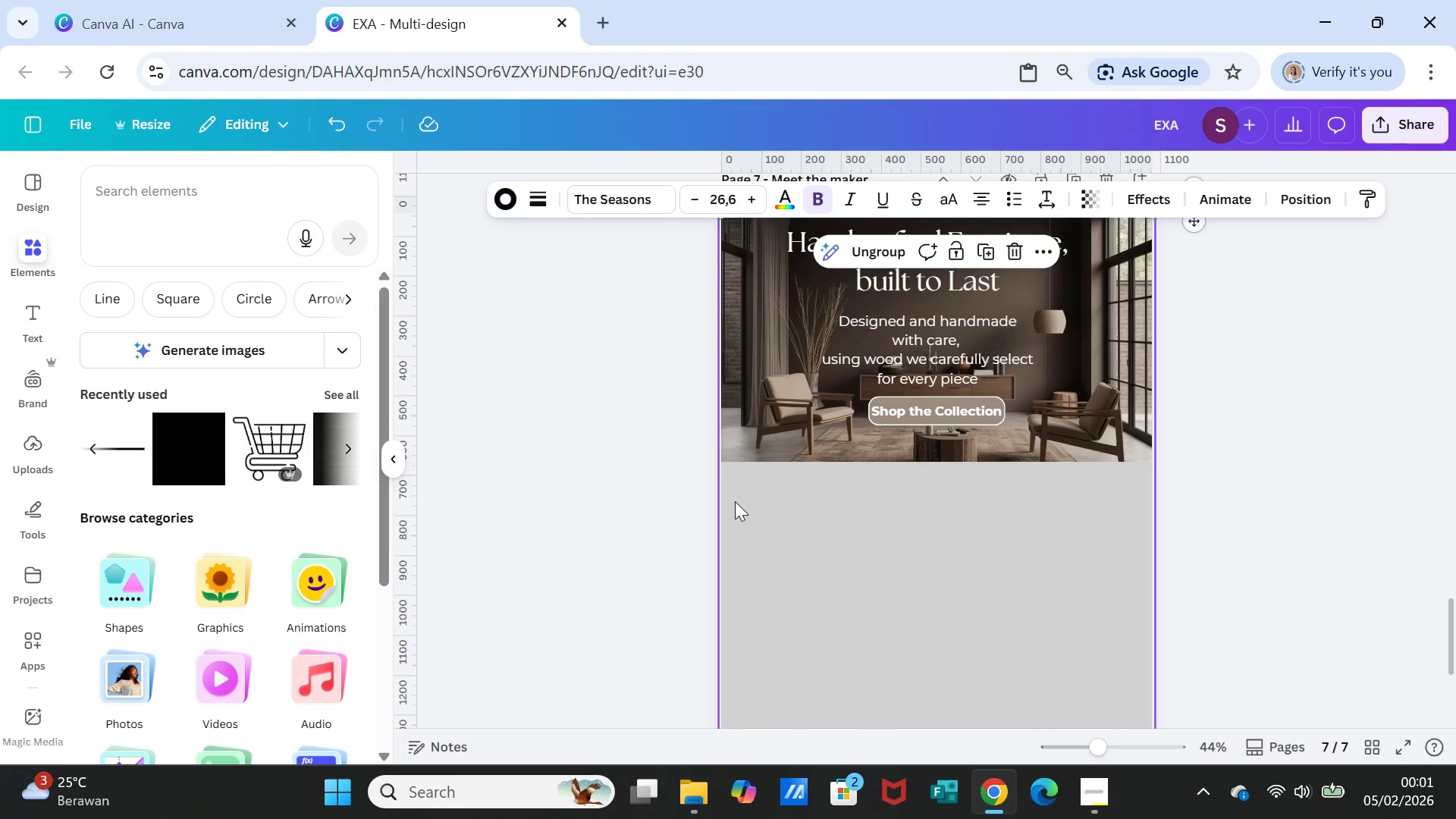 
scroll: coordinate [678, 581], scroll_direction: down, amount: 13.0
 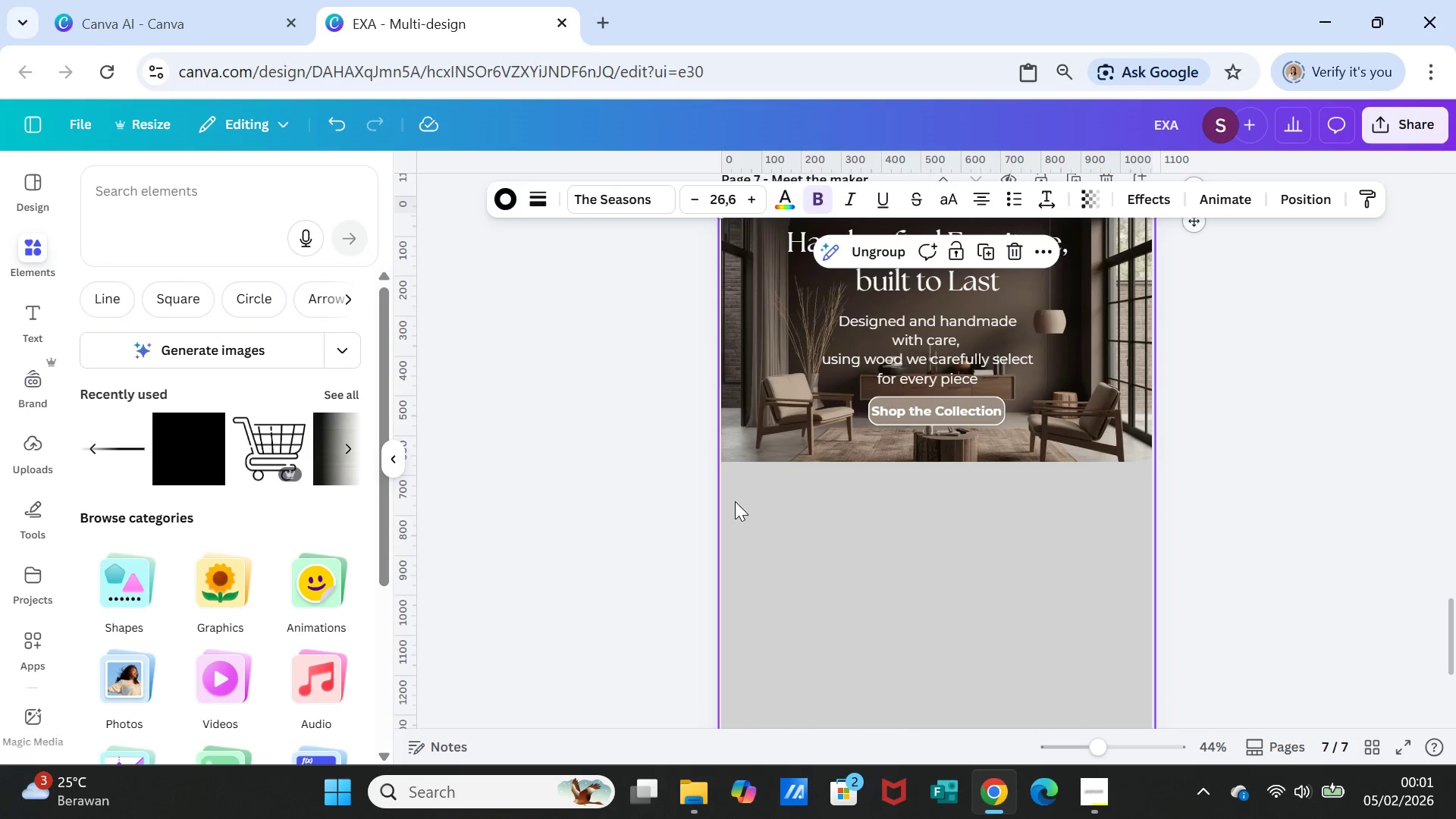 
scroll: coordinate [914, 431], scroll_direction: up, amount: 10.0
 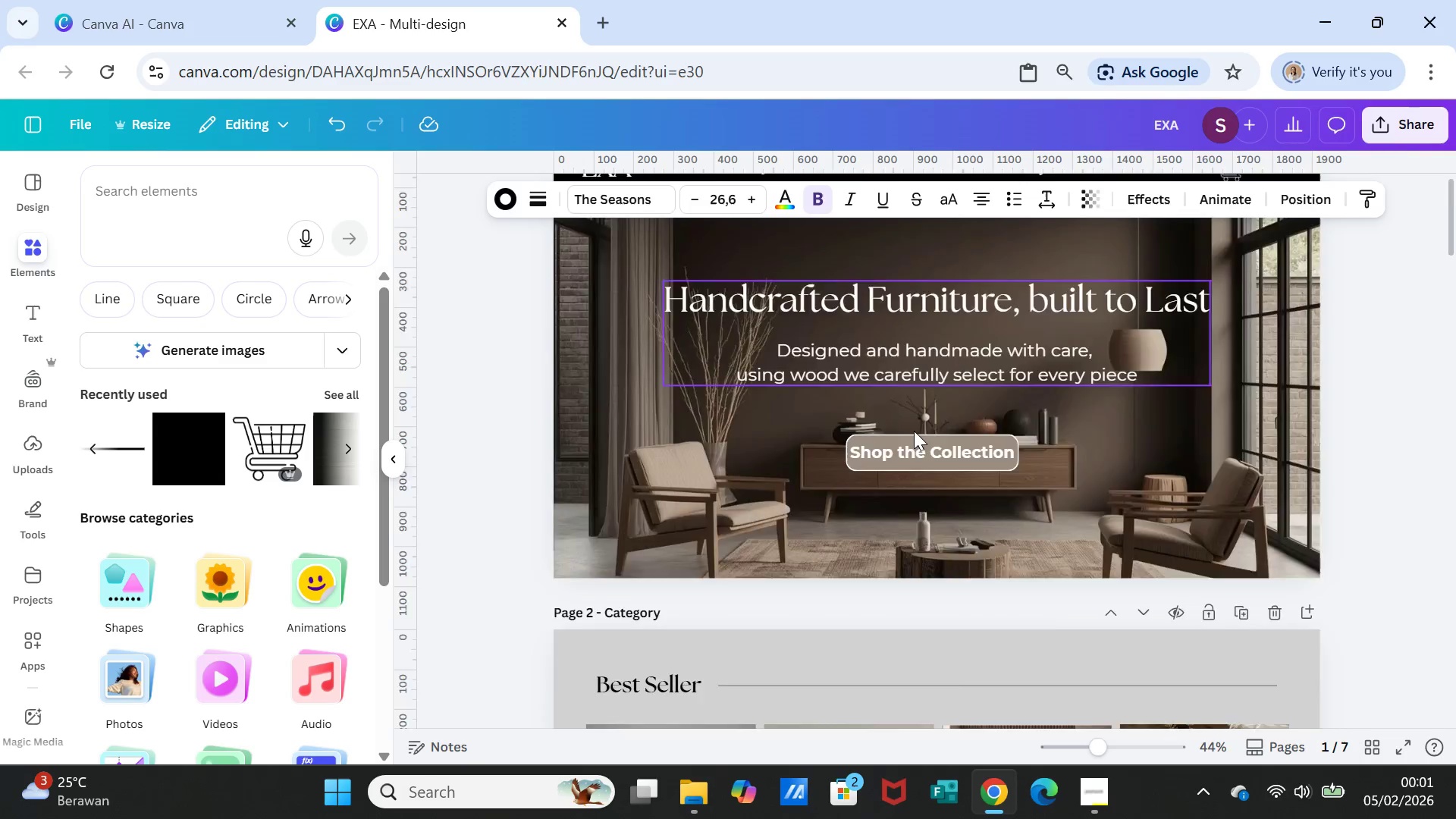 
scroll: coordinate [914, 431], scroll_direction: down, amount: 3.0
 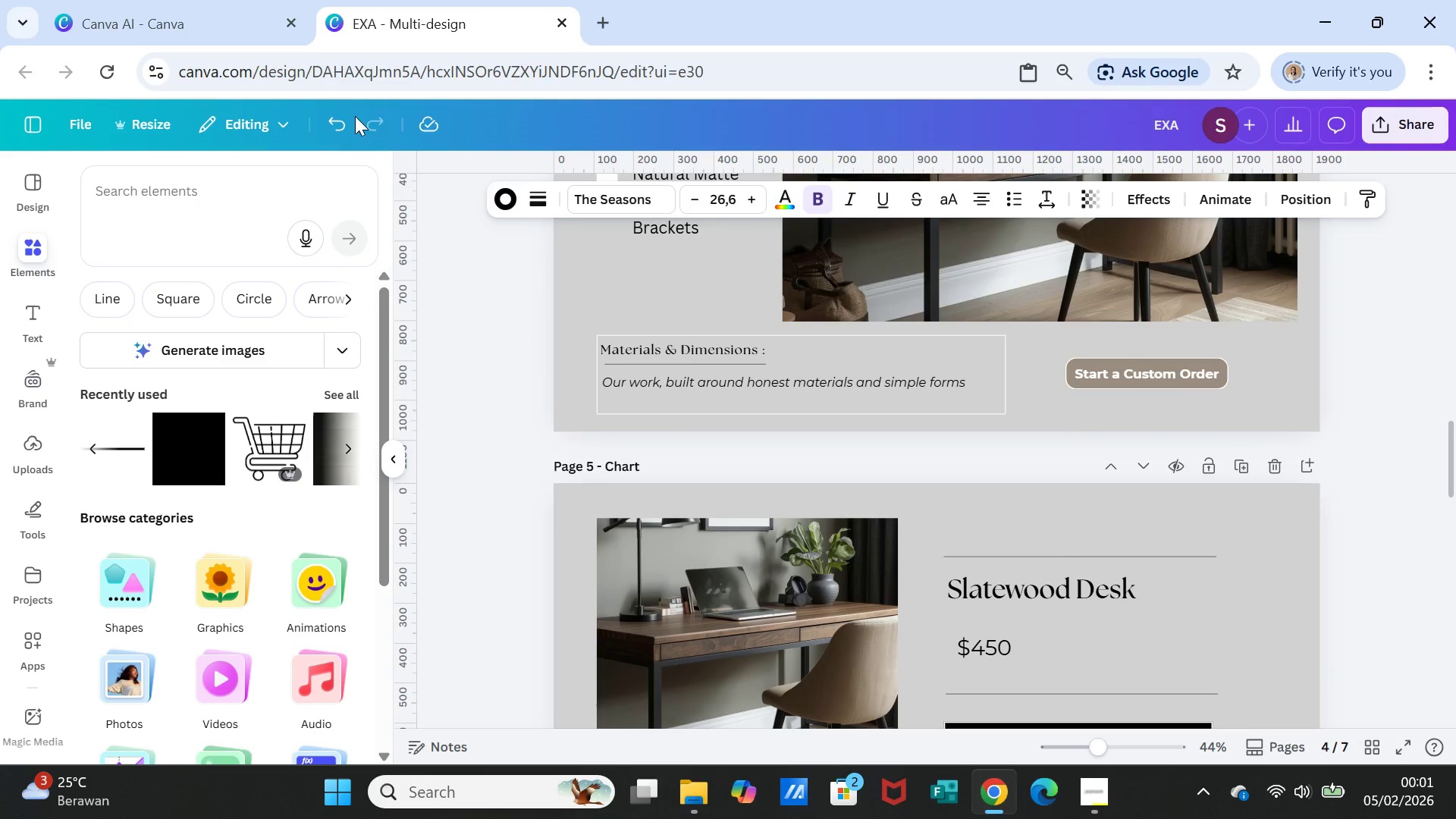 
left_click([332, 120])
 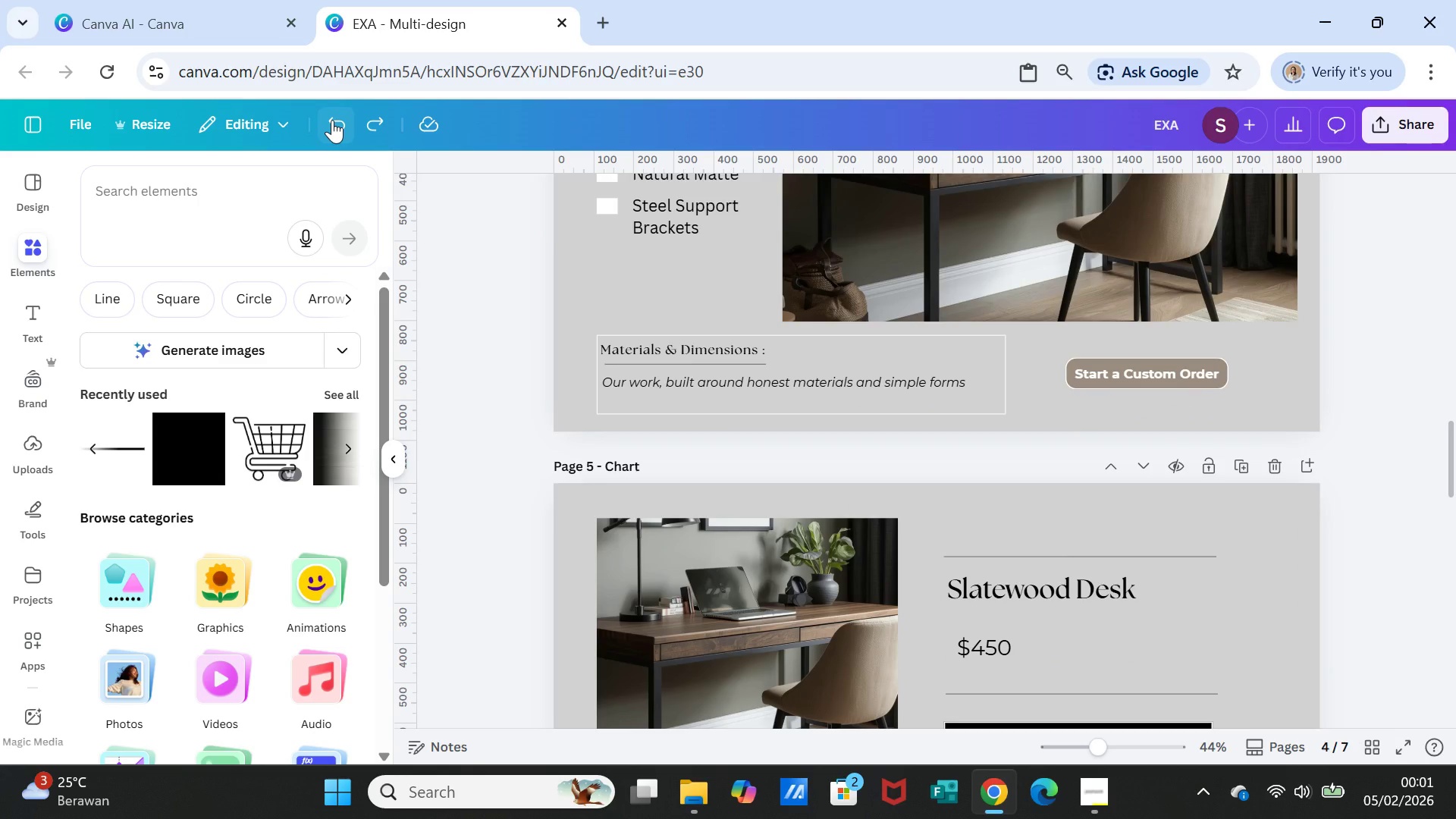 
left_click([332, 120])
 